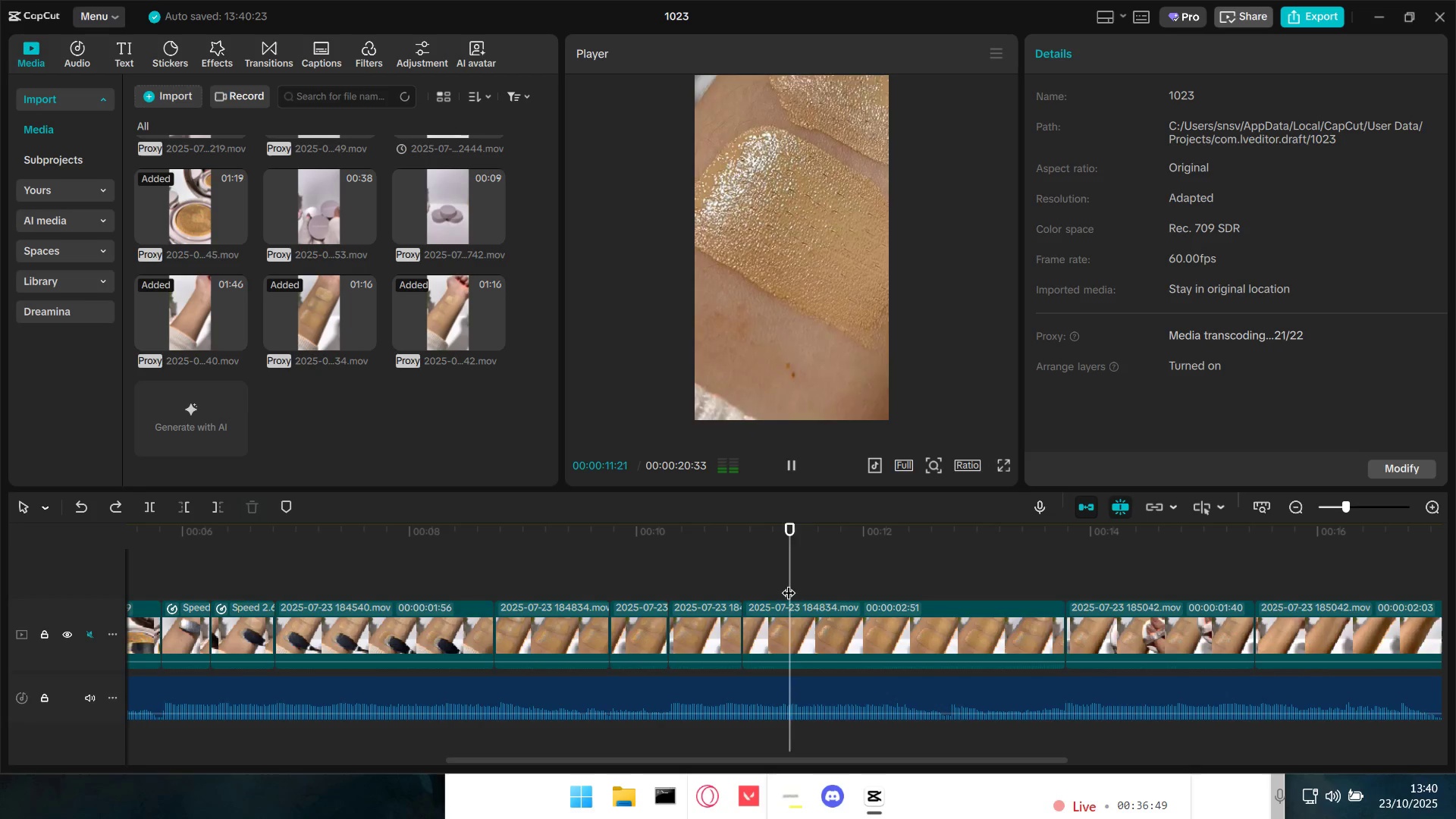 
key(Space)
 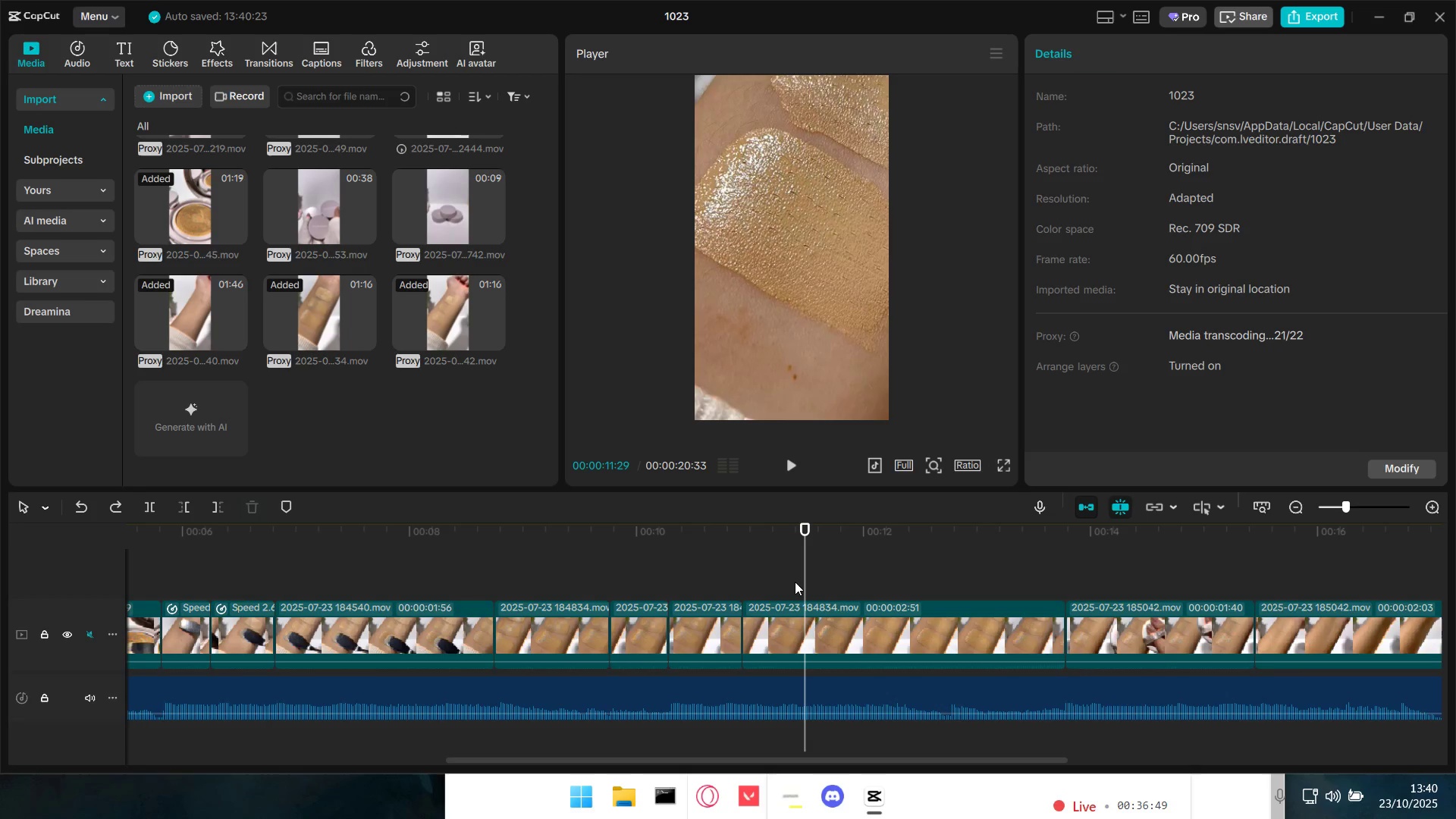 
left_click([797, 582])
 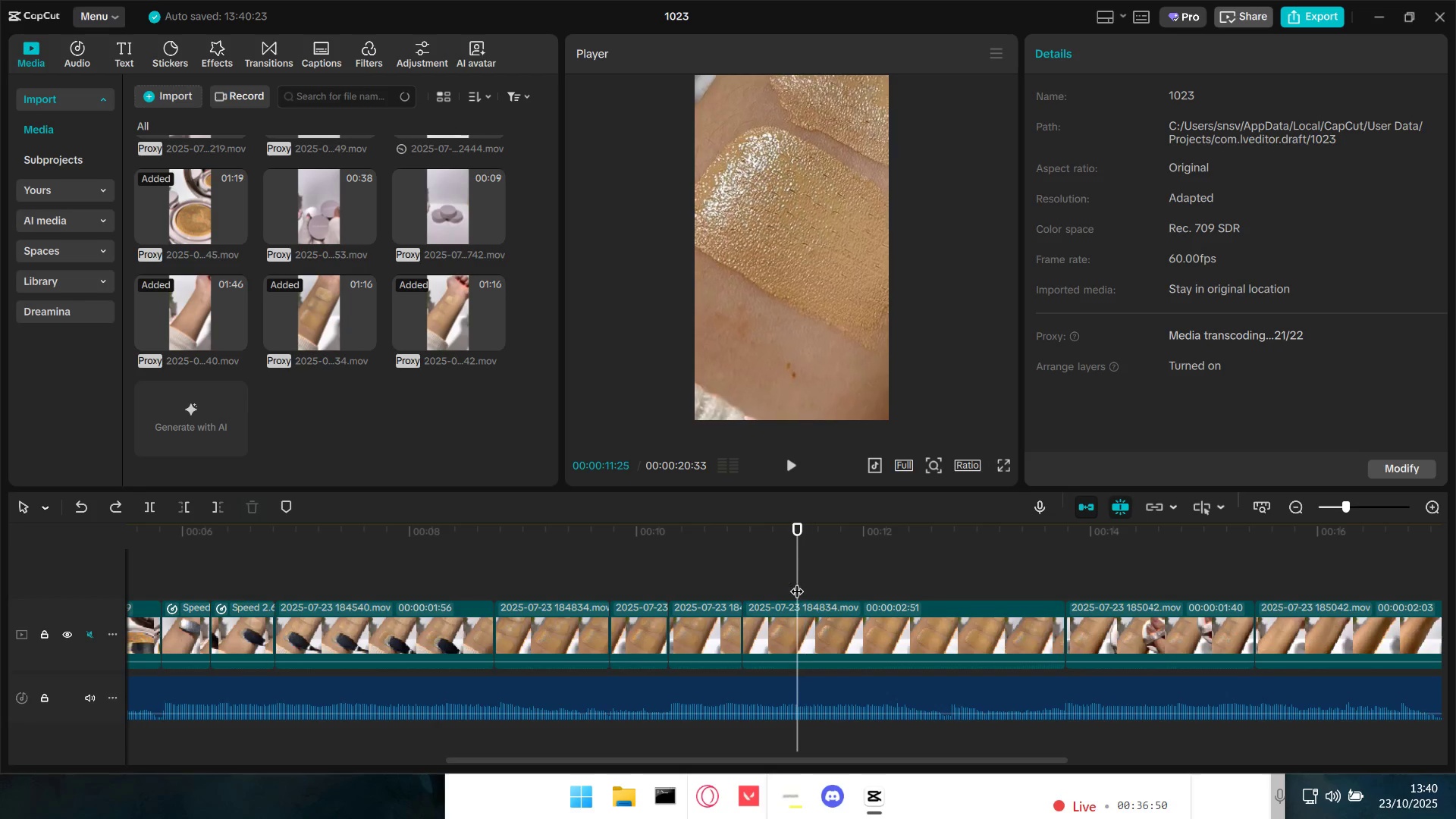 
key(Space)
 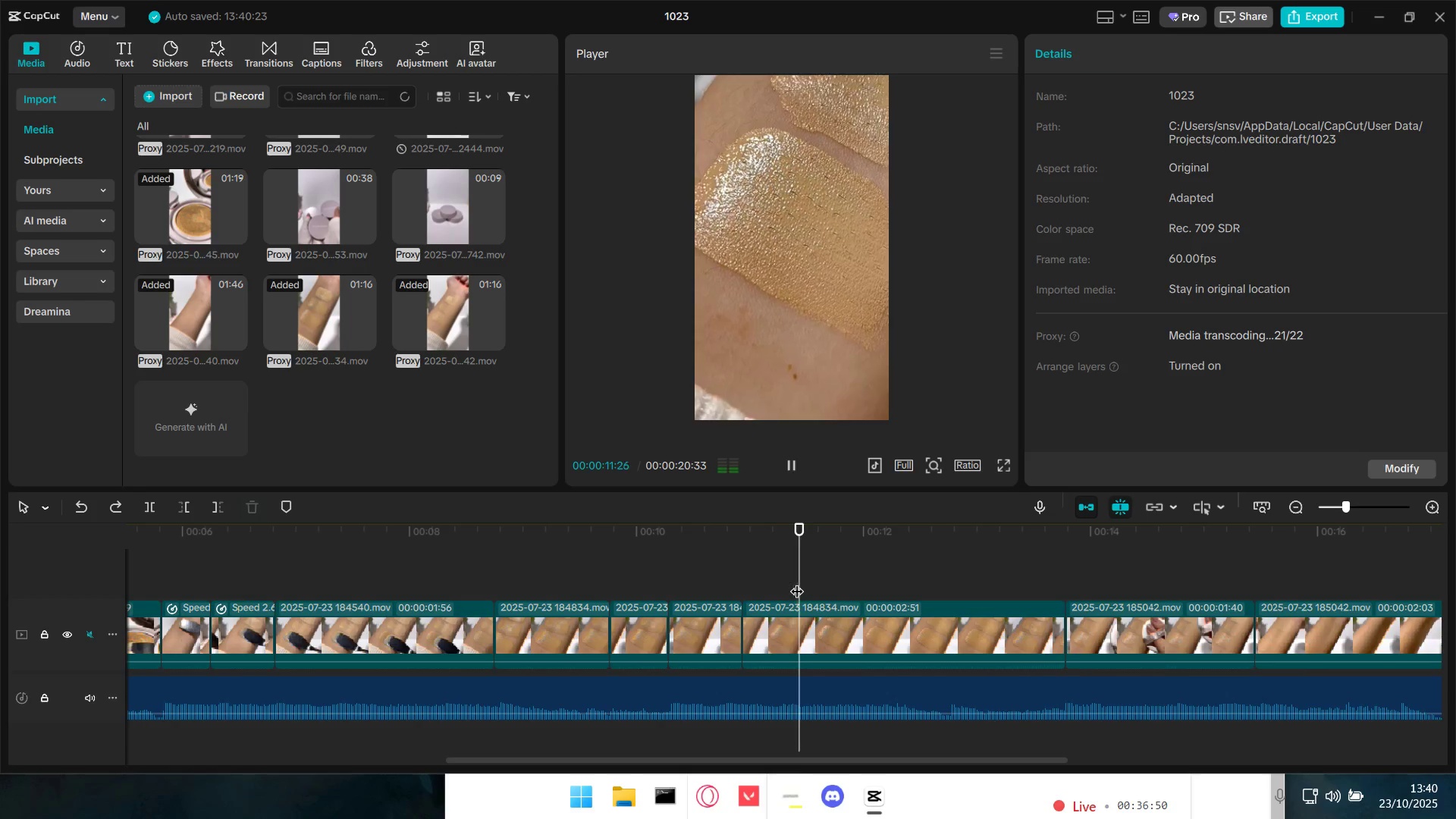 
key(Space)
 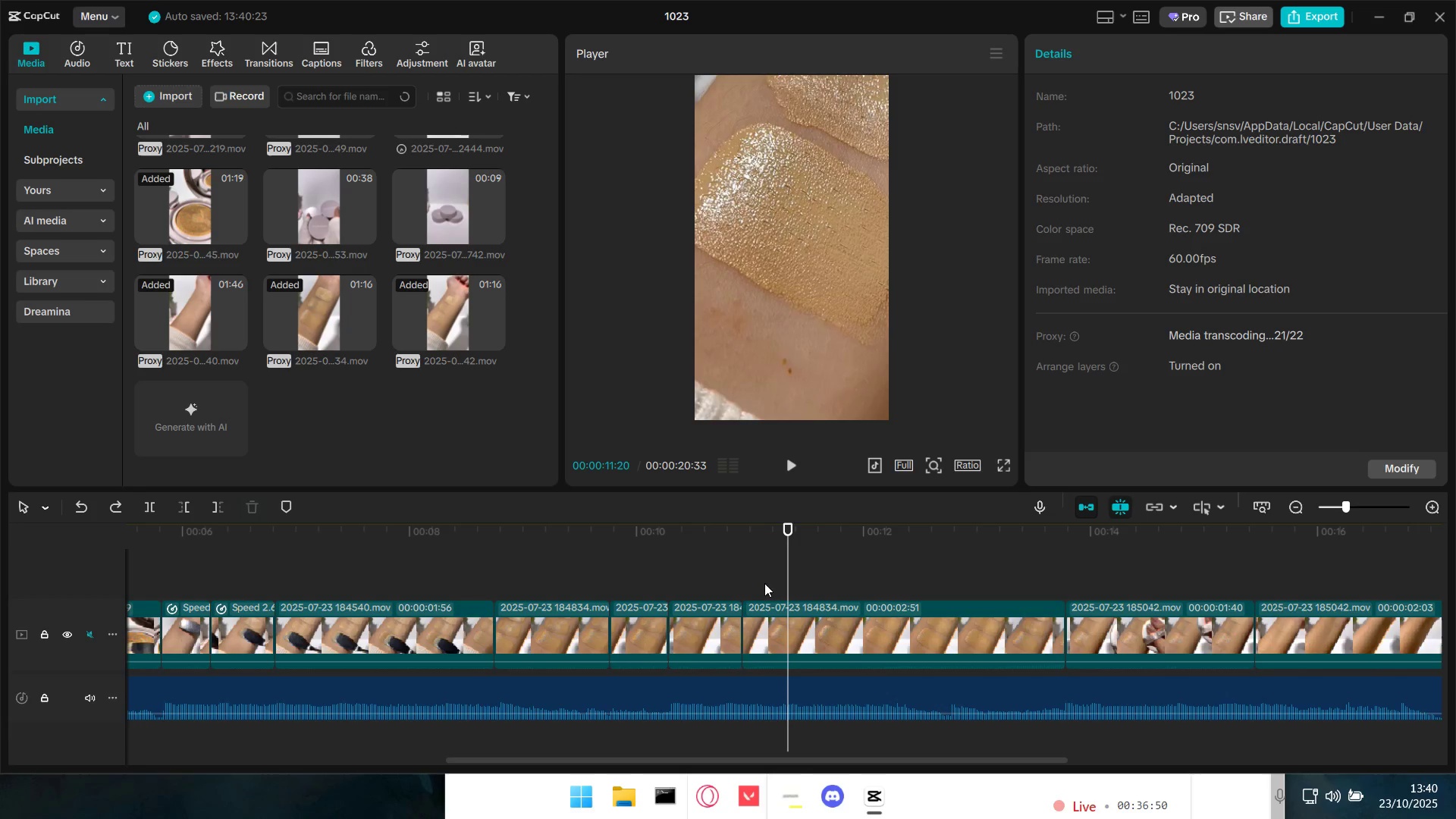 
triple_click([745, 581])
 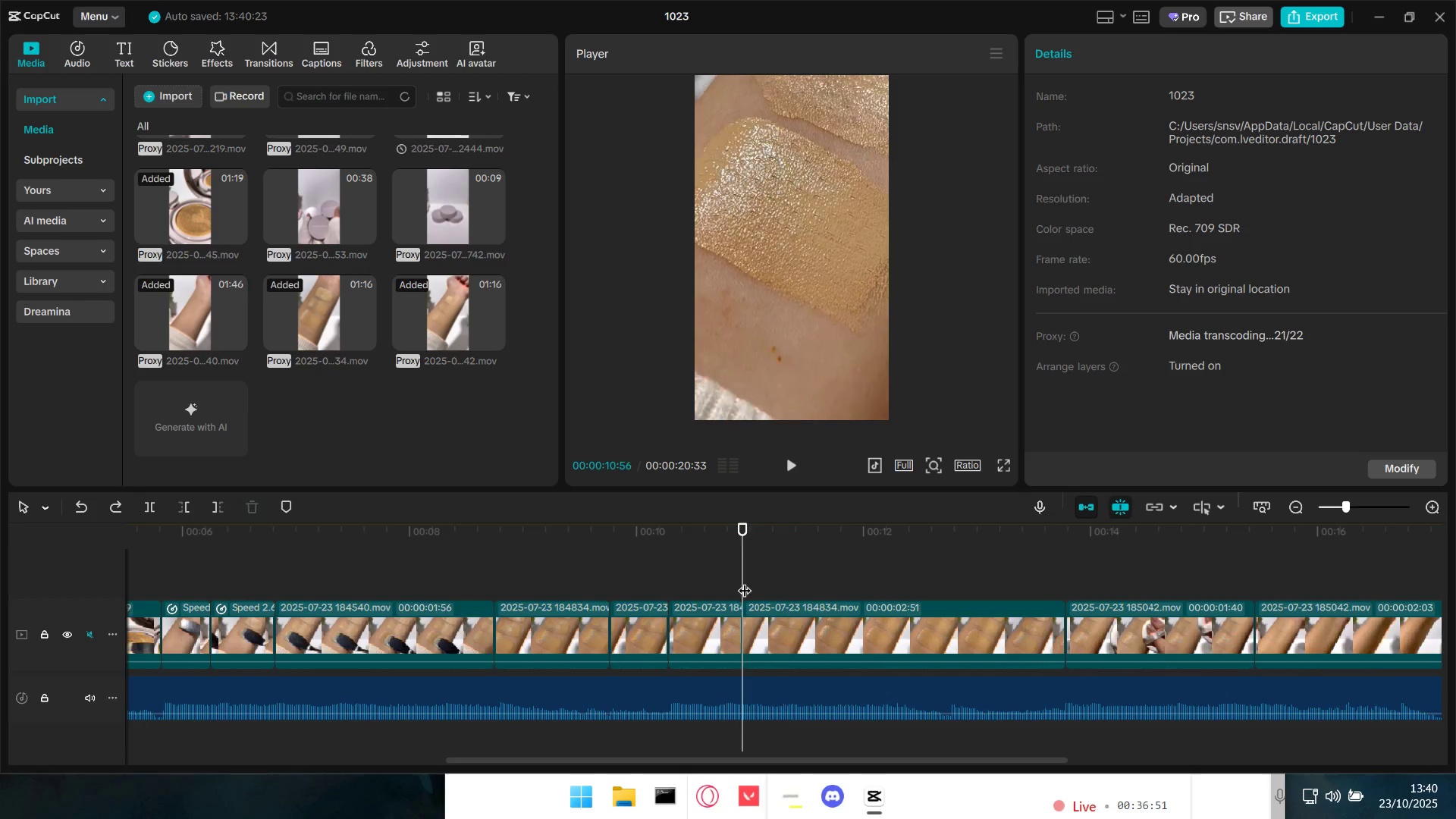 
key(Space)
 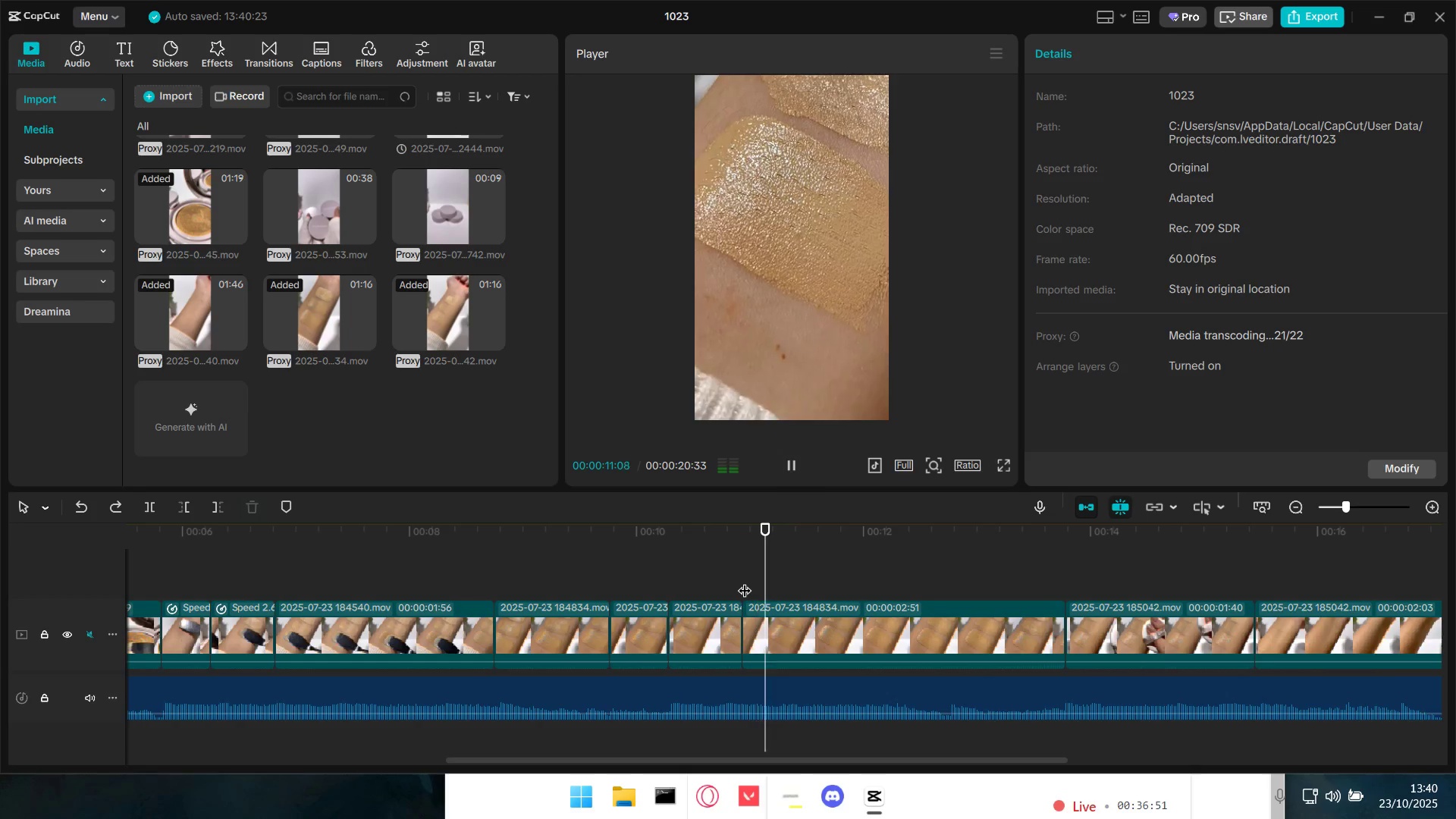 
key(Space)
 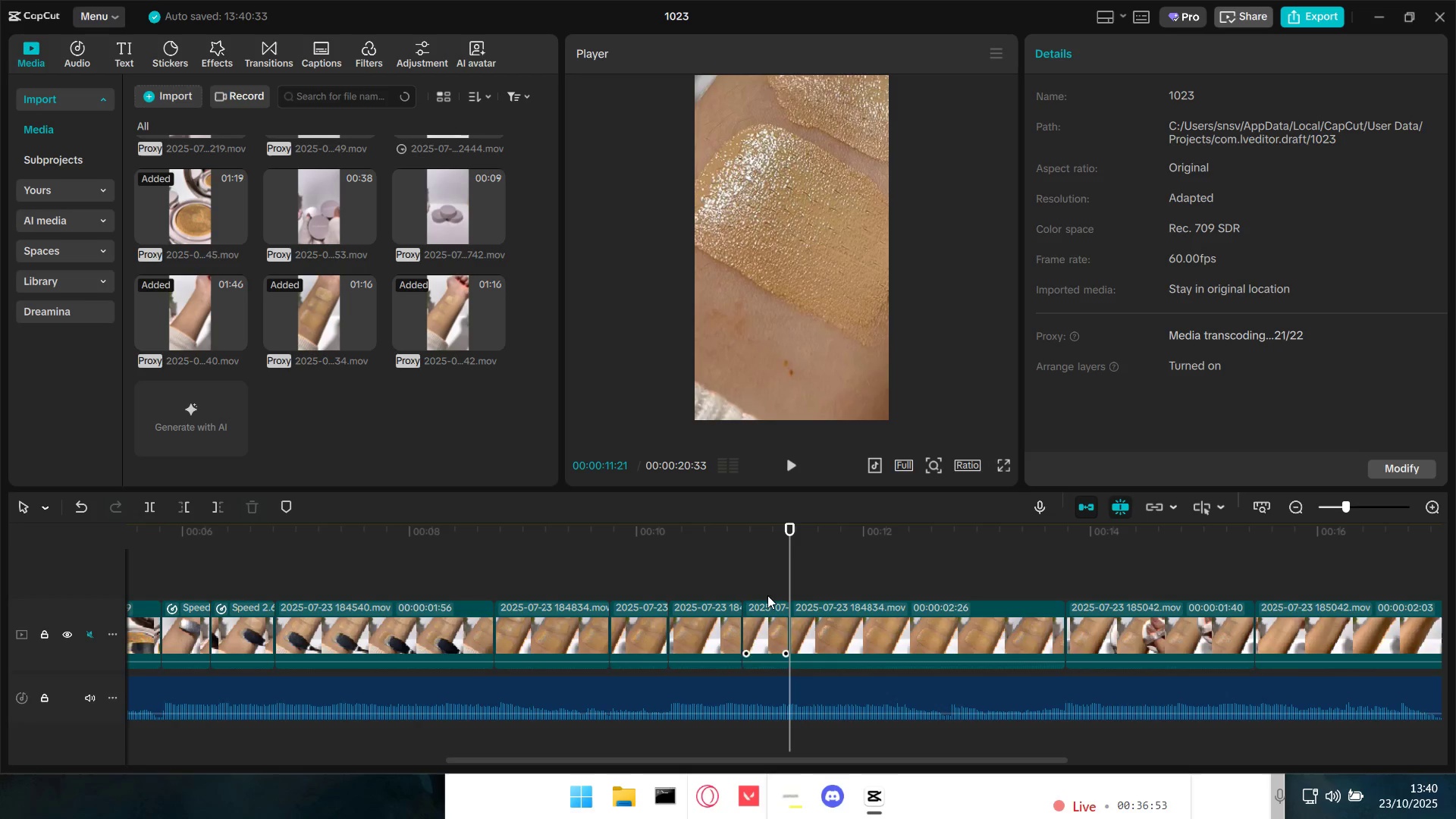 
left_click([821, 620])
 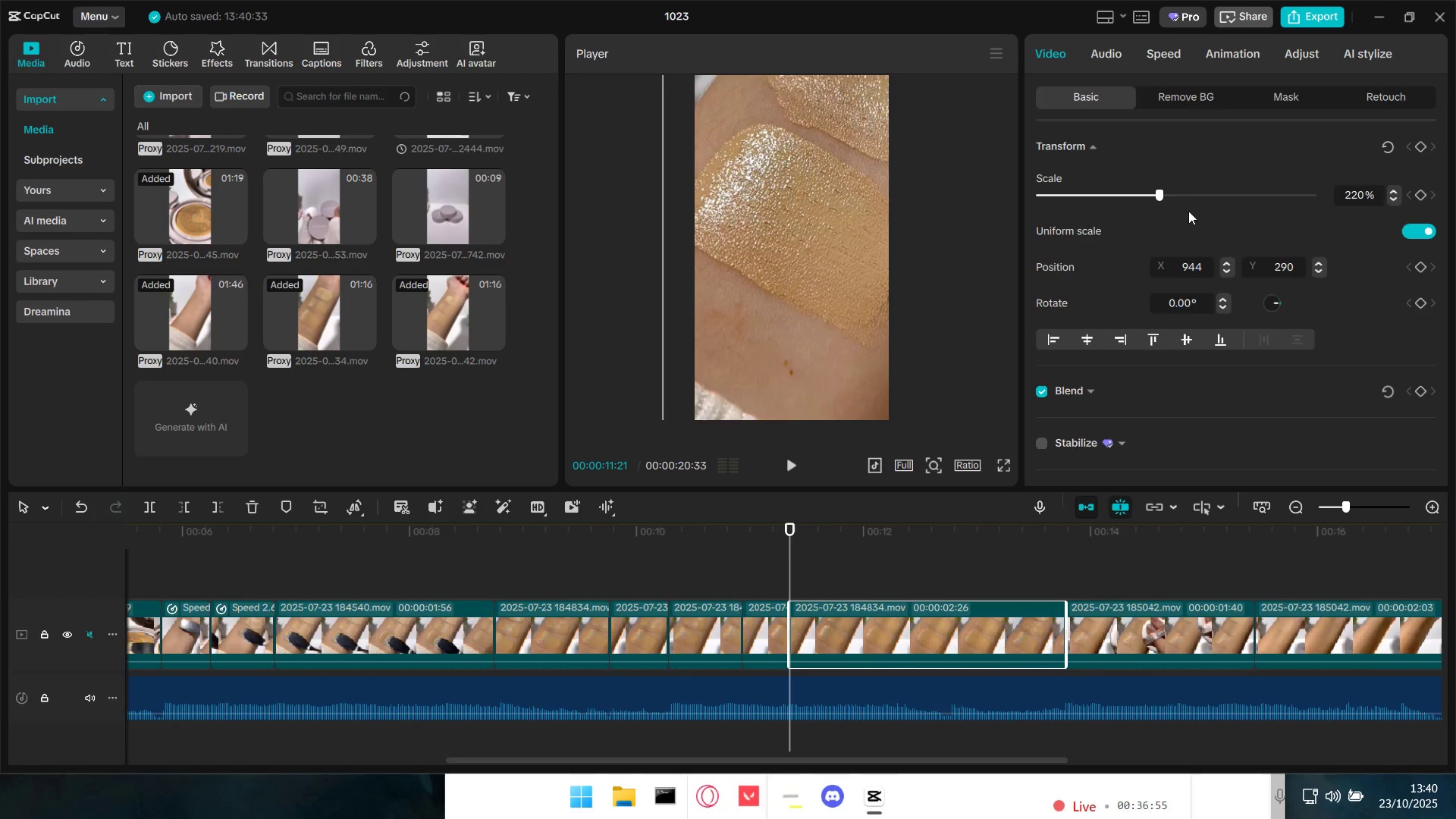 
left_click([1417, 196])
 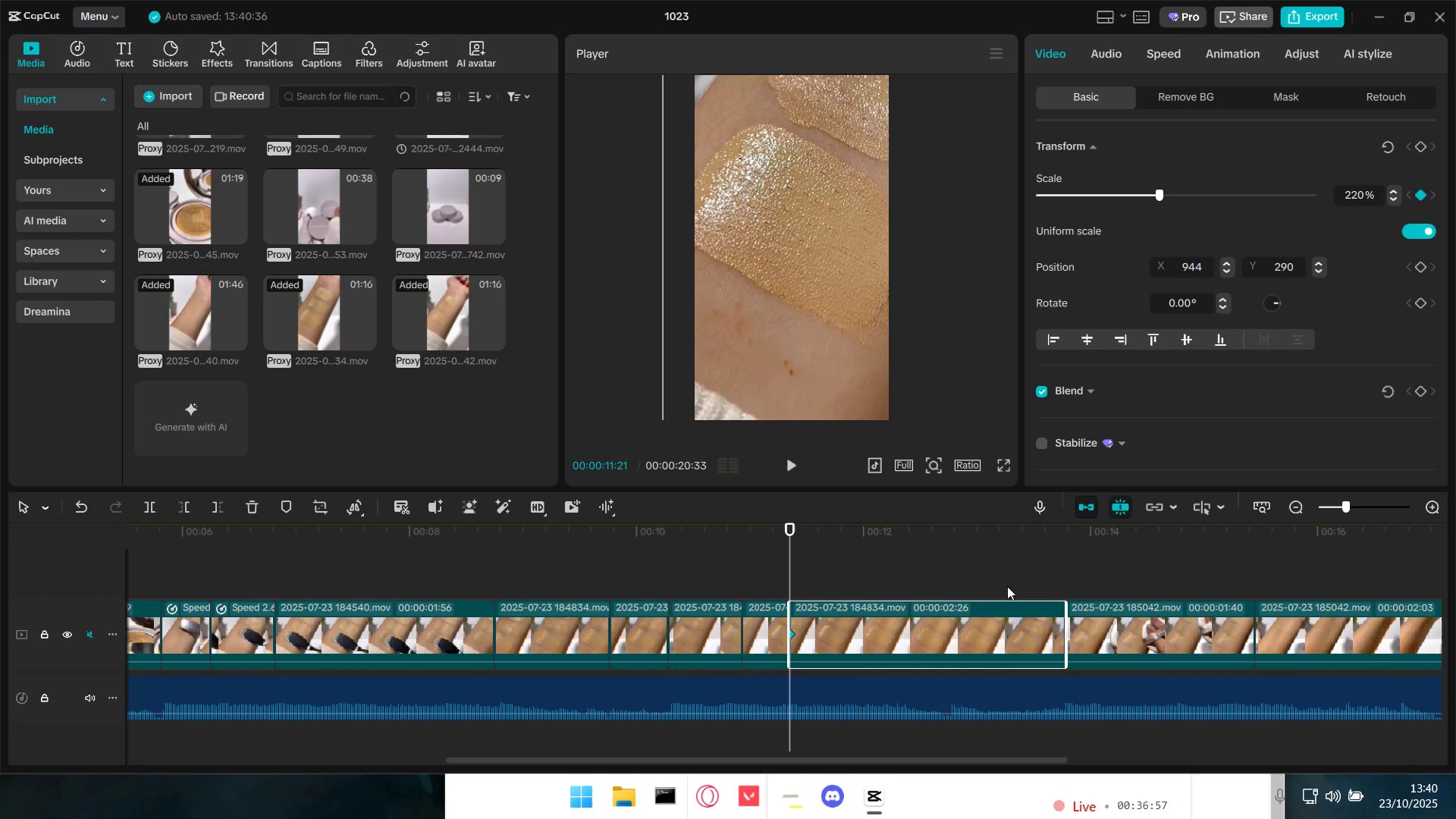 
left_click([993, 588])
 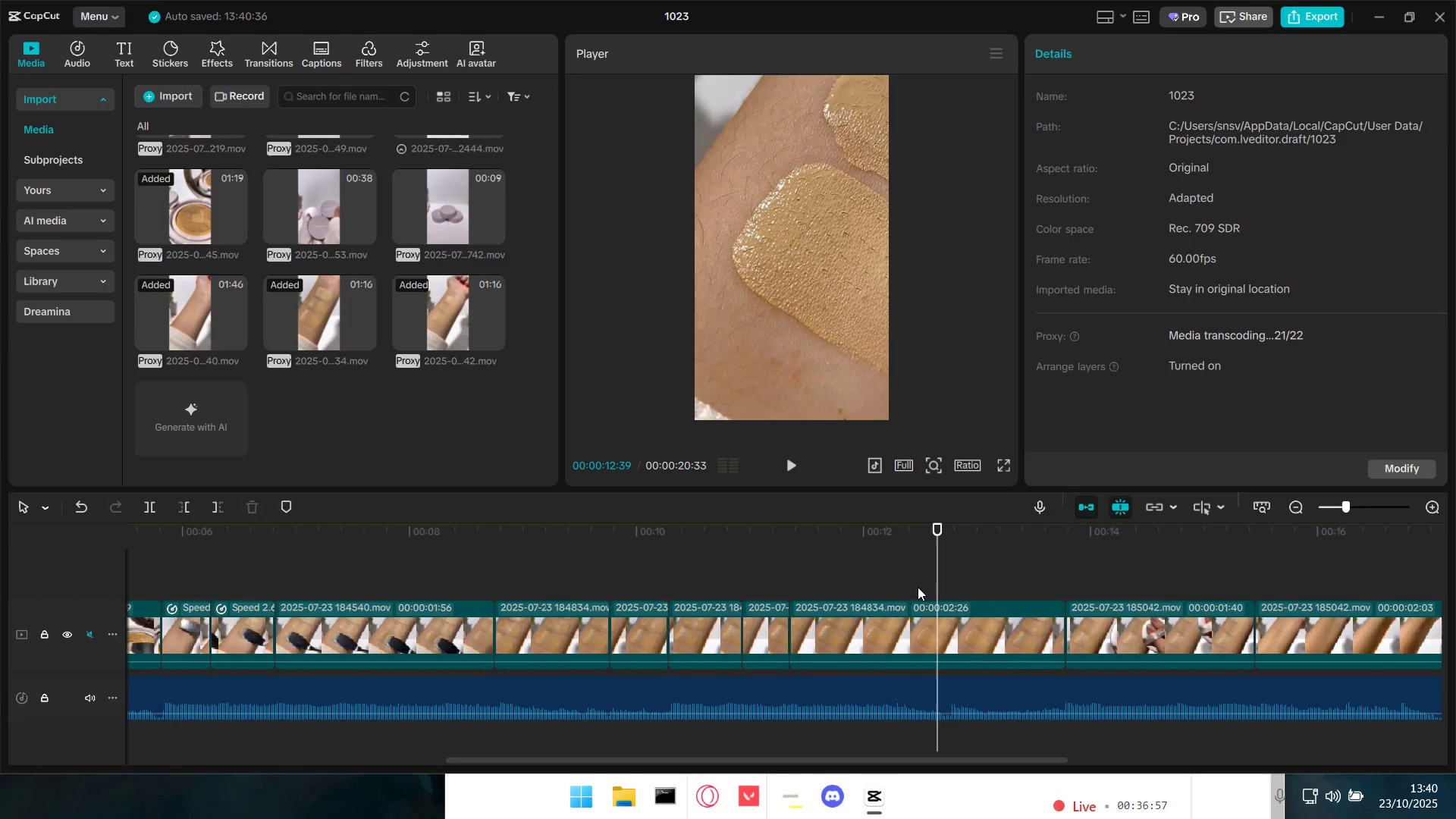 
triple_click([906, 586])
 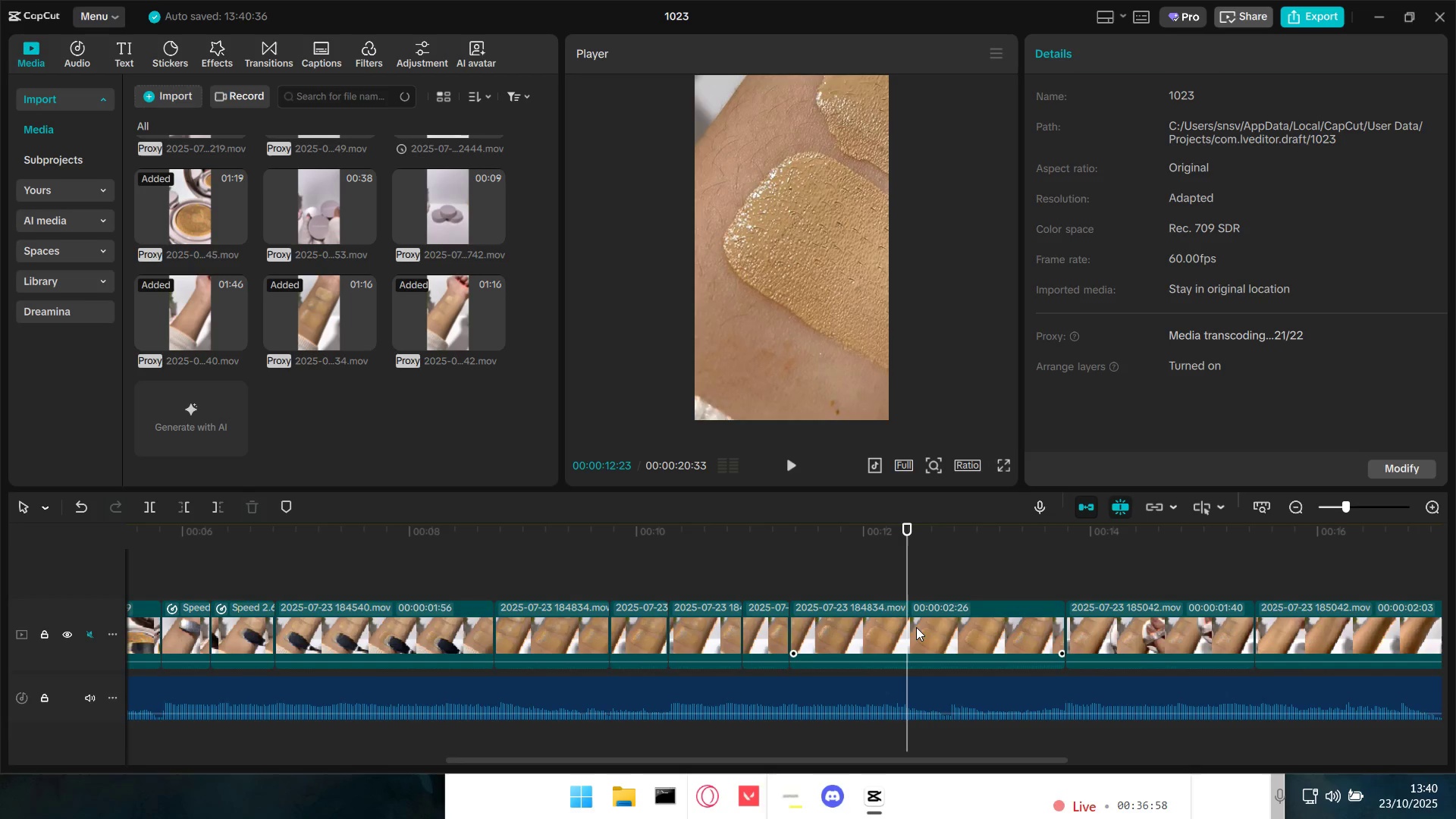 
triple_click([916, 627])
 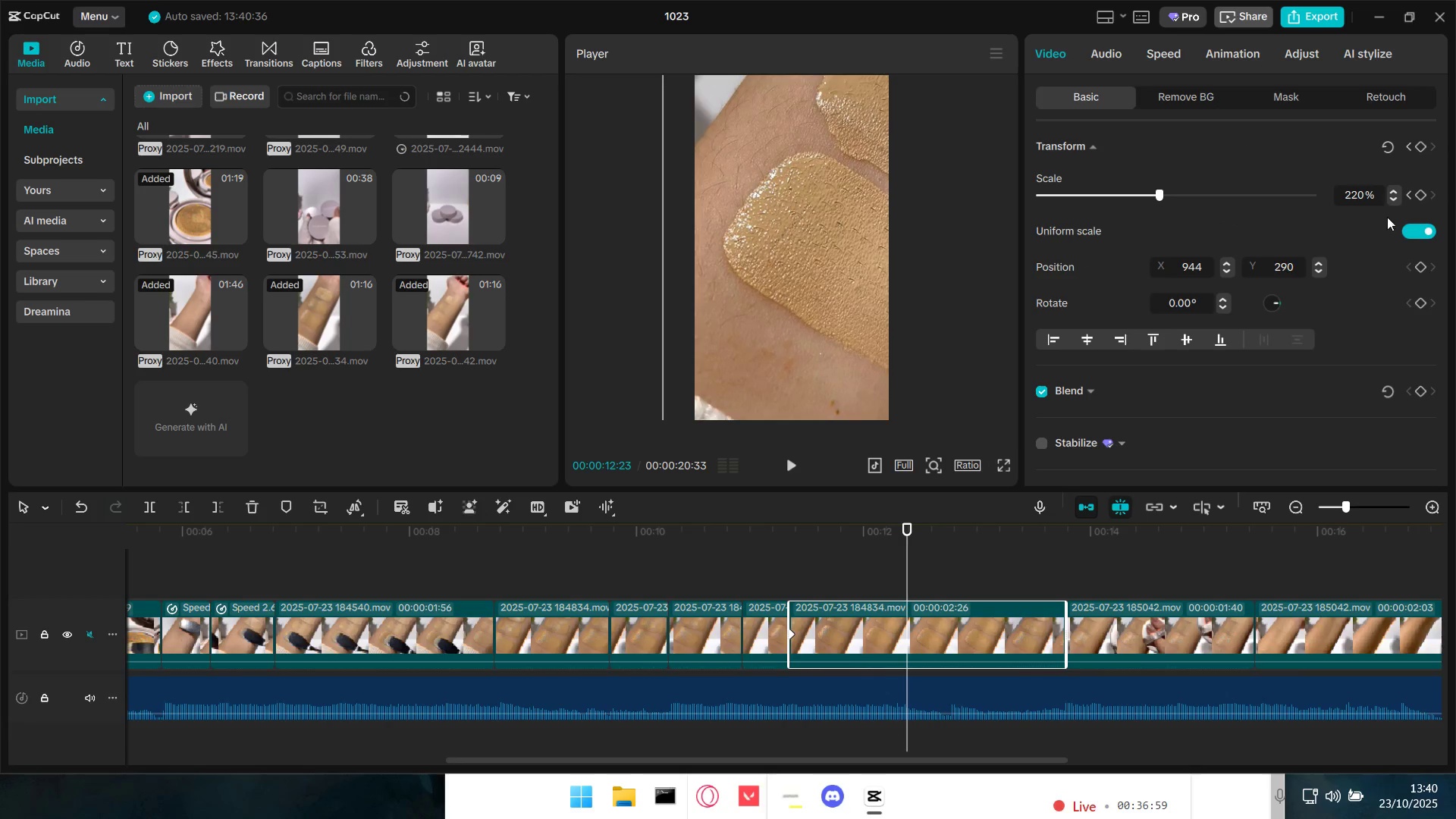 
left_click([1421, 194])
 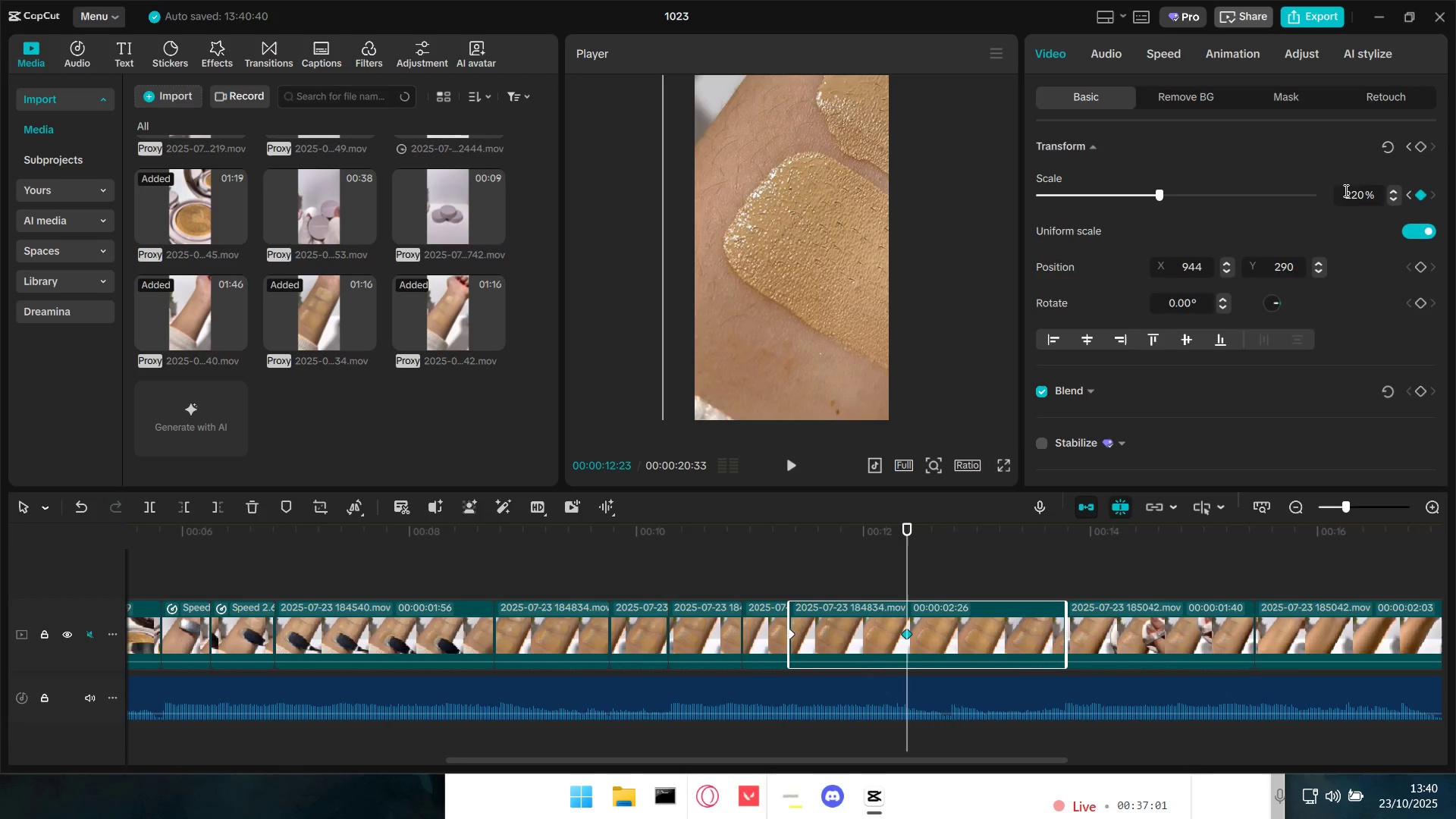 
left_click_drag(start_coordinate=[1338, 195], to_coordinate=[1363, 195])
 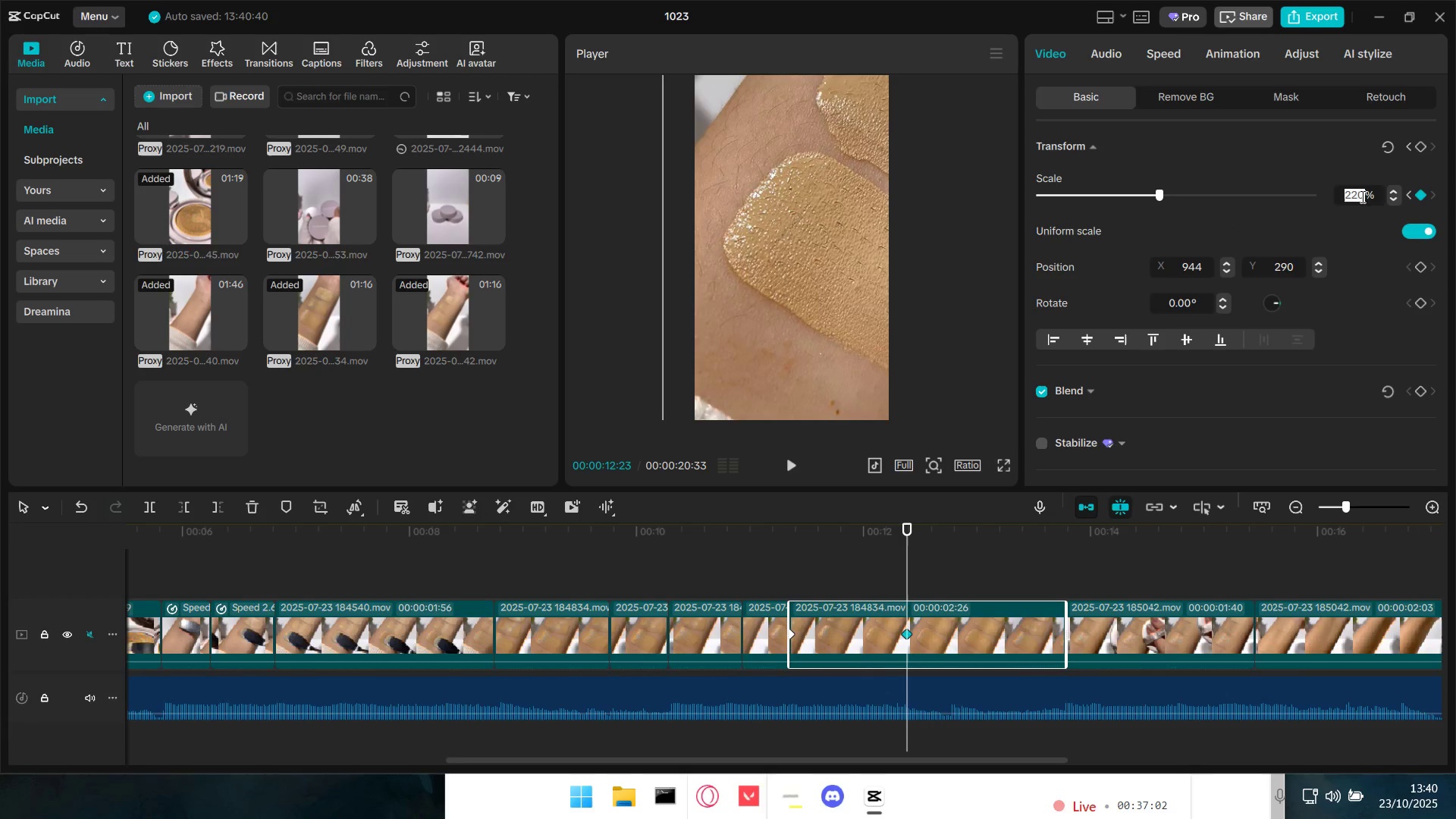 
key(Numpad1)
 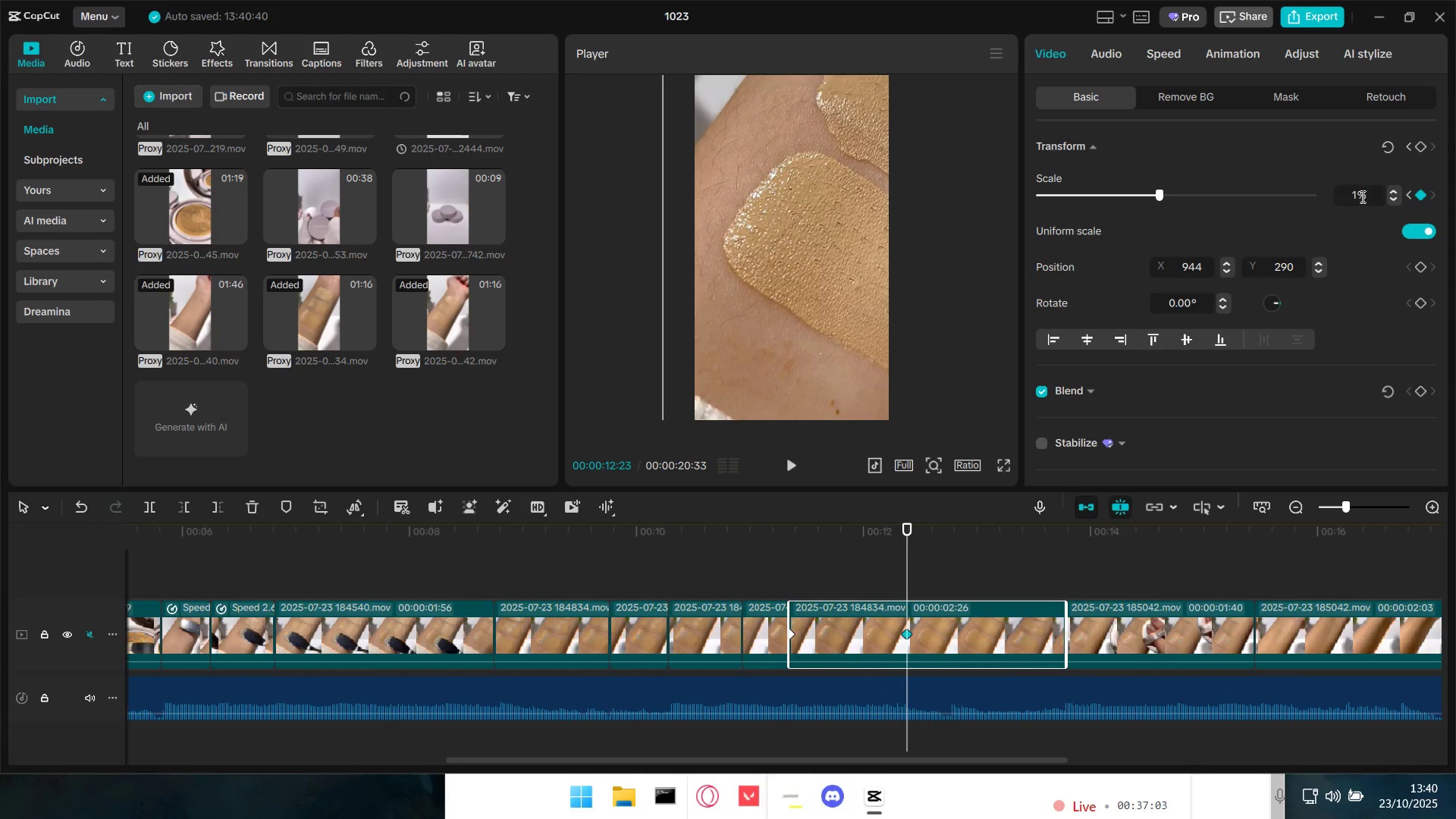 
key(Numpad0)
 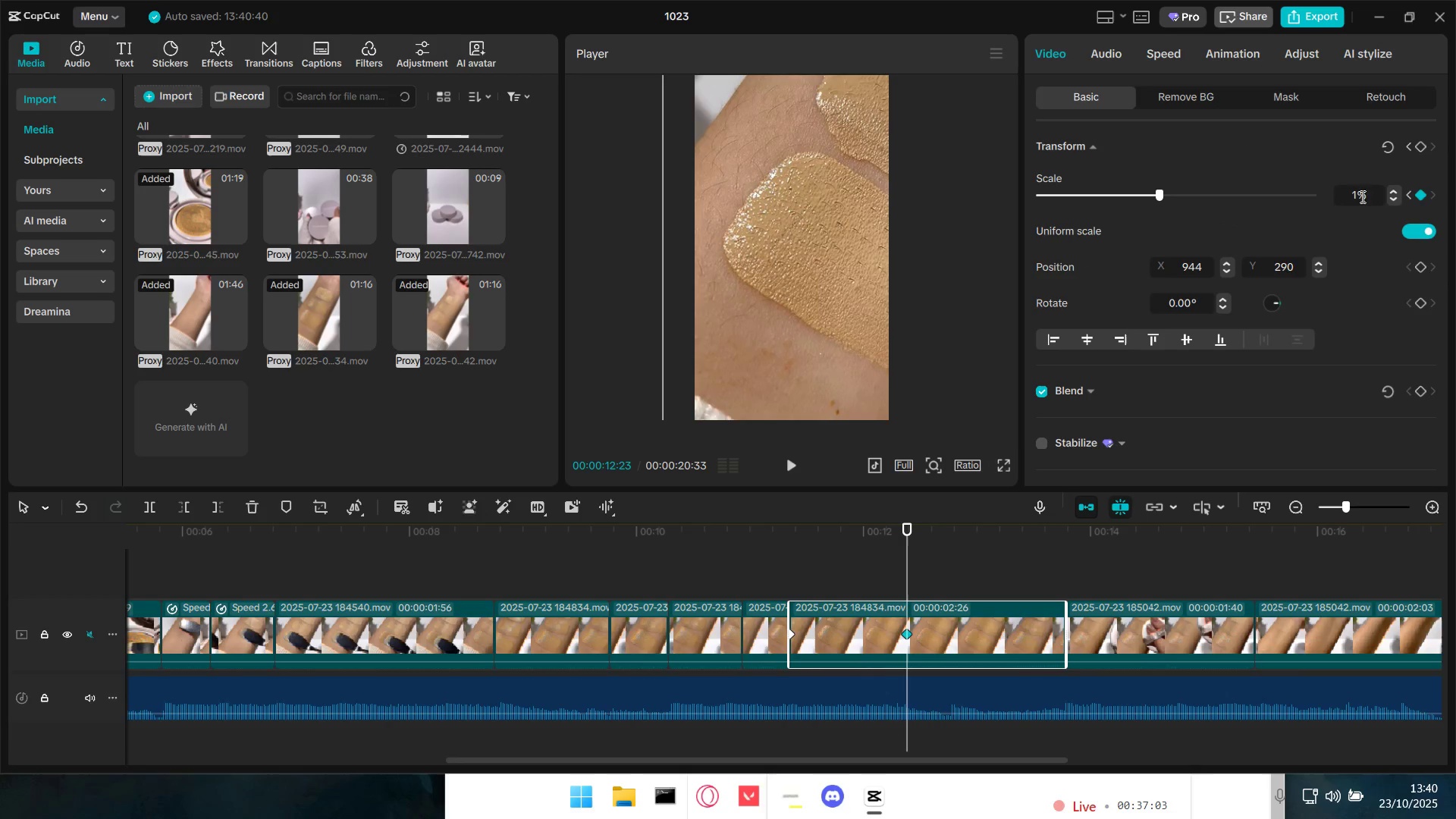 
key(Numpad0)
 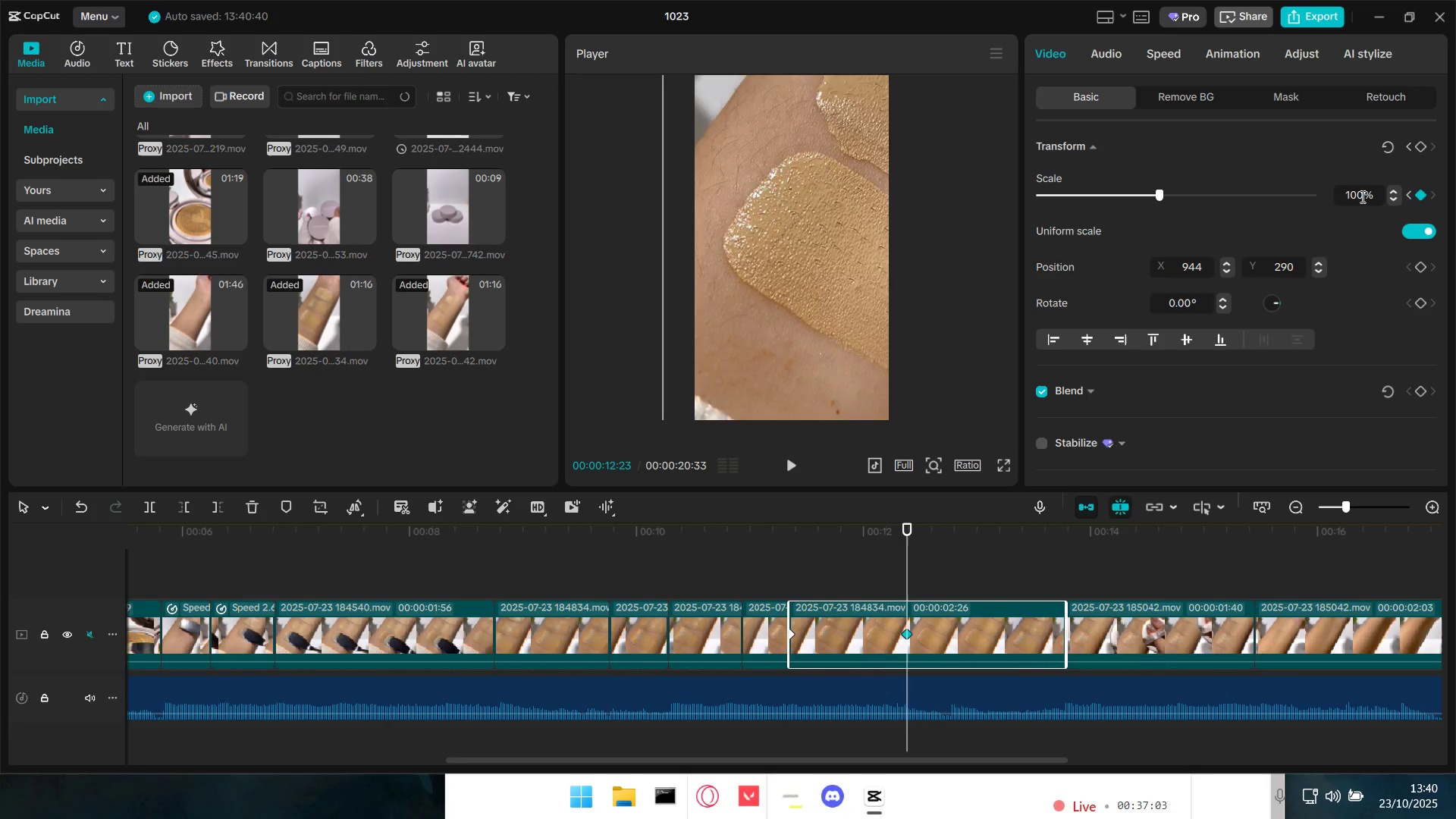 
key(NumpadEnter)
 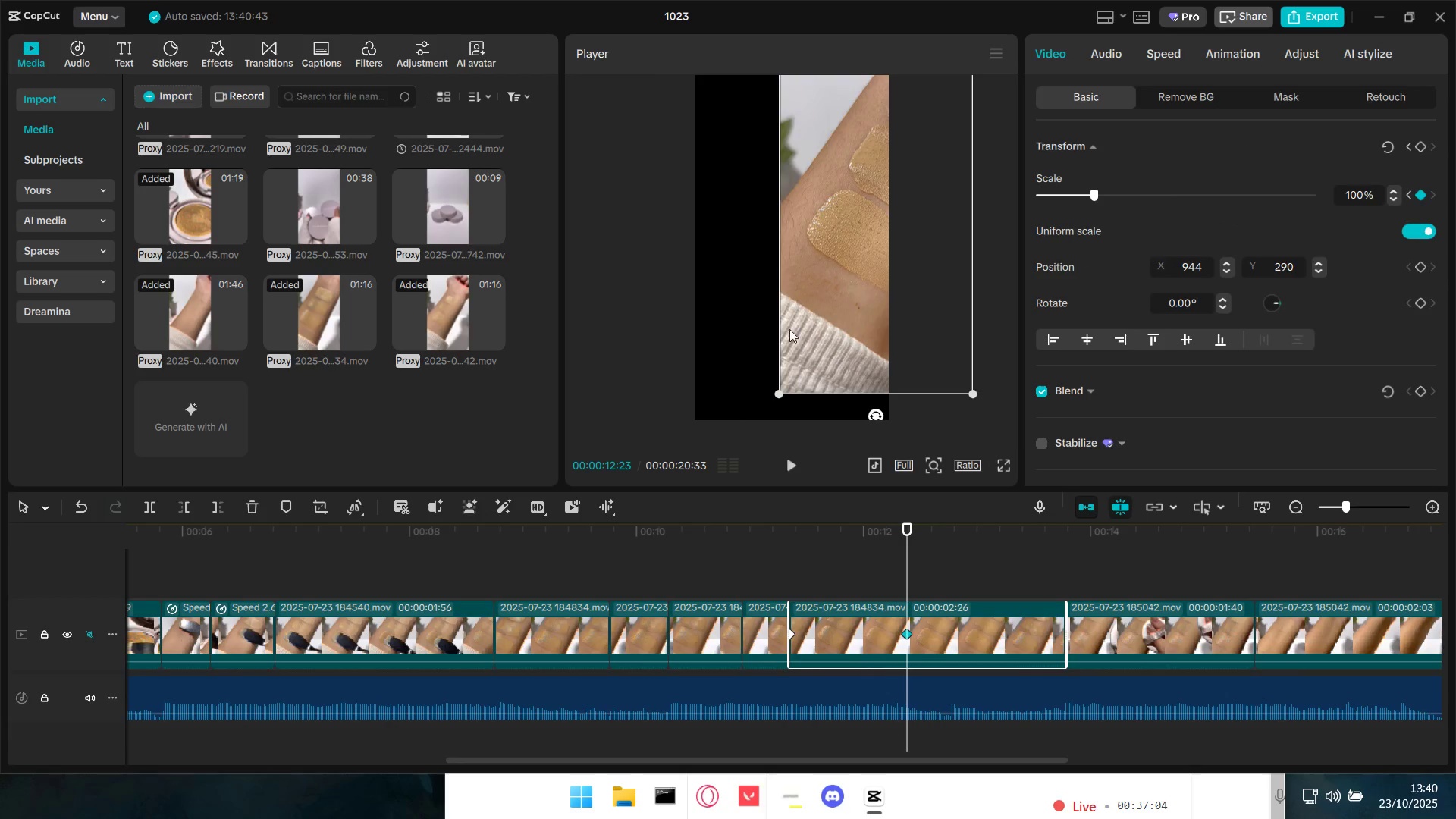 
left_click_drag(start_coordinate=[834, 299], to_coordinate=[748, 324])
 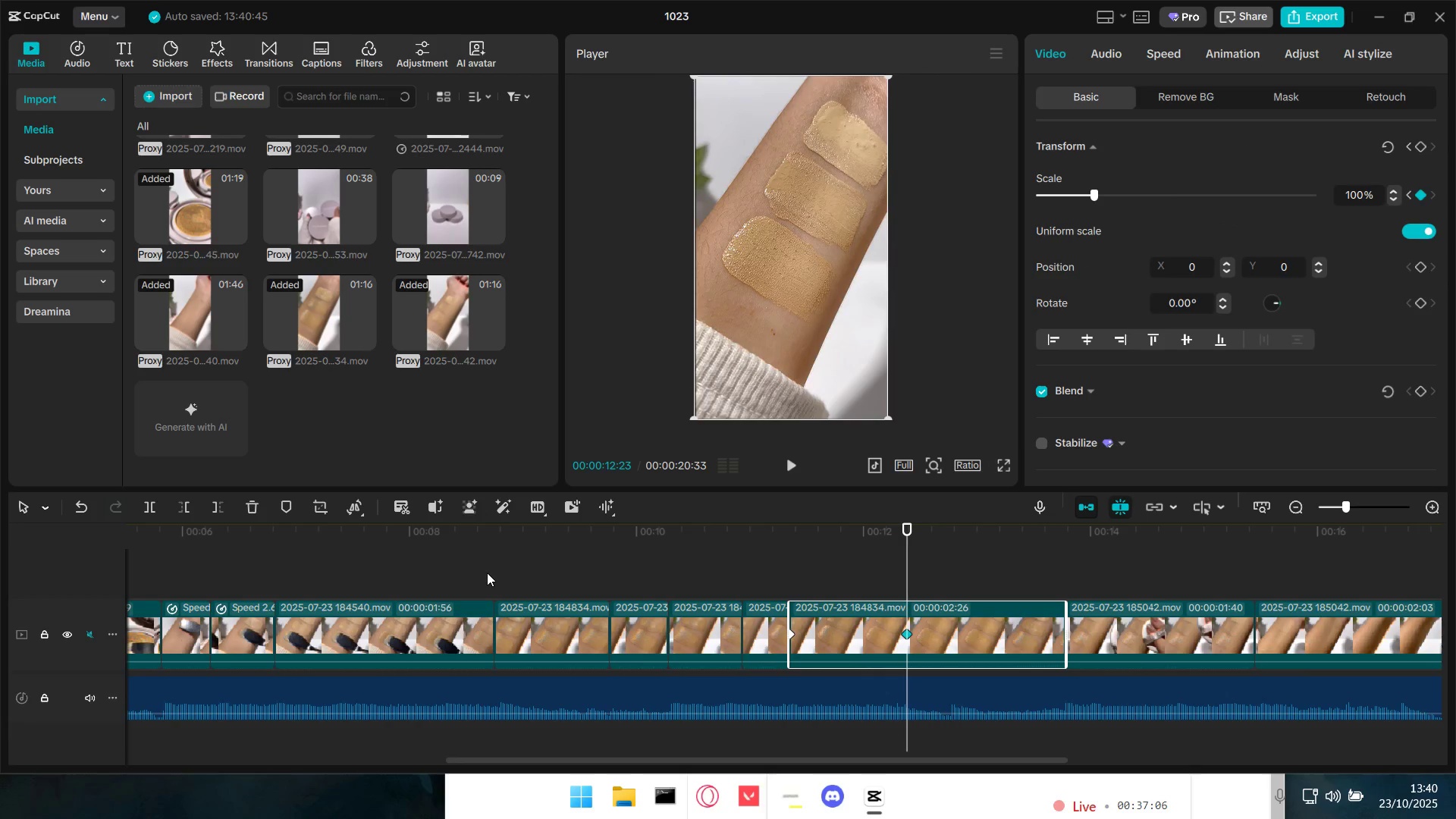 
left_click([475, 571])
 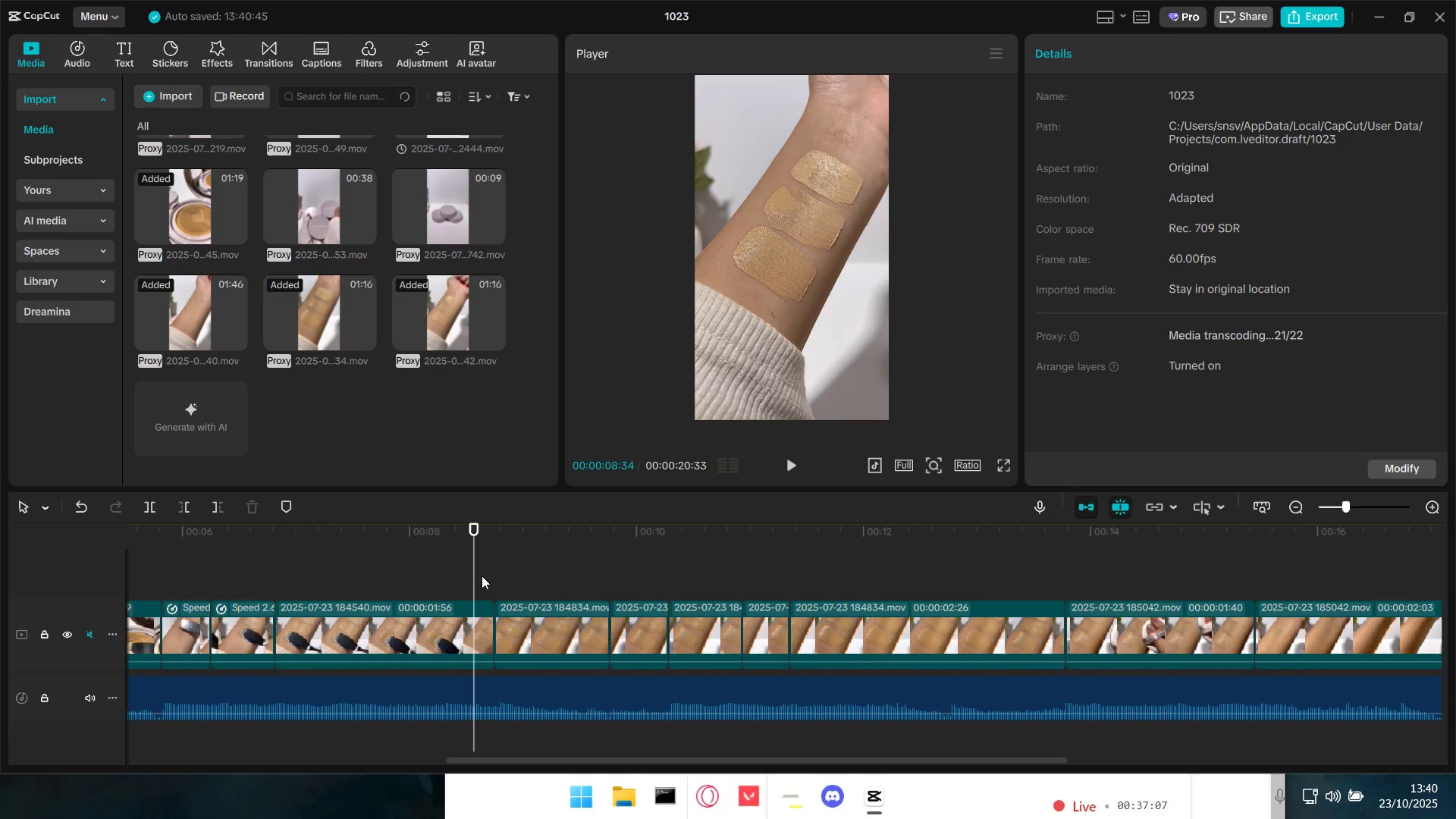 
key(Space)
 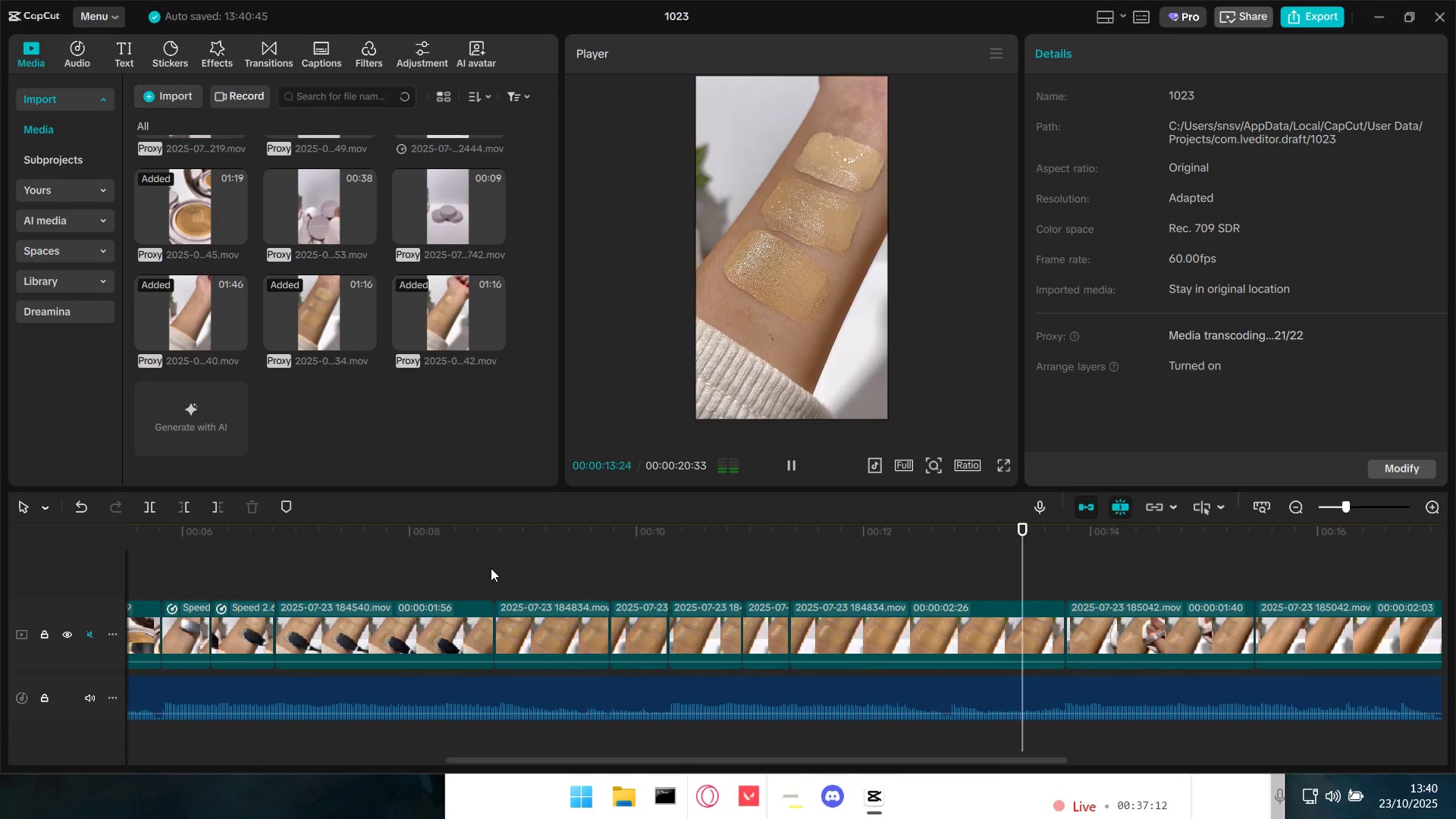 
wait(6.59)
 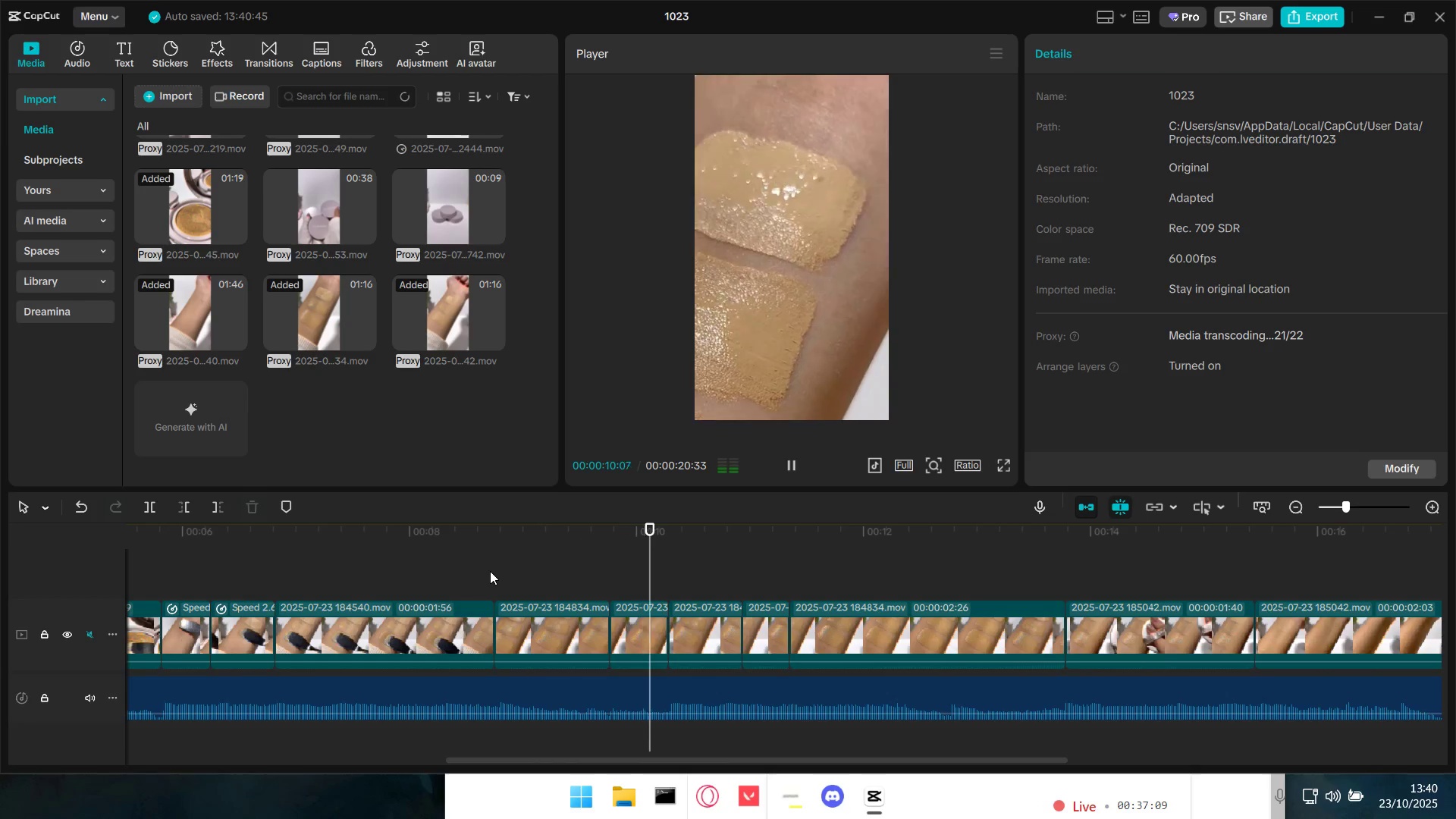 
hold_key(key=ControlLeft, duration=1.45)
scroll: coordinate [359, 621], scroll_direction: down, amount: 19.0
 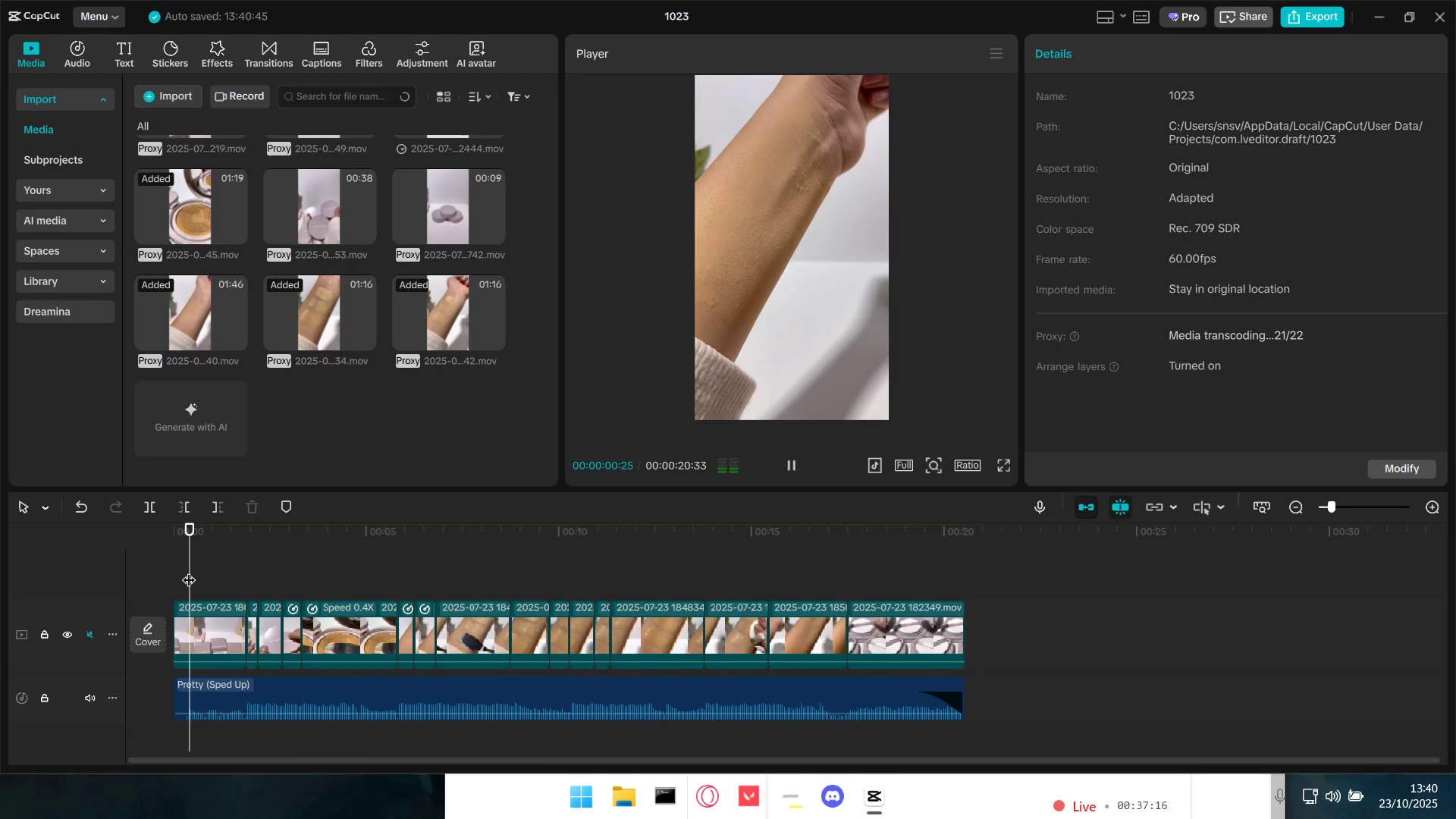 
left_click_drag(start_coordinate=[189, 570], to_coordinate=[154, 574])
 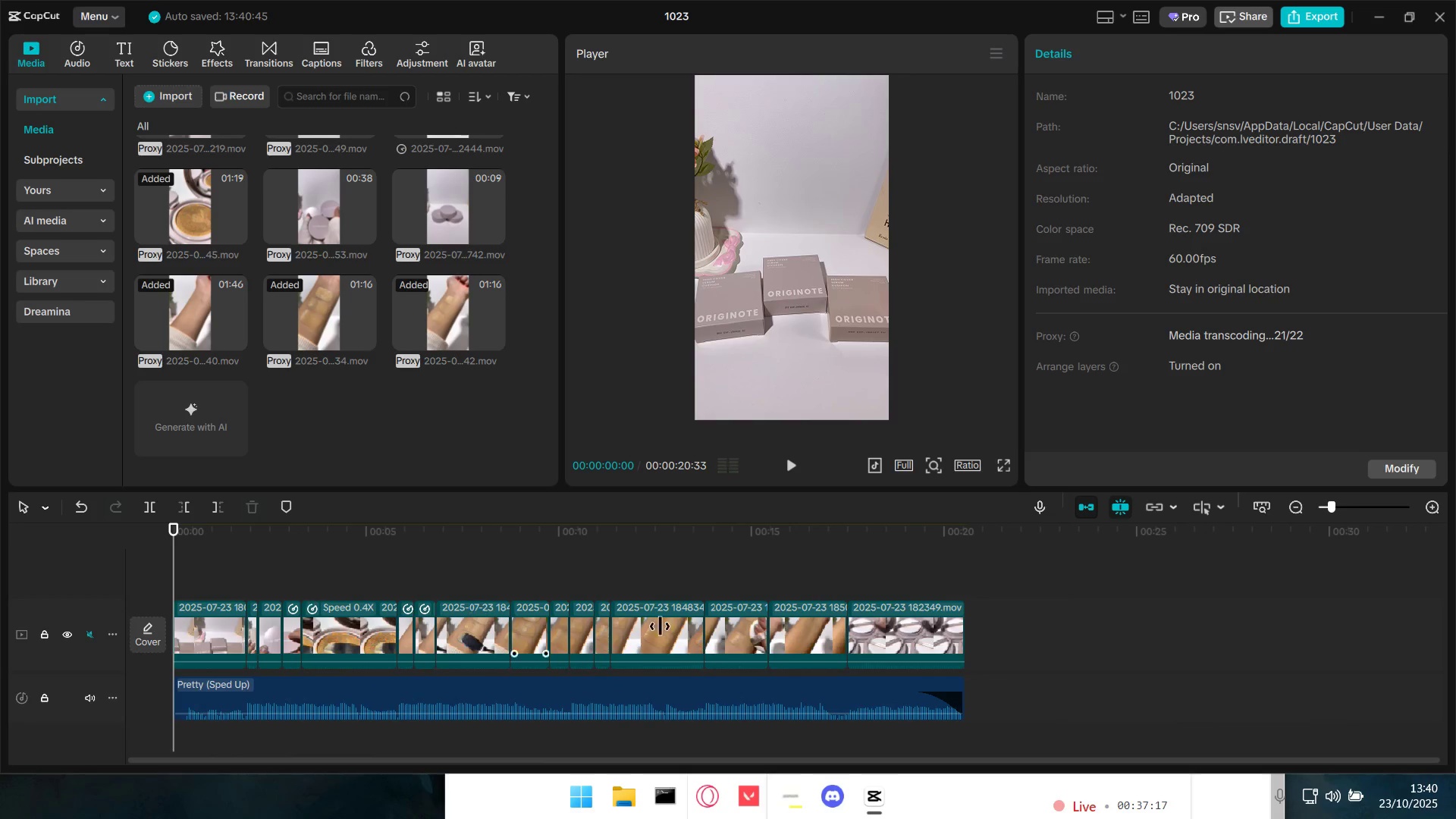 
key(Space)
 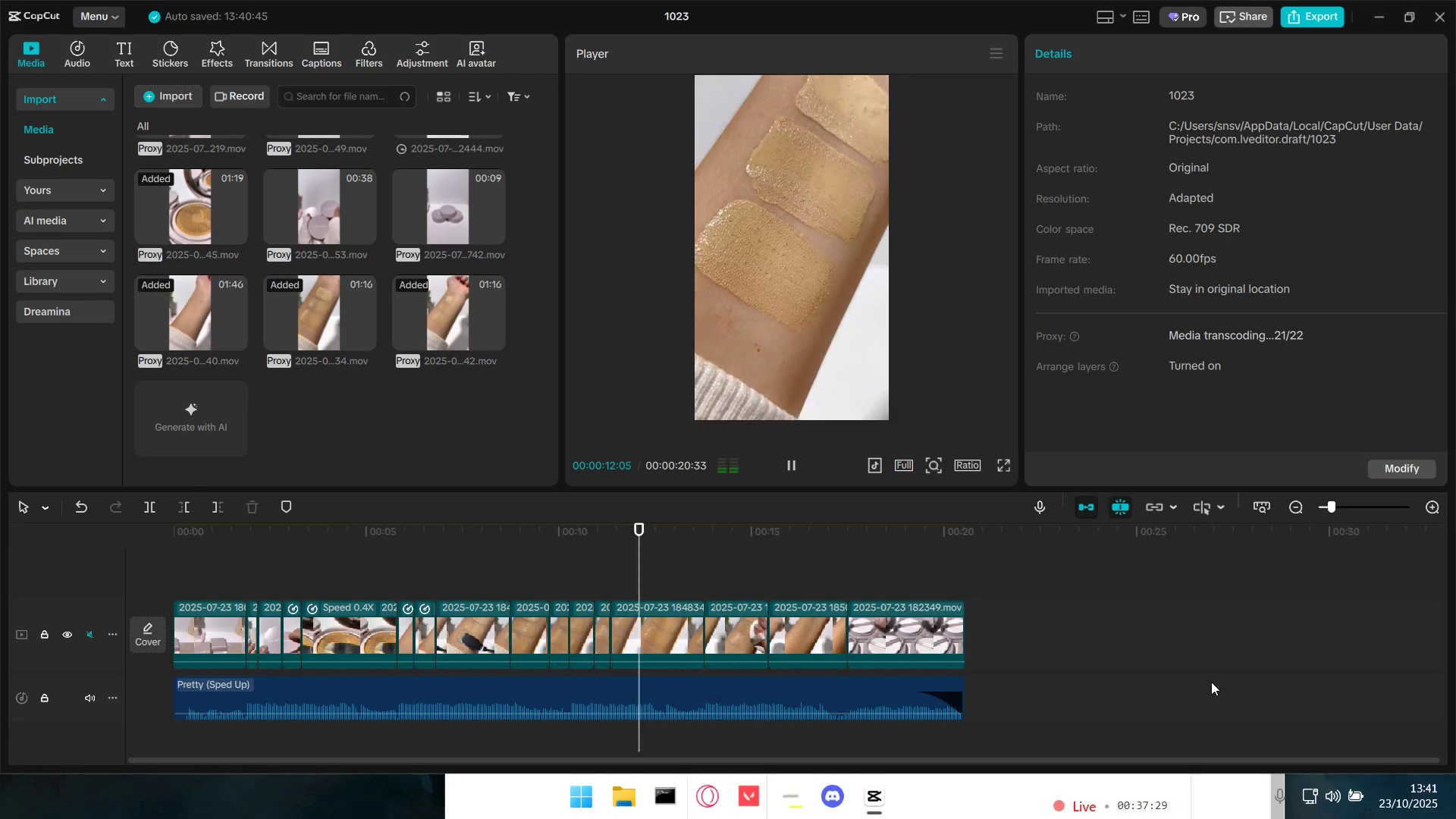 
wait(17.24)
 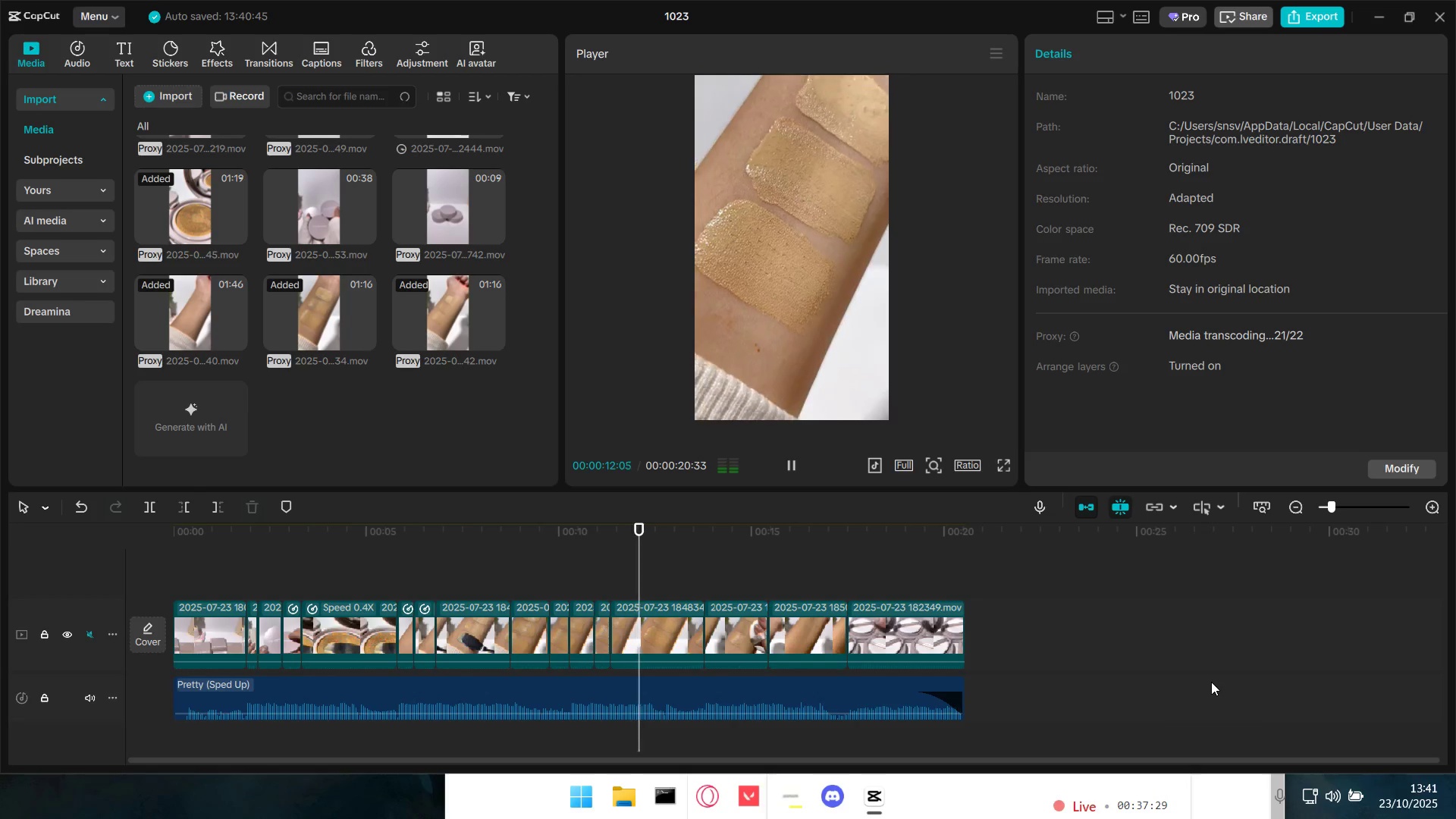 
key(Space)
 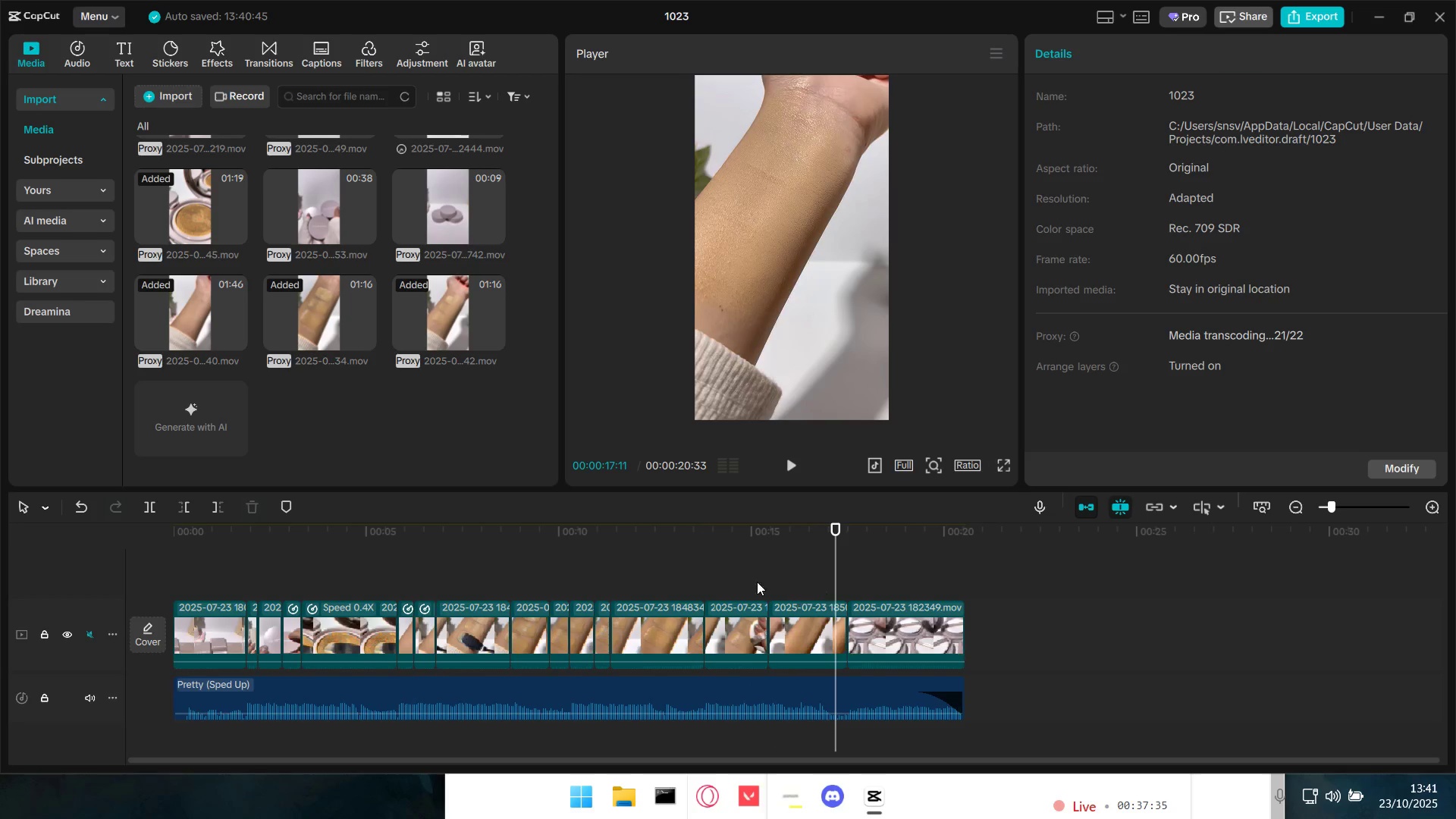 
left_click([713, 576])
 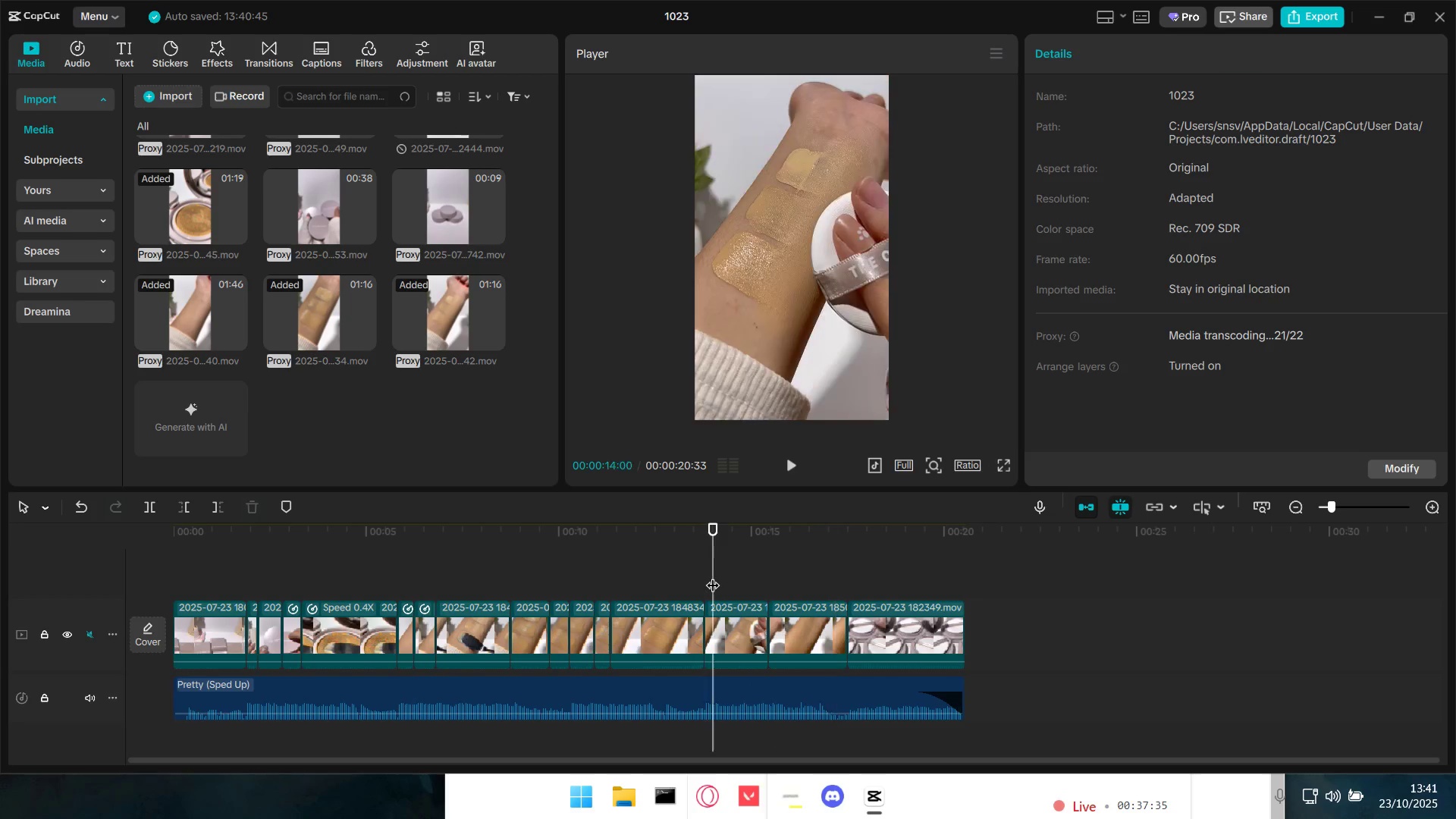 
key(Space)
 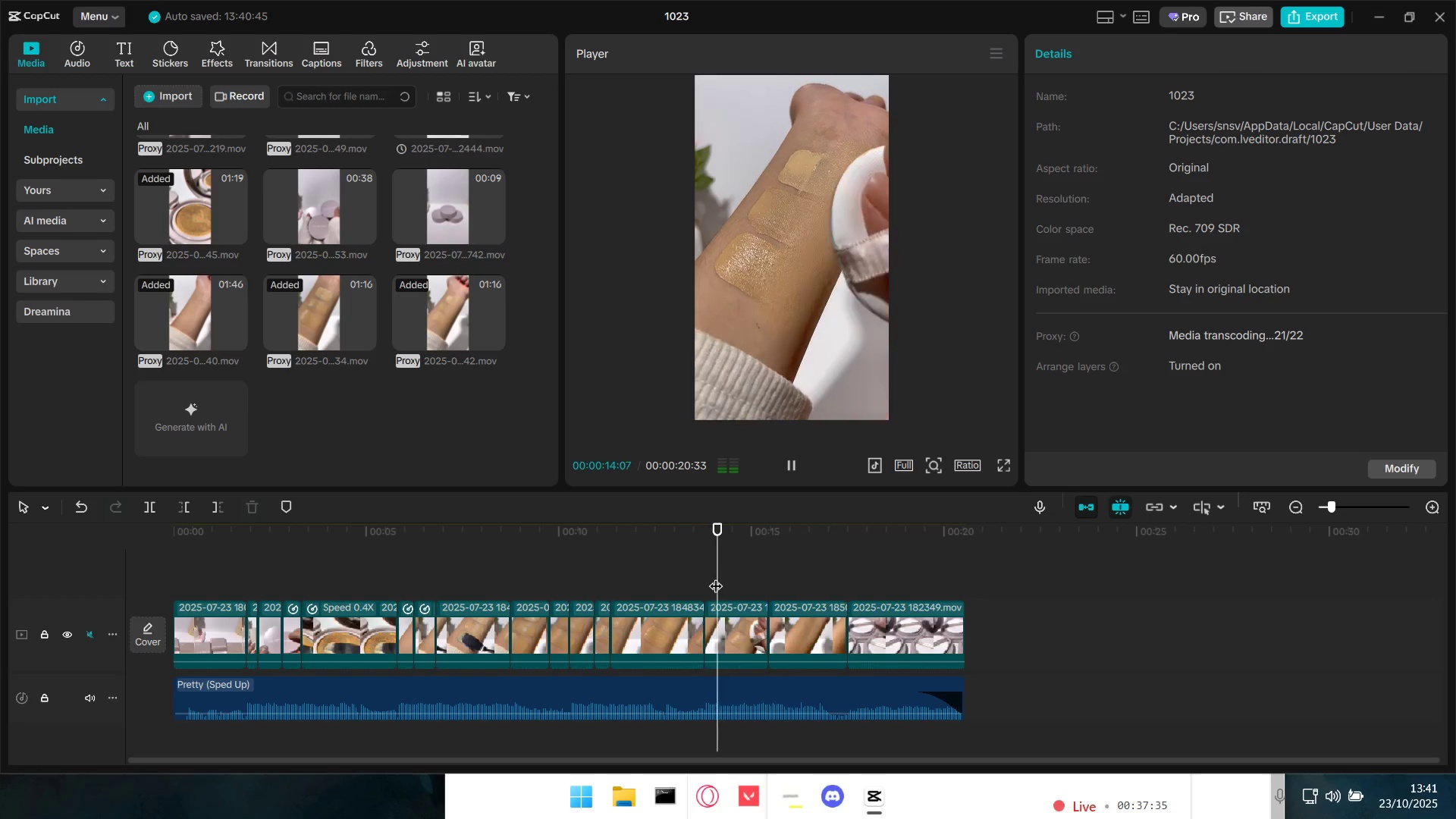 
key(Space)
 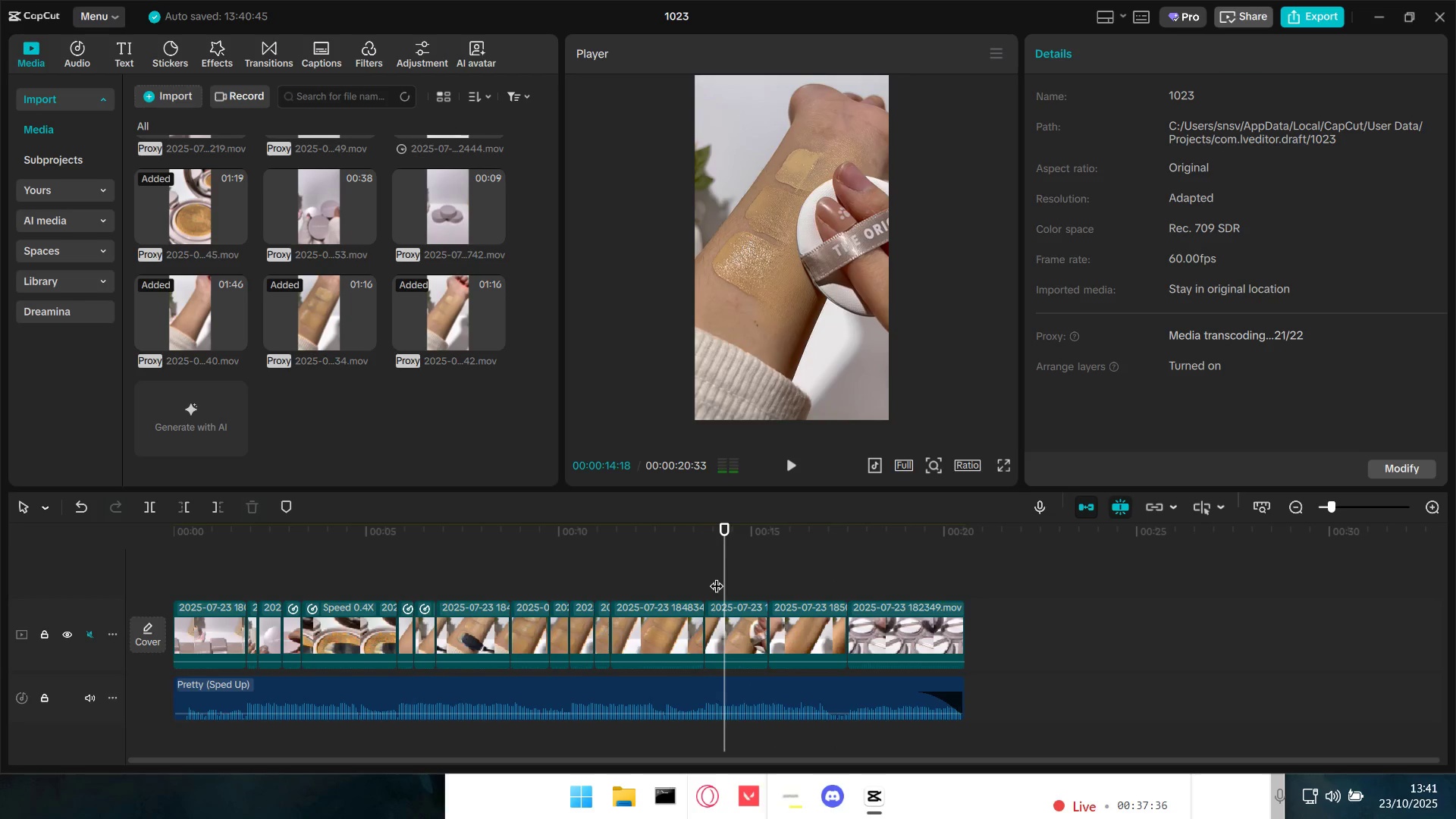 
key(Space)
 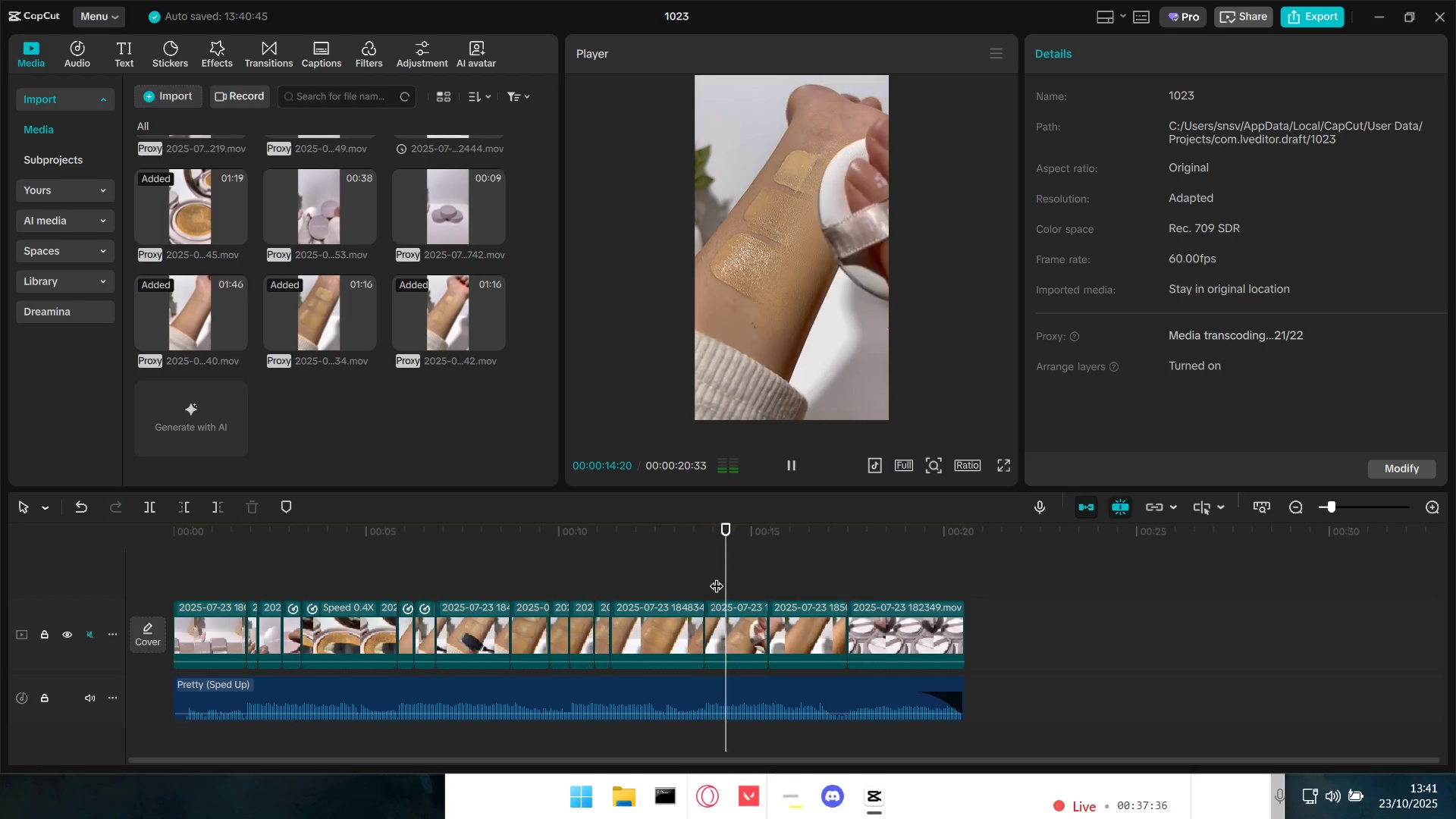 
key(Space)
 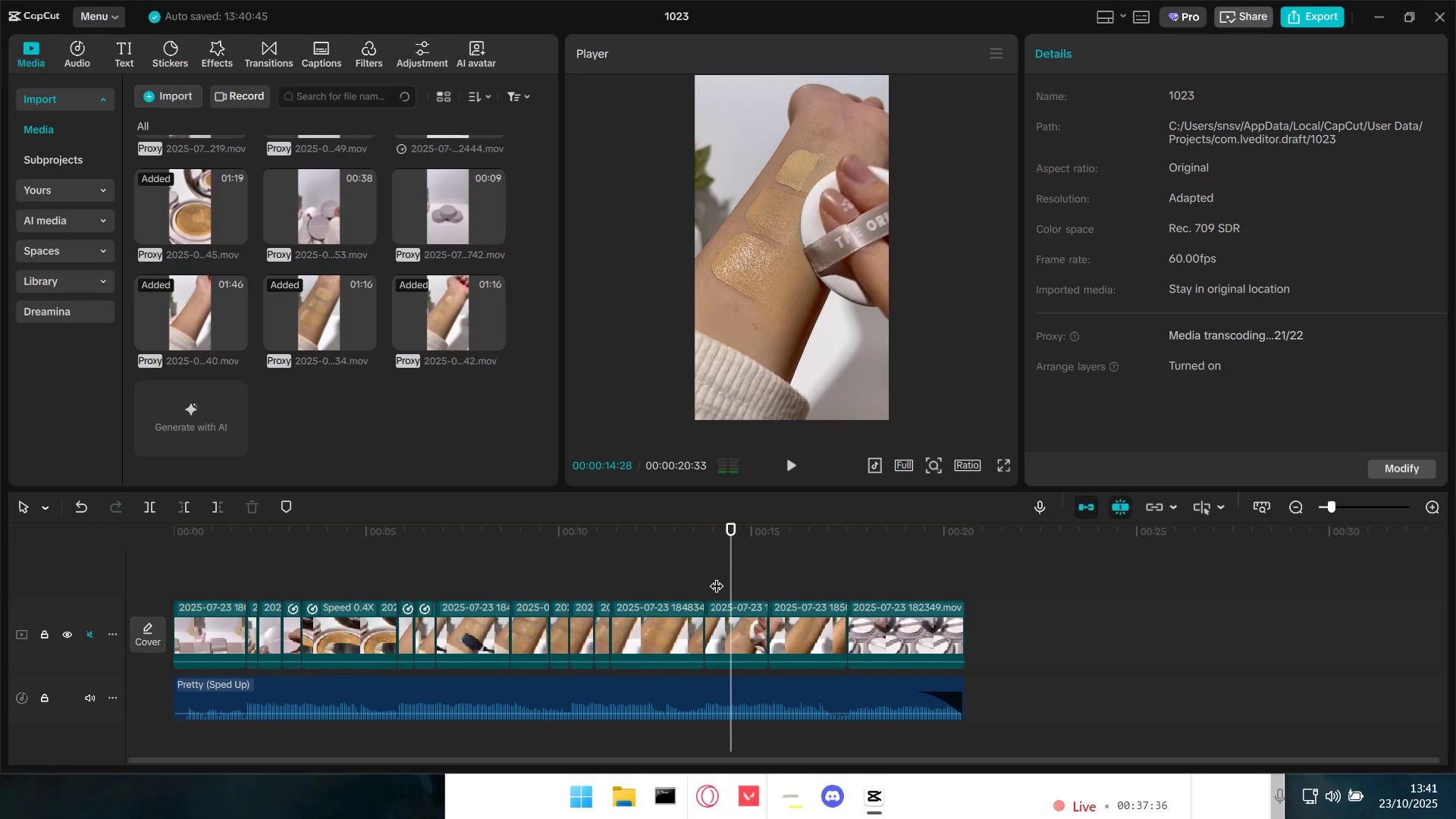 
key(Space)
 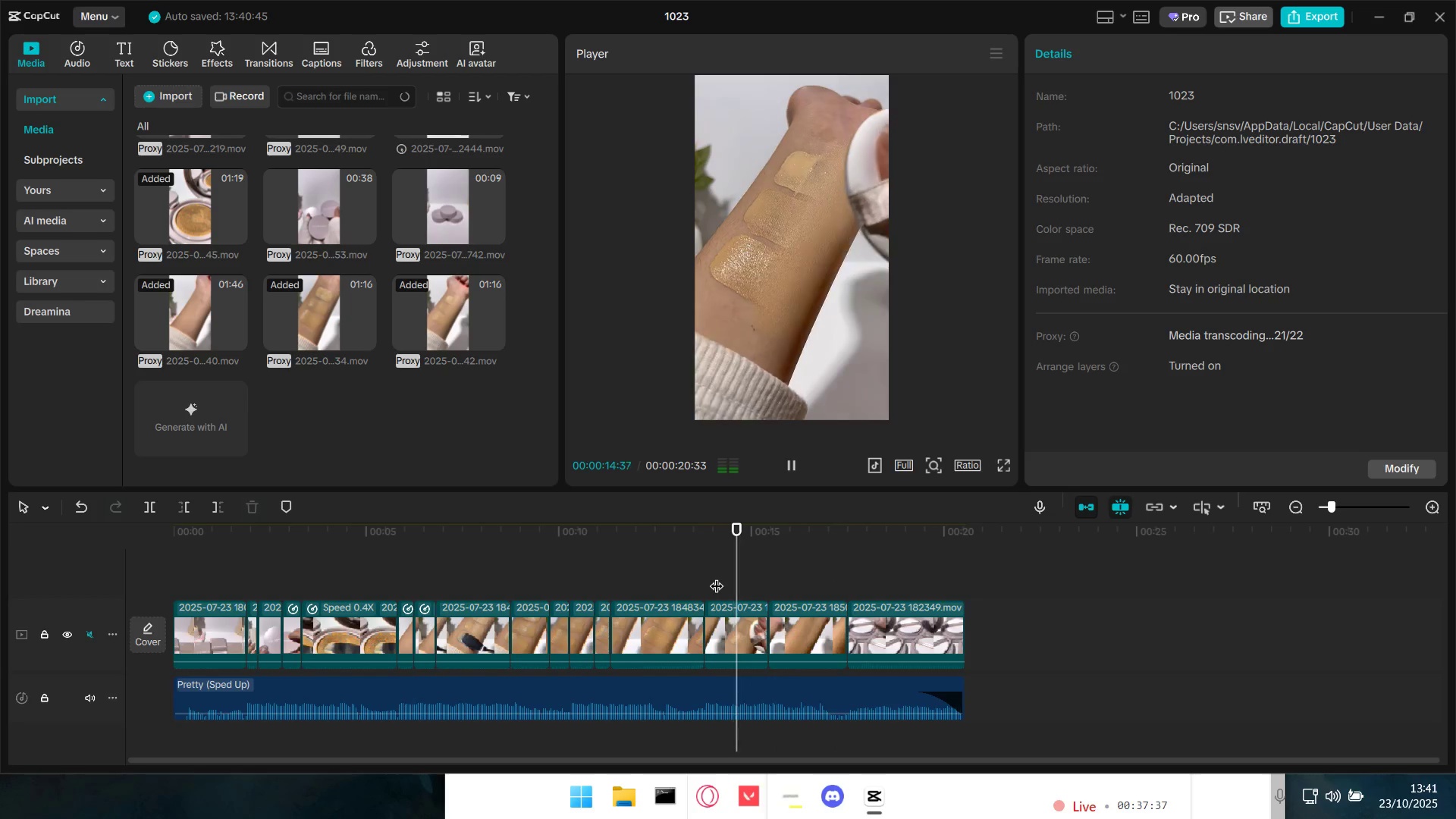 
key(Space)
 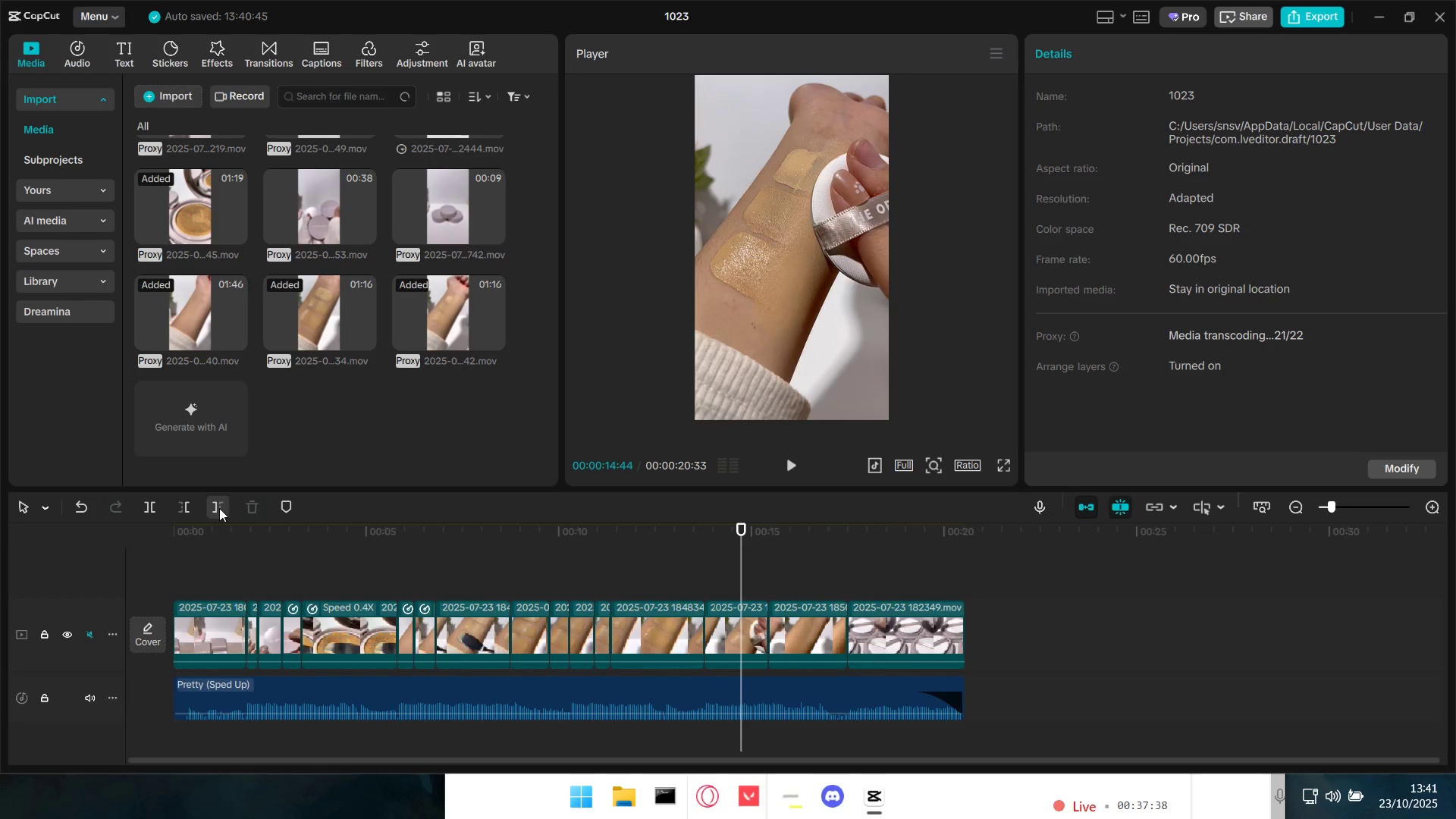 
left_click([219, 508])
 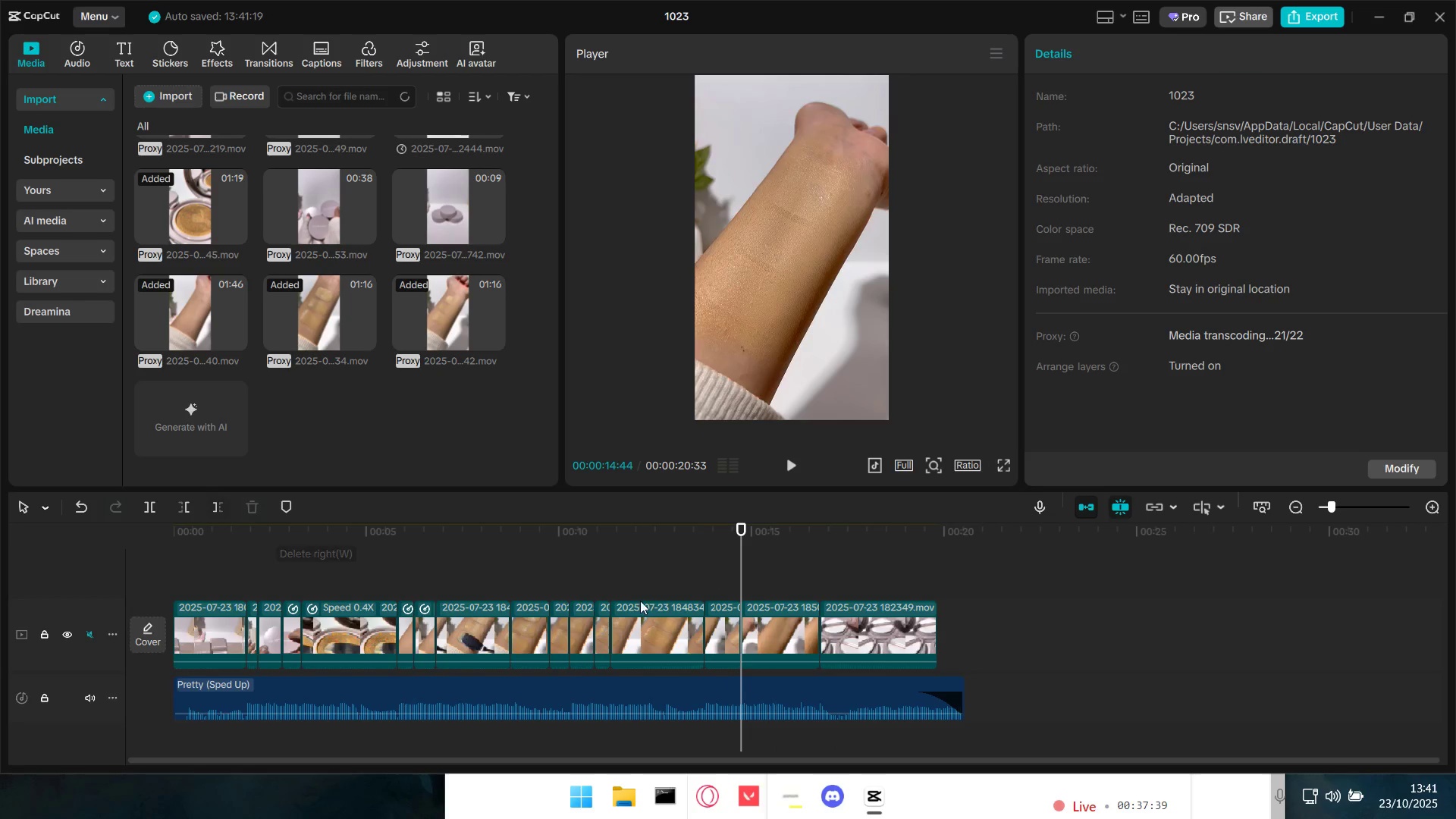 
key(Space)
 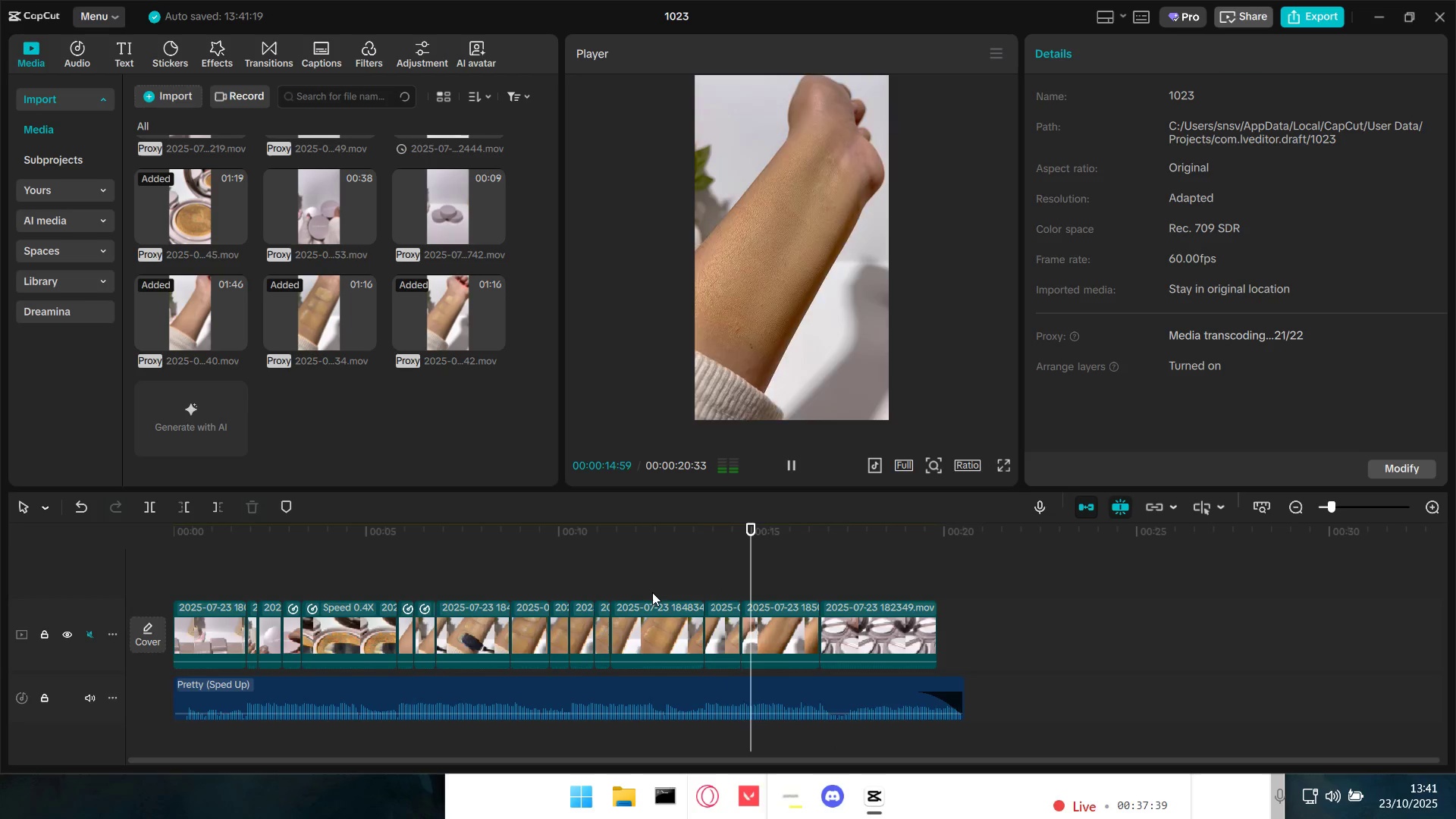 
key(Space)
 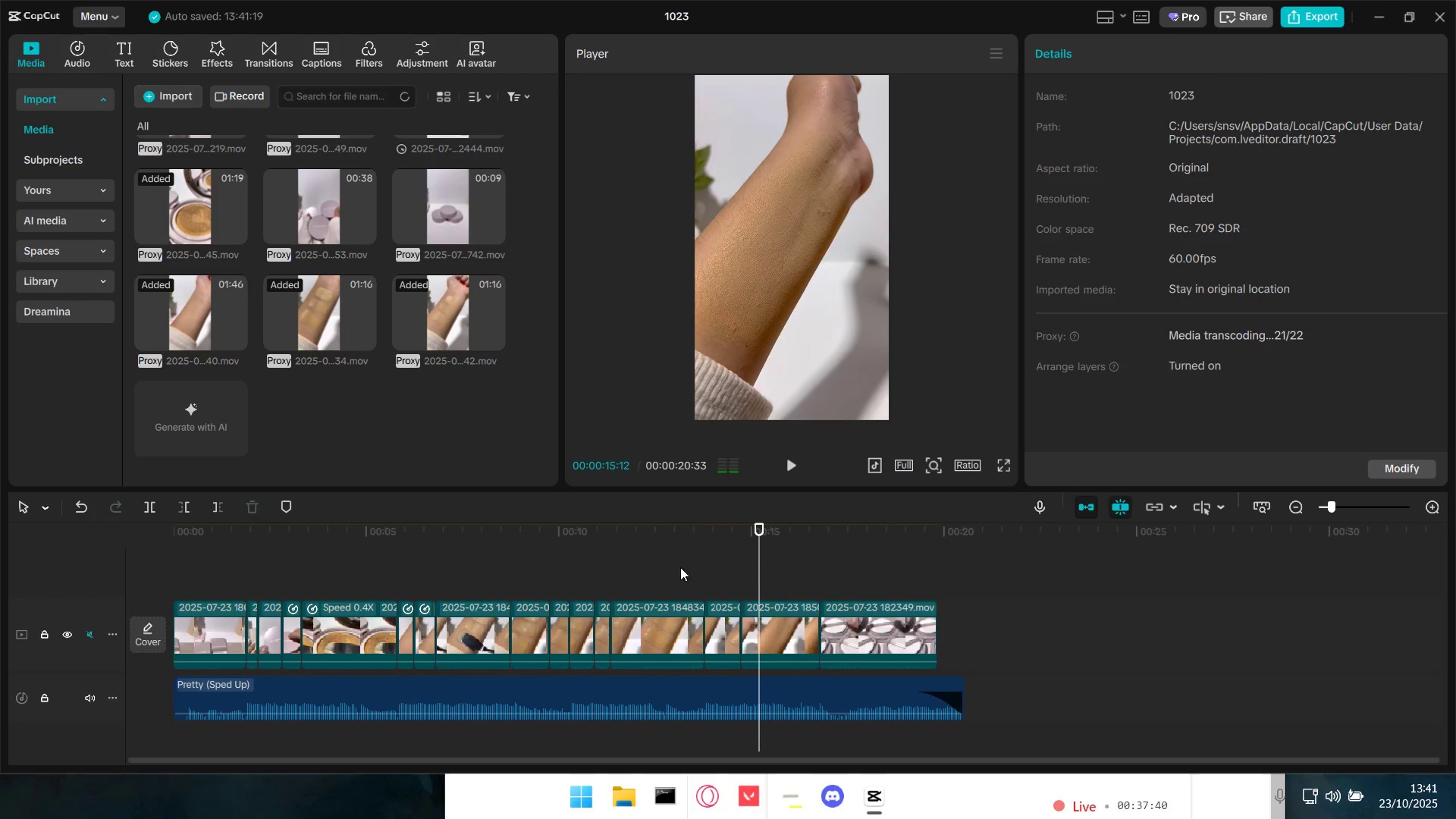 
left_click([680, 567])
 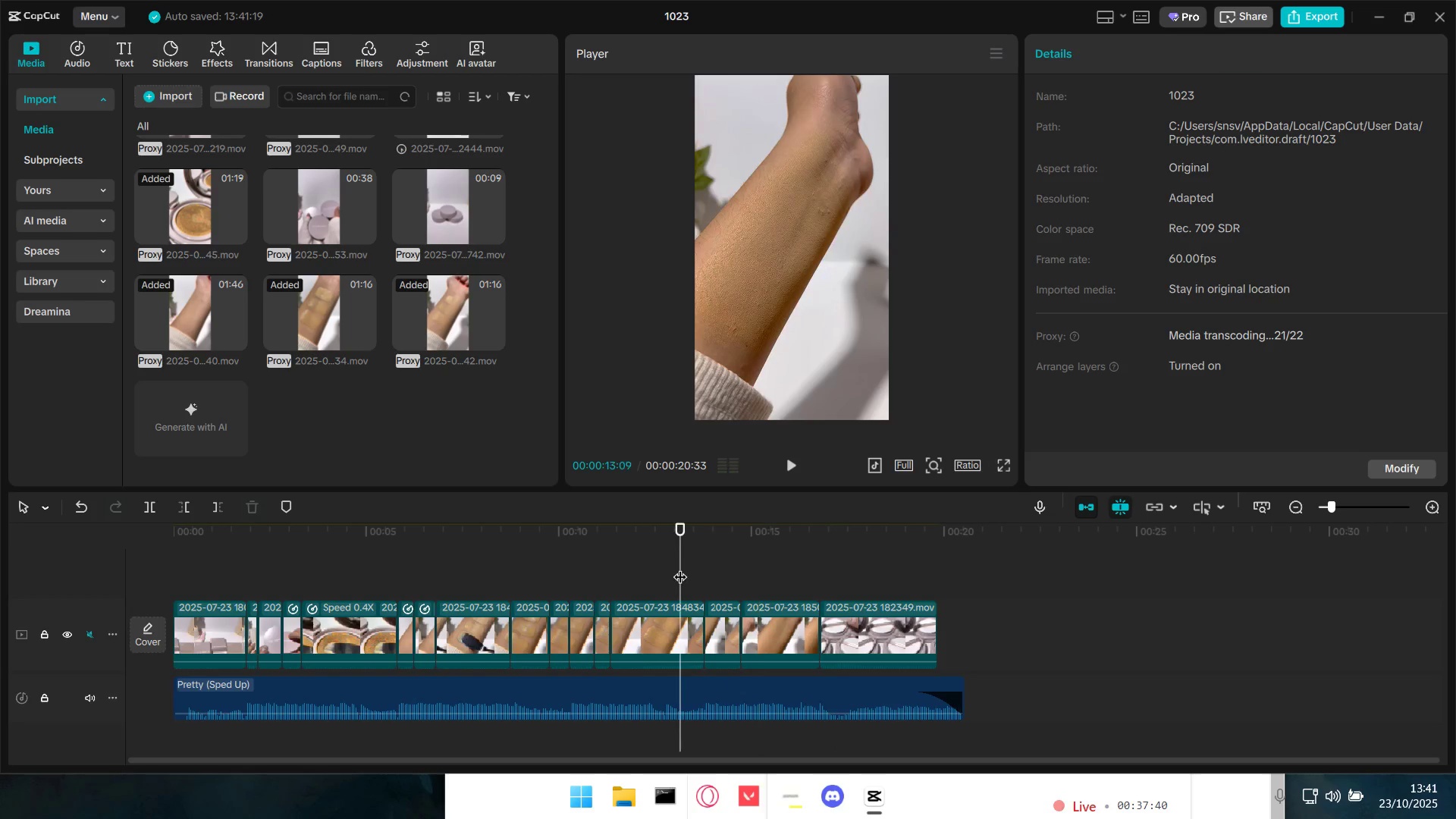 
key(Space)
 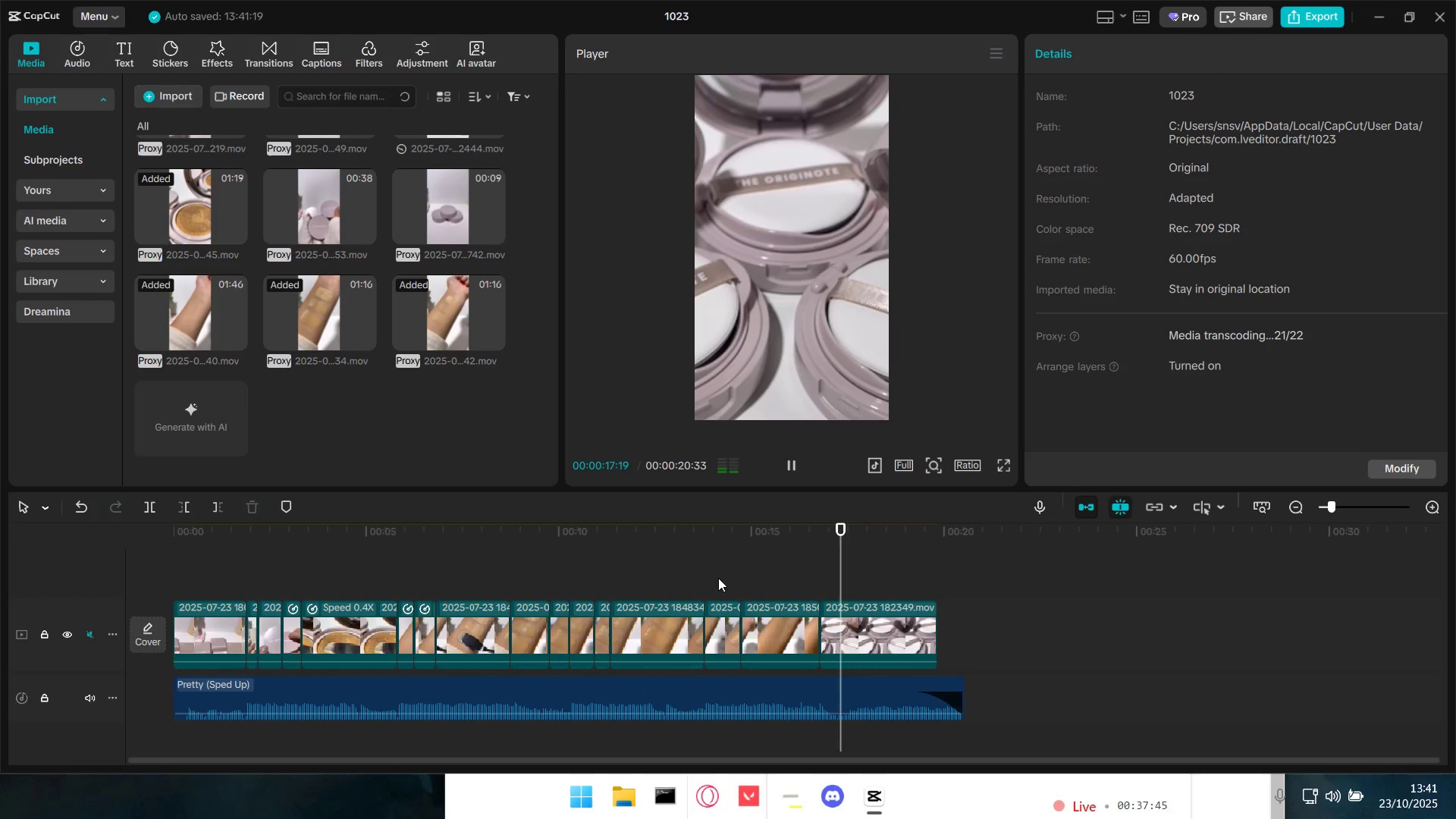 
wait(5.9)
 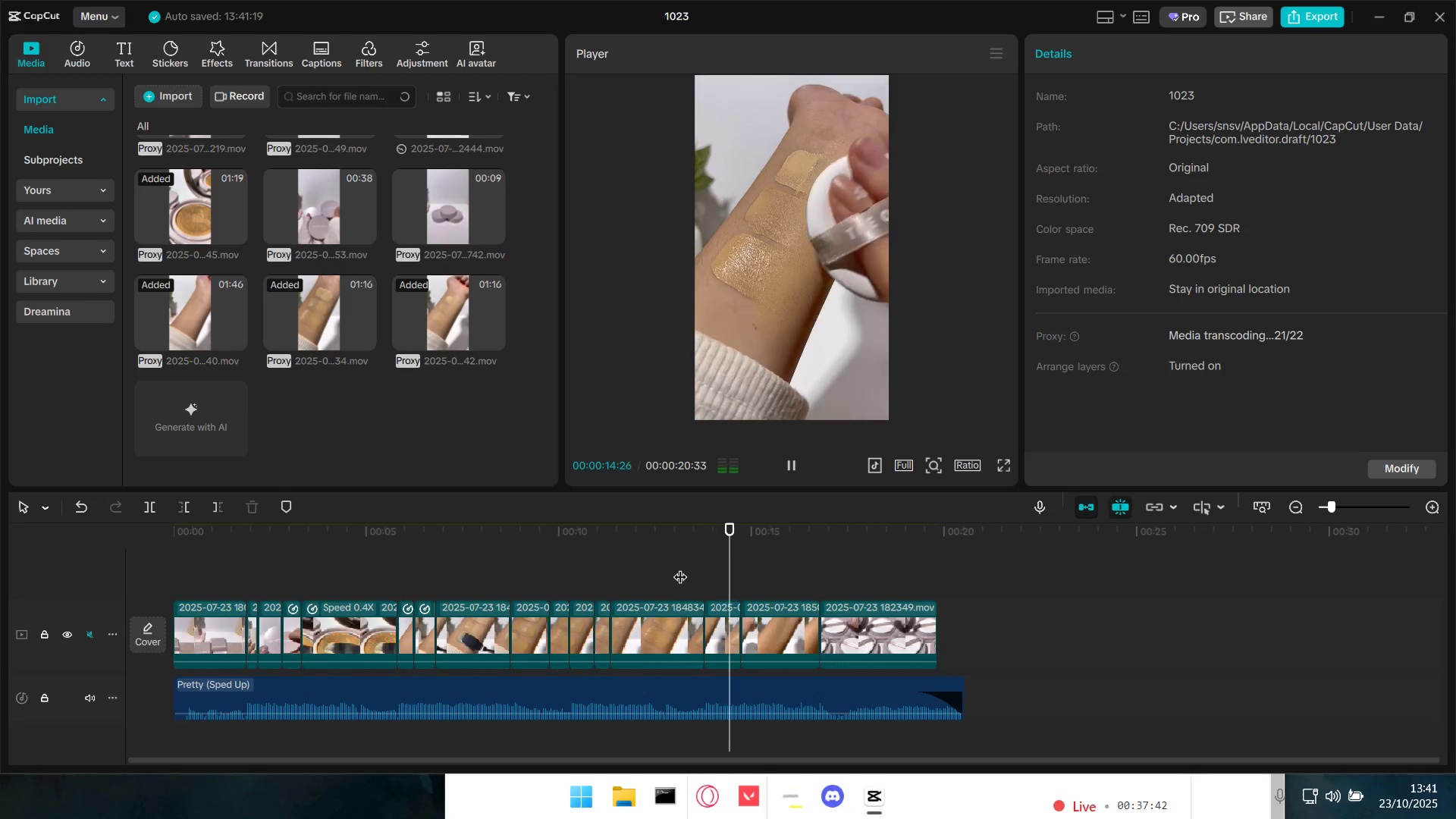 
left_click([780, 571])
 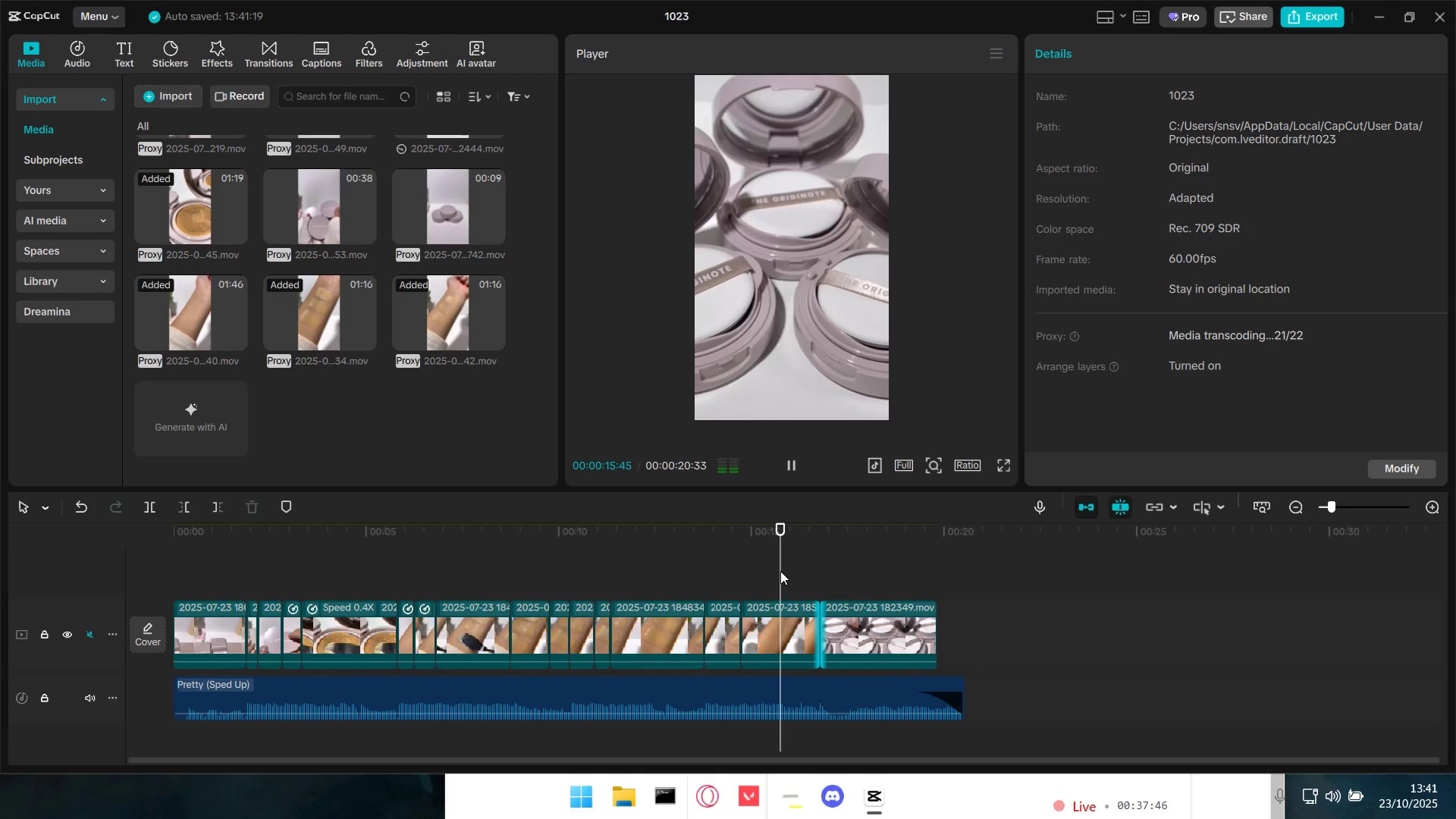 
key(Space)
 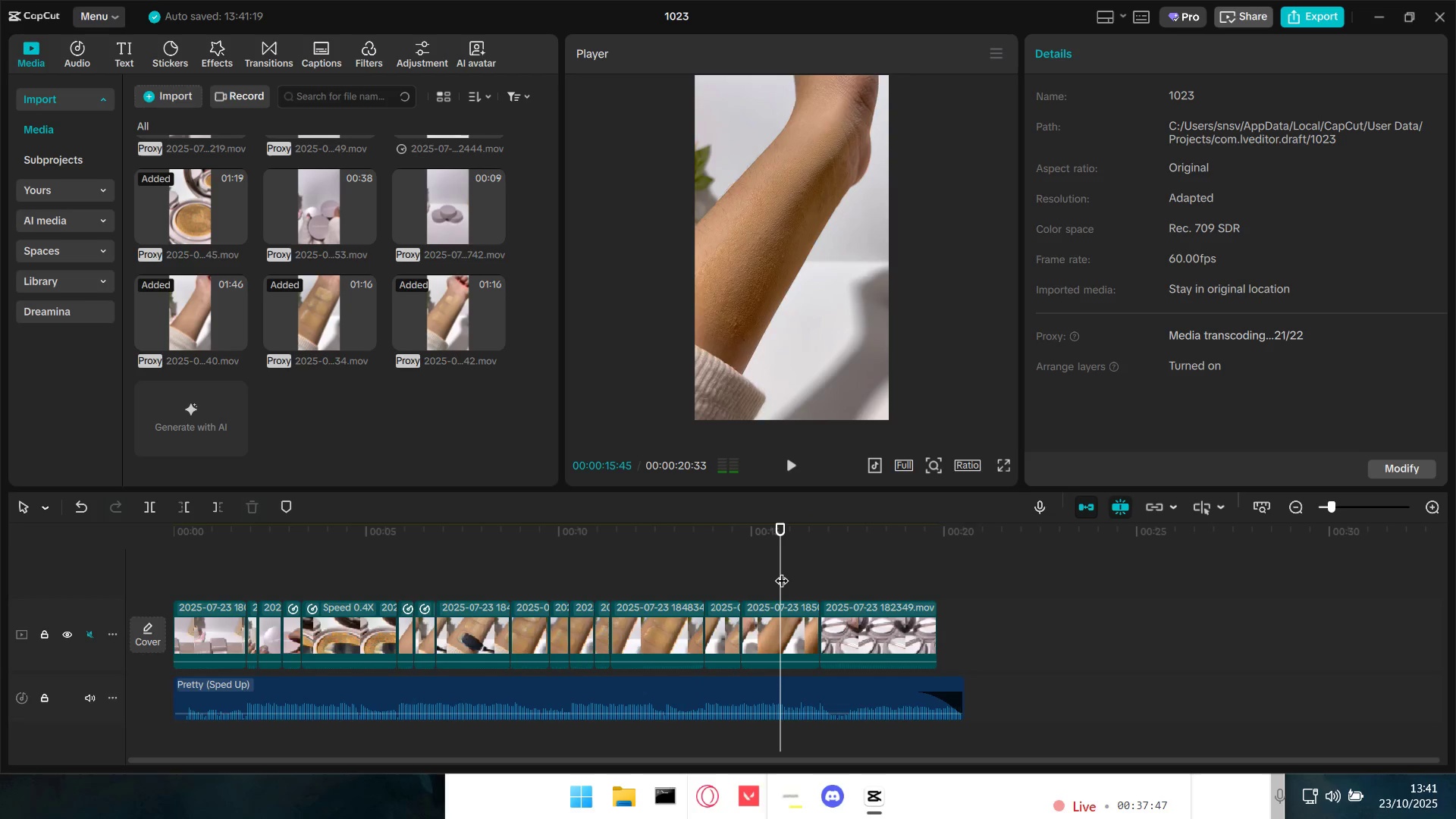 
key(Space)
 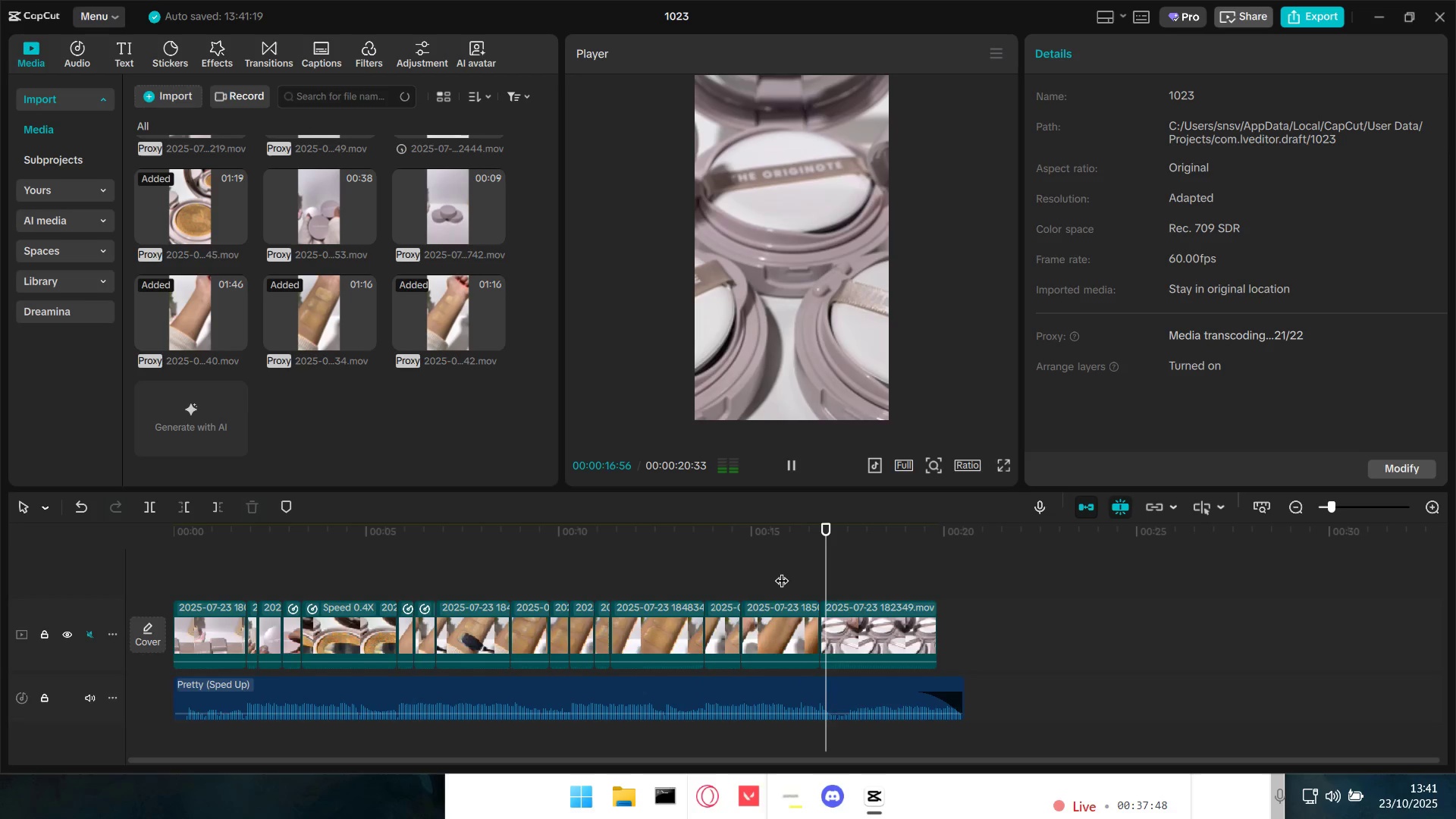 
key(Space)
 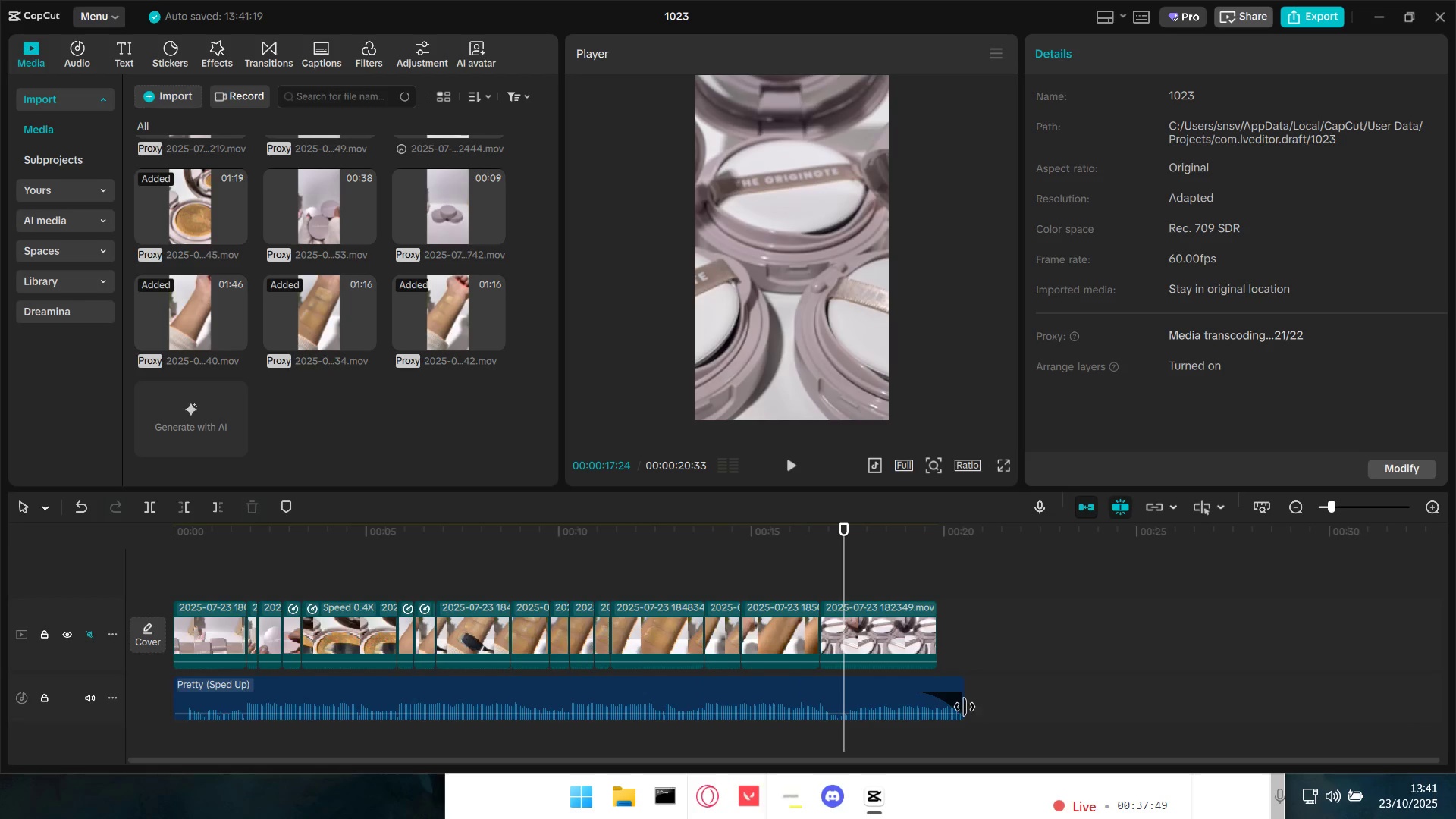 
left_click_drag(start_coordinate=[963, 707], to_coordinate=[934, 704])
 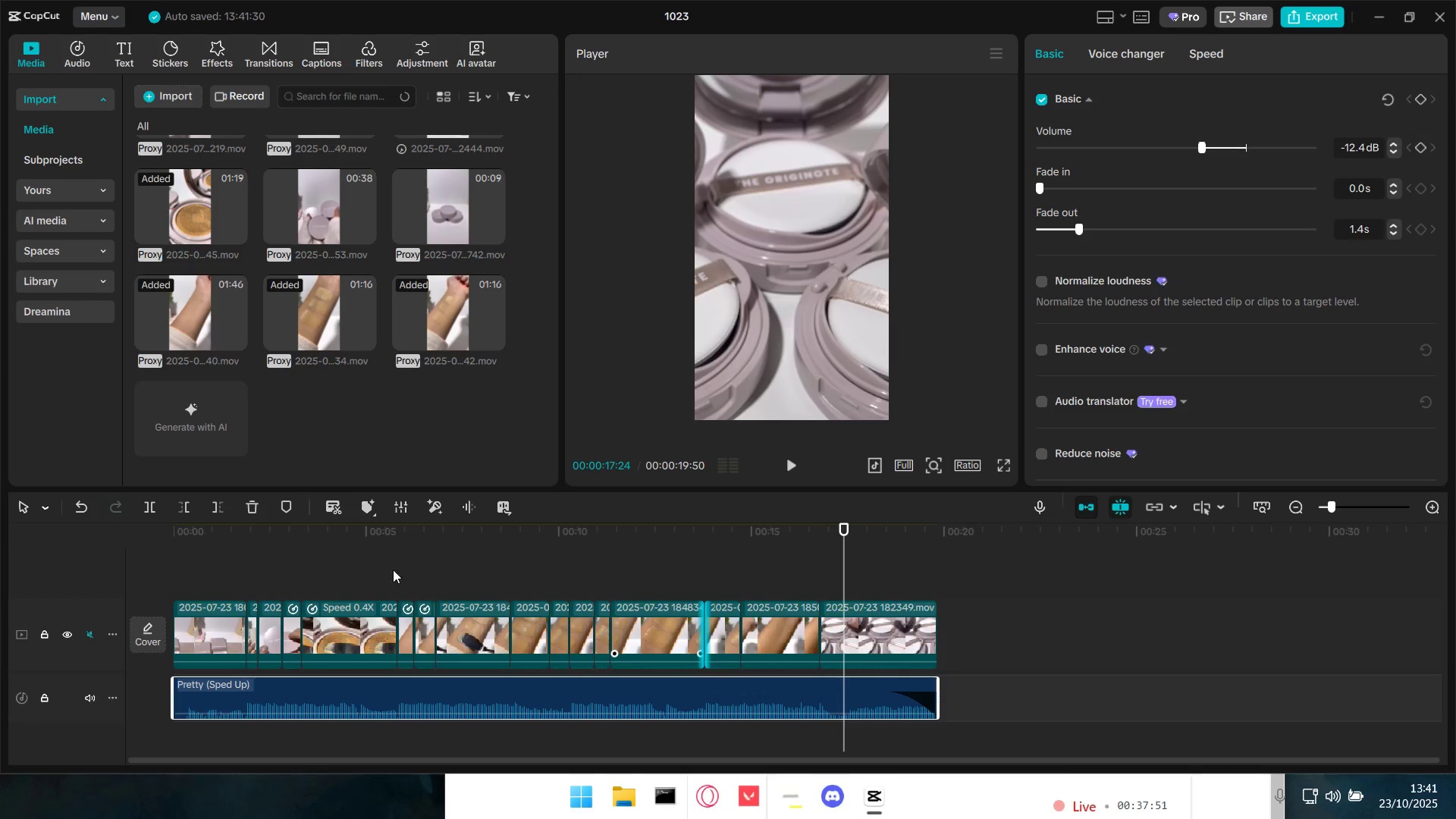 
left_click([312, 561])
 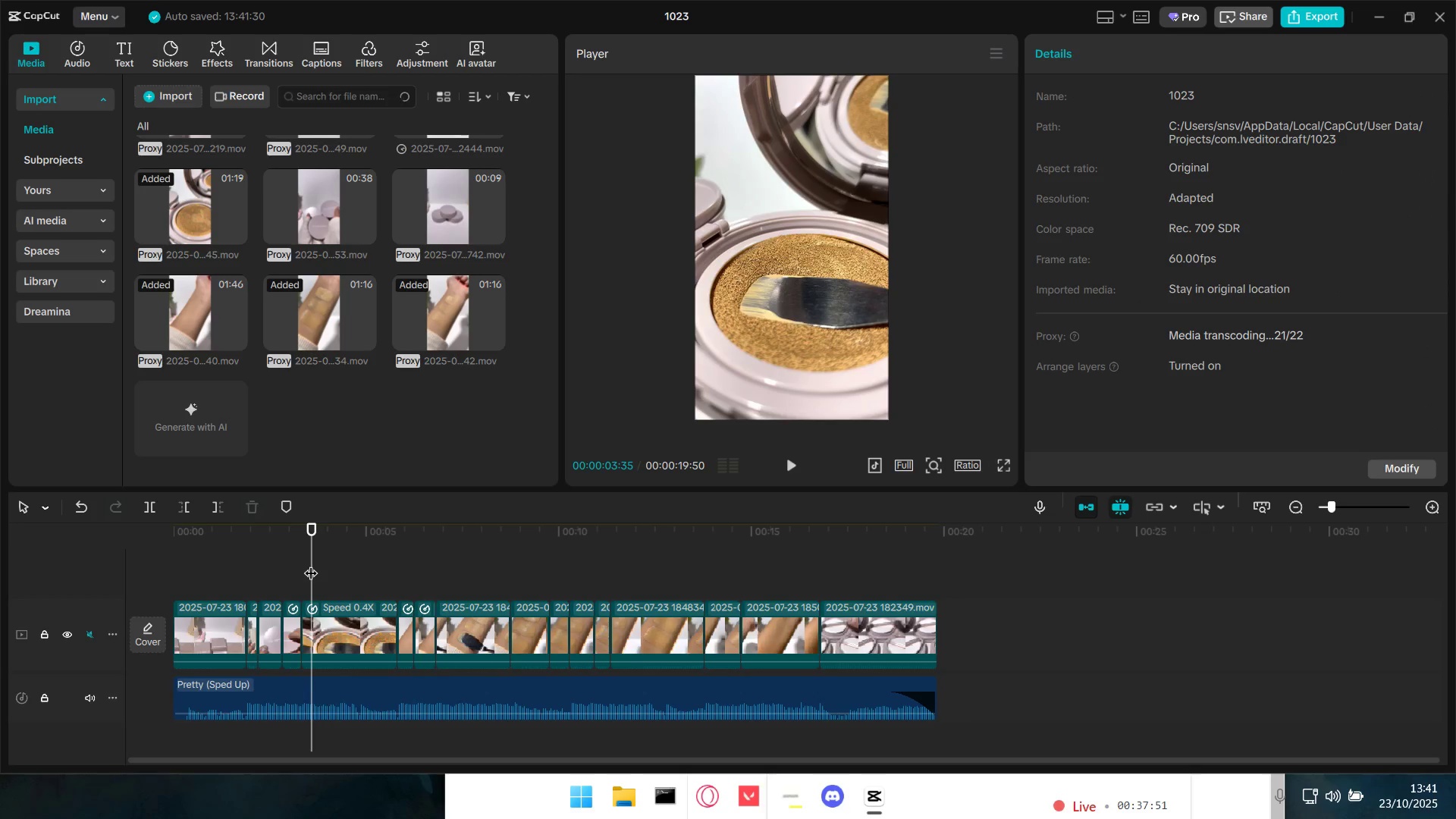 
left_click_drag(start_coordinate=[311, 563], to_coordinate=[144, 560])
 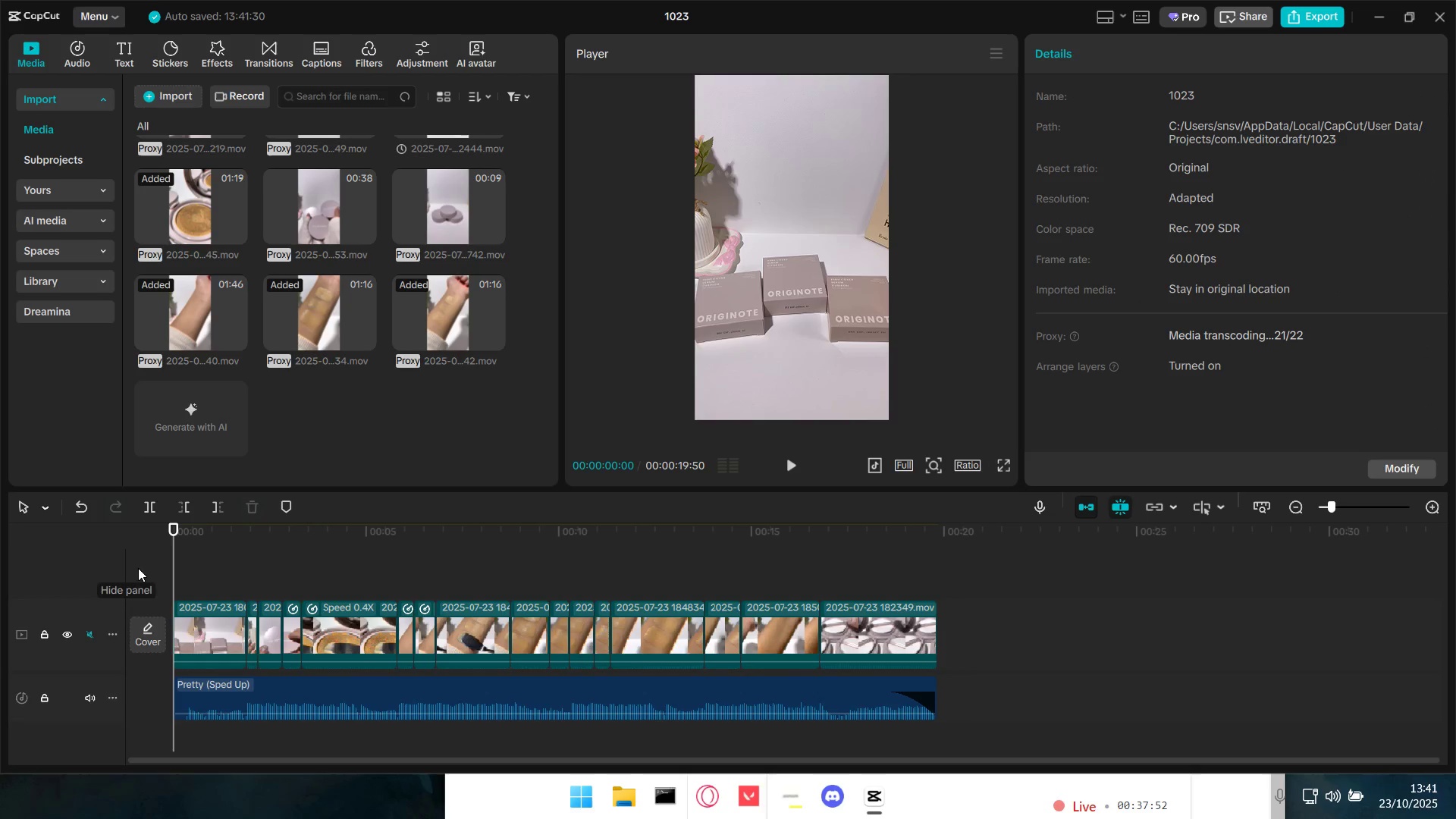 
key(Space)
 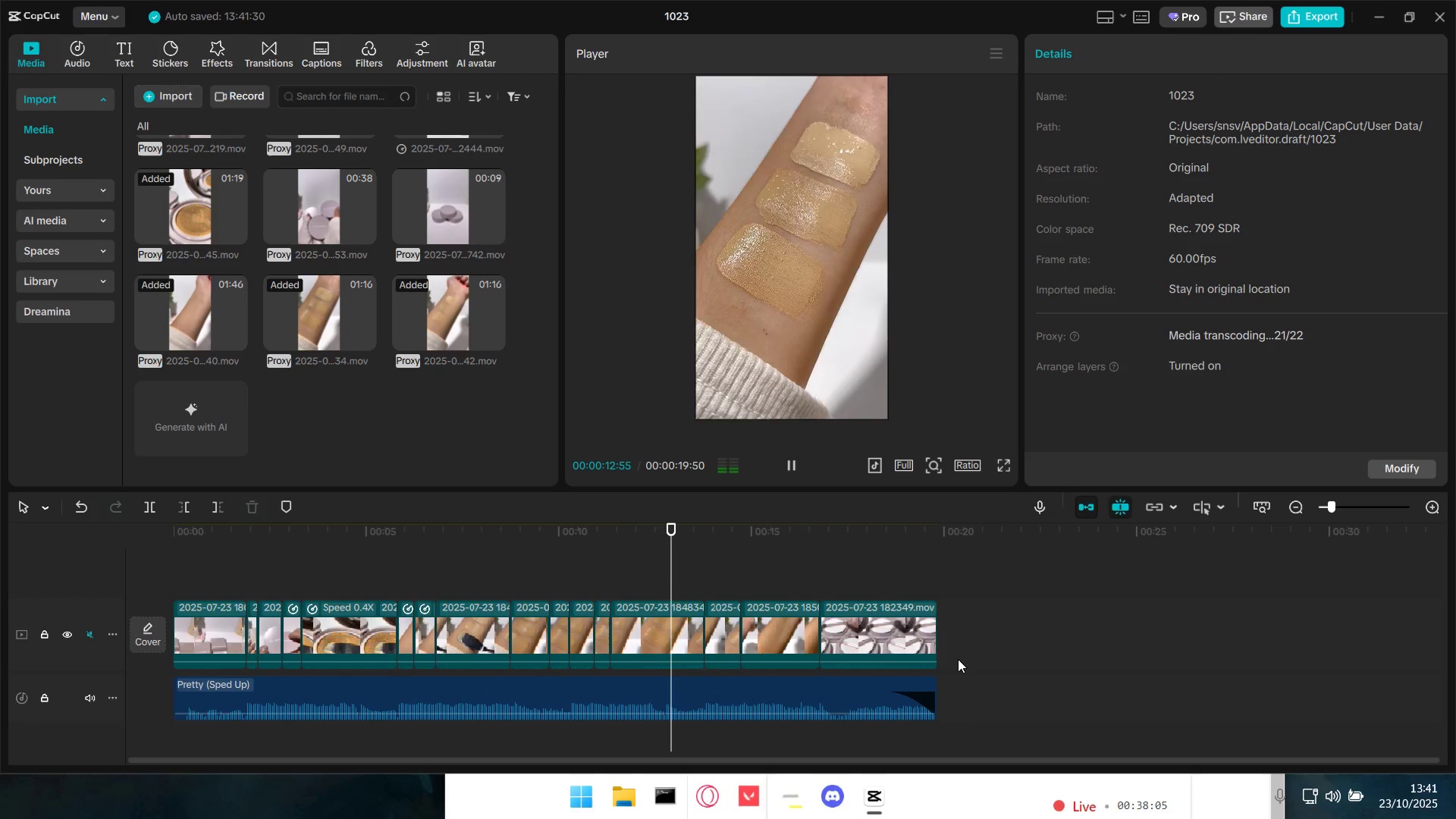 
wait(18.08)
 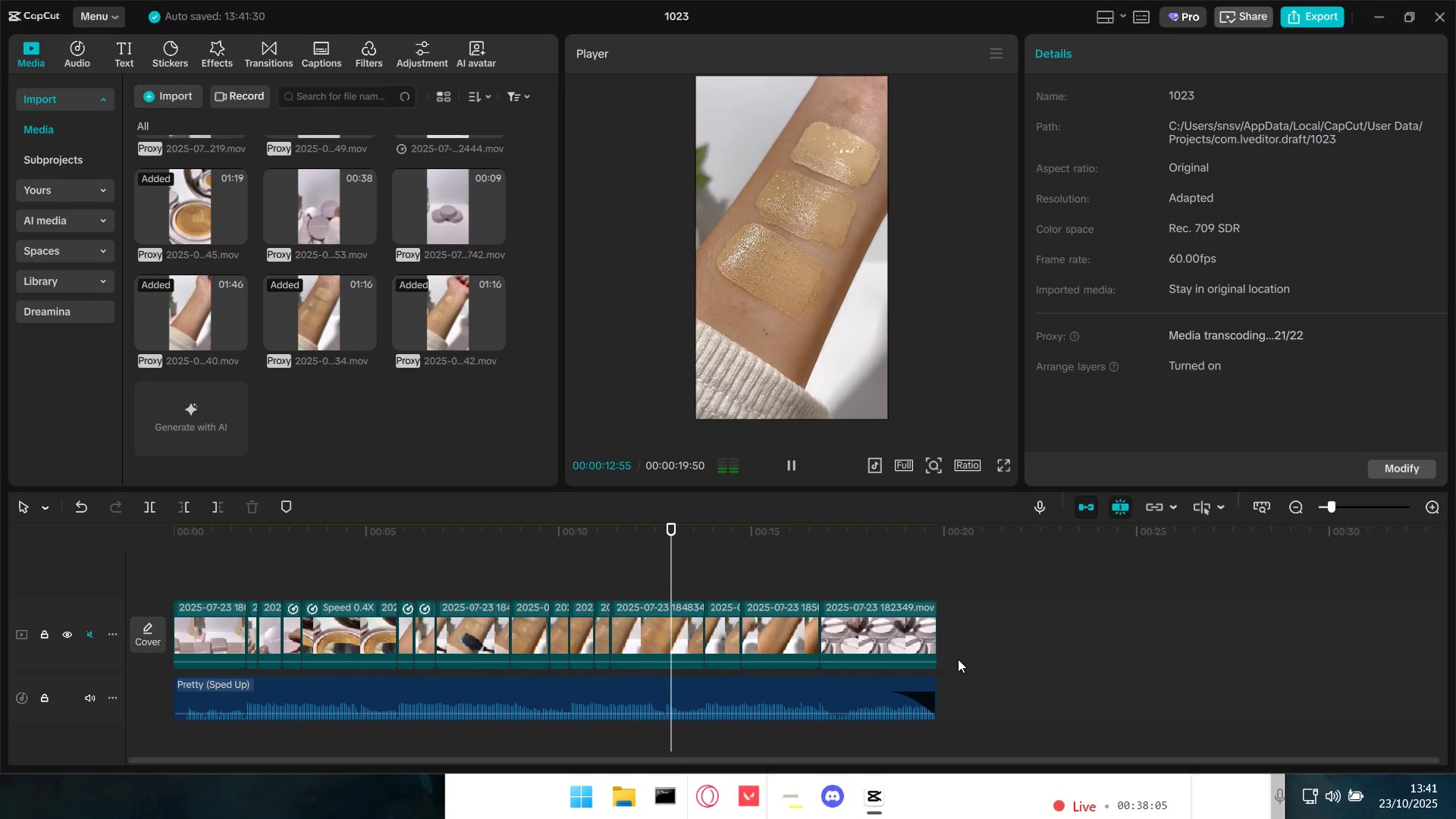 
key(Space)
 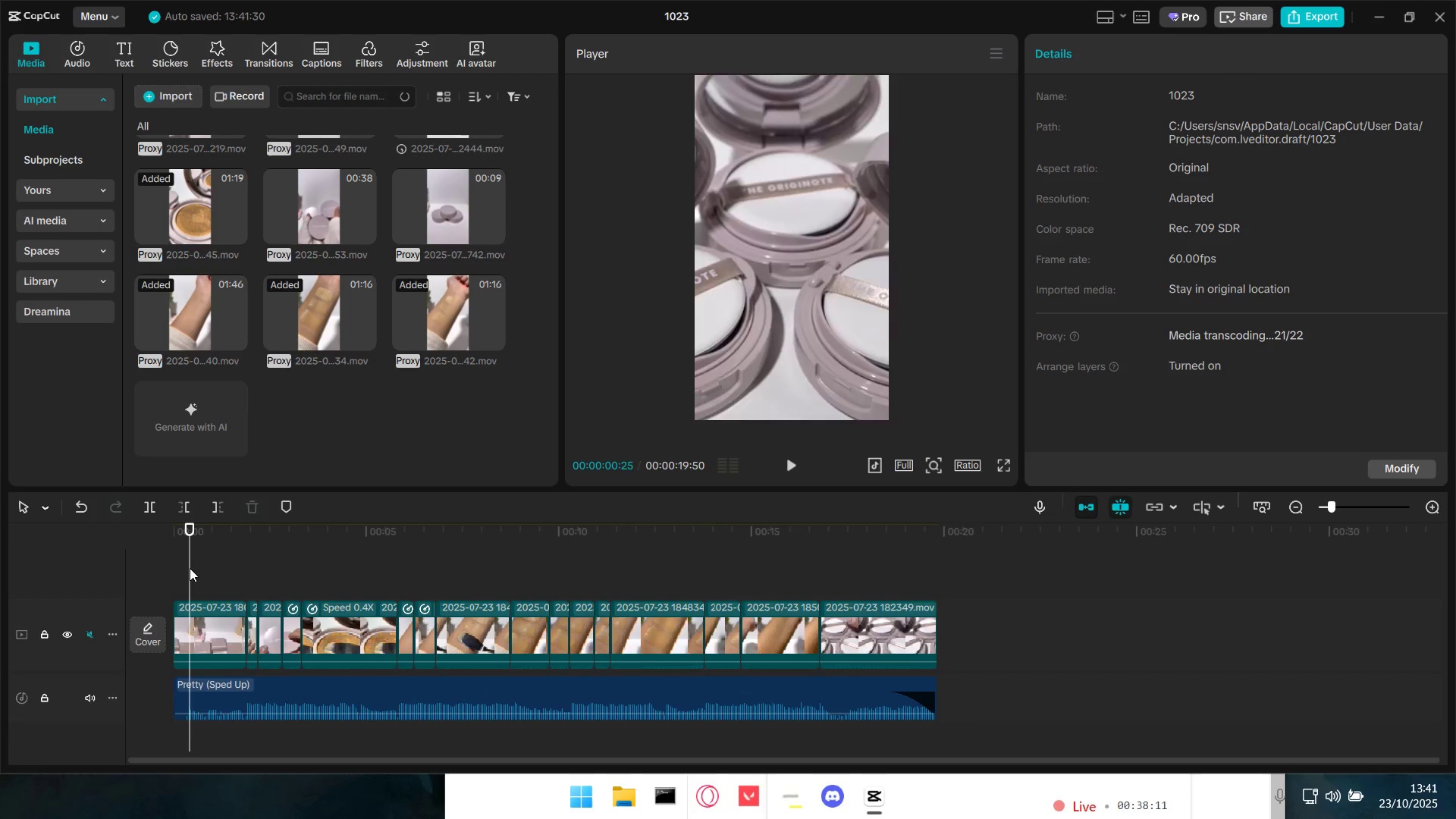 
left_click_drag(start_coordinate=[190, 568], to_coordinate=[158, 563])
 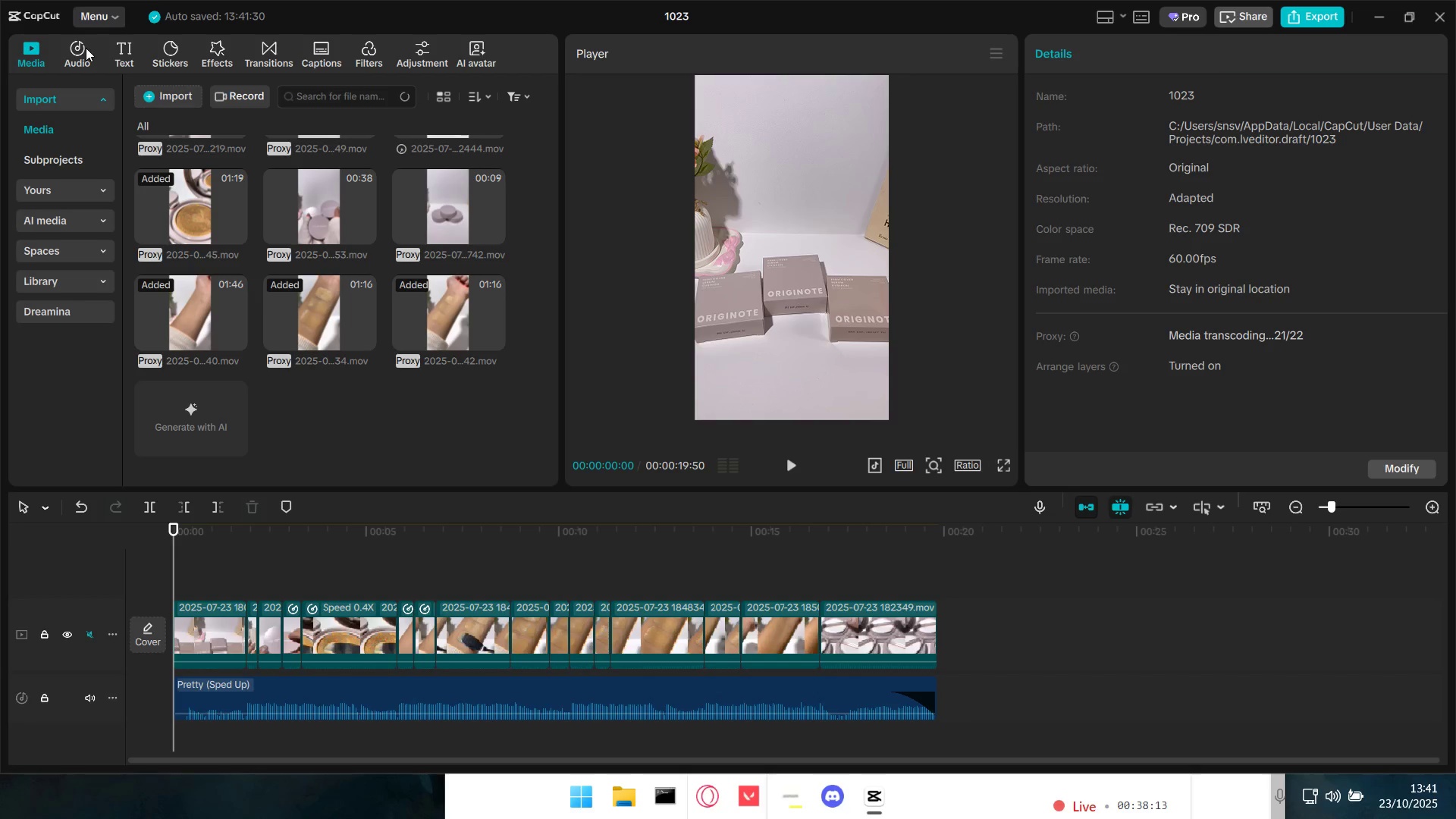 
left_click([122, 56])
 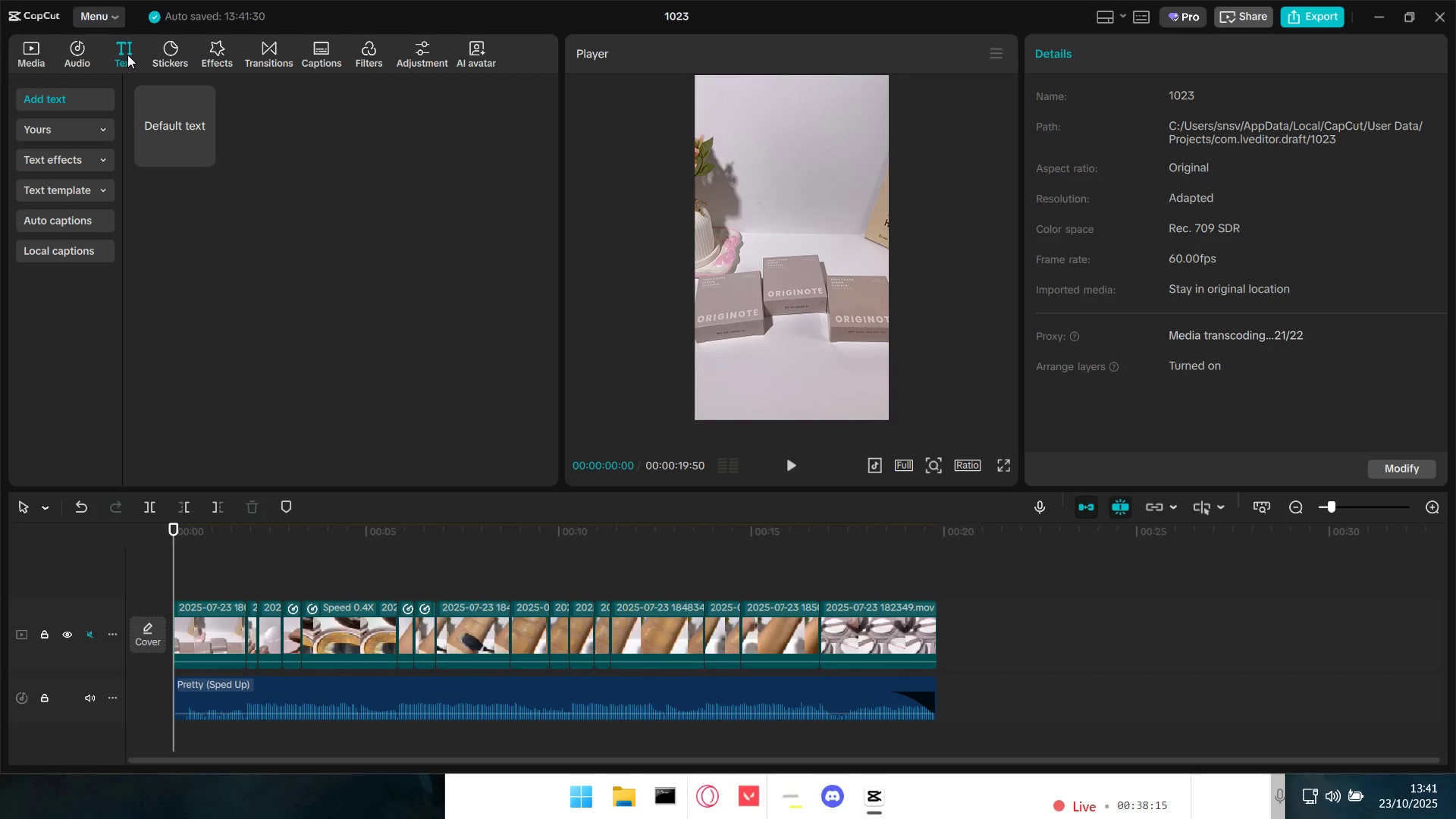 
left_click([168, 135])
 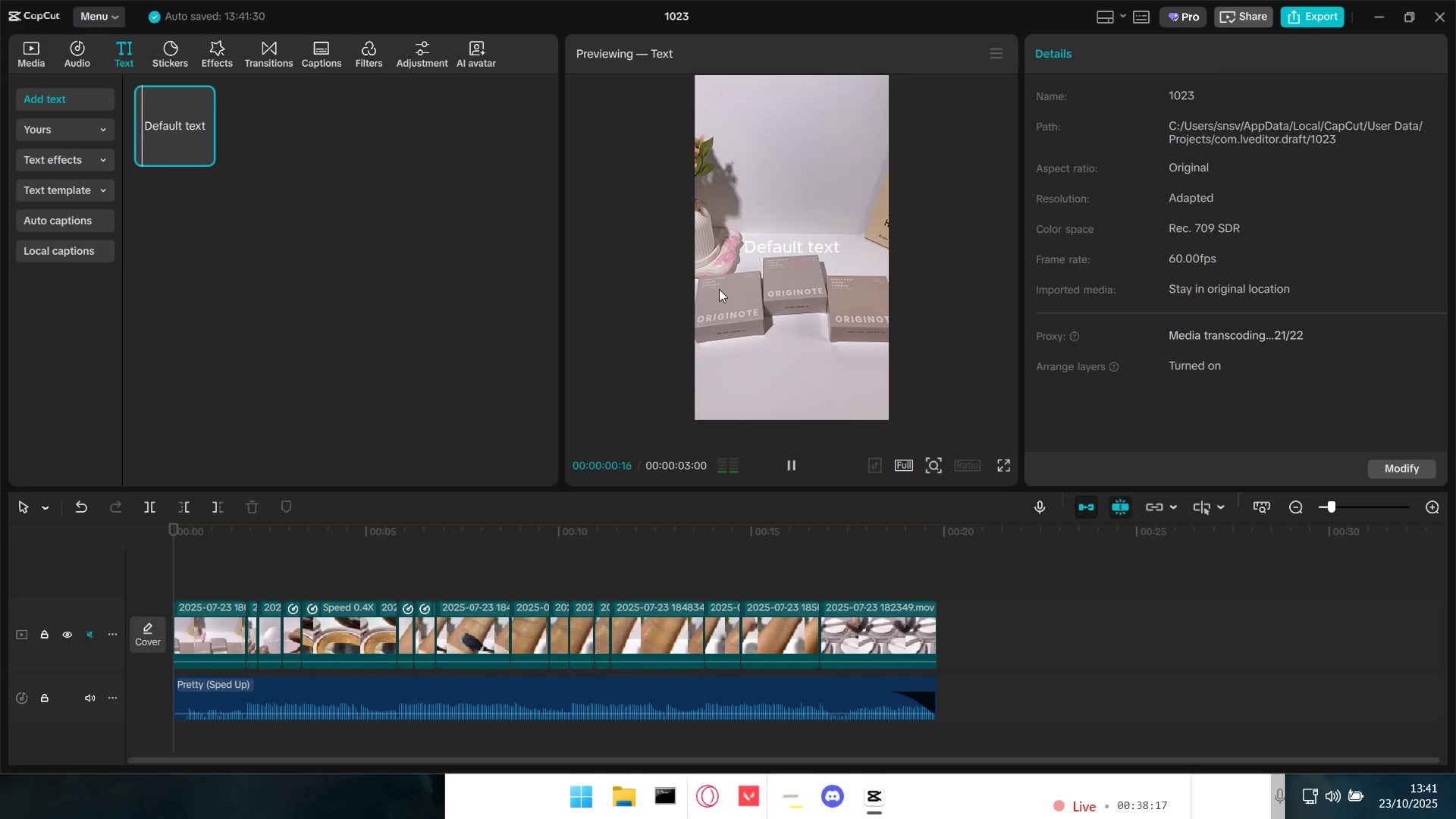 
left_click_drag(start_coordinate=[788, 249], to_coordinate=[786, 208])
 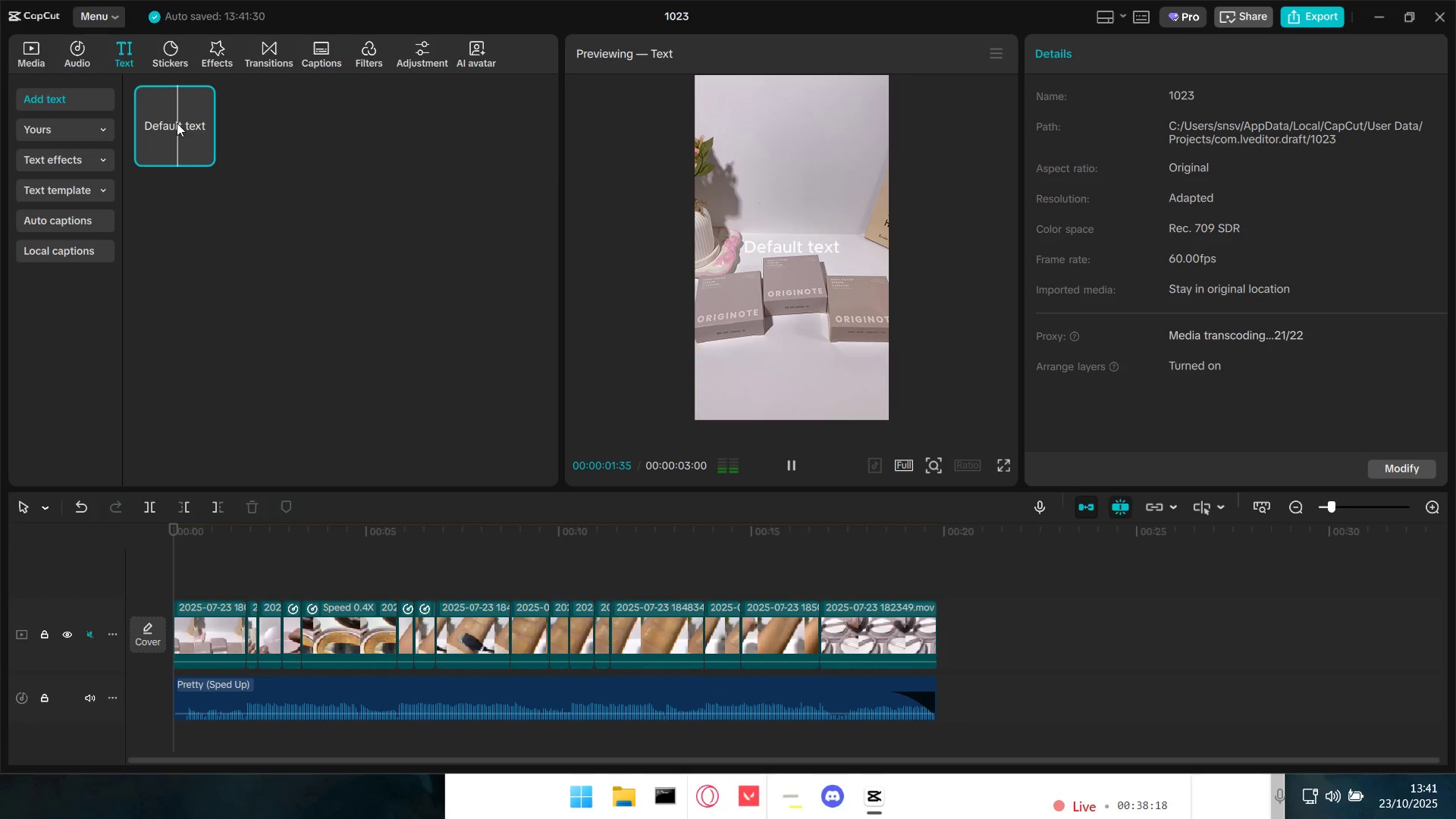 
left_click_drag(start_coordinate=[165, 127], to_coordinate=[174, 583])
 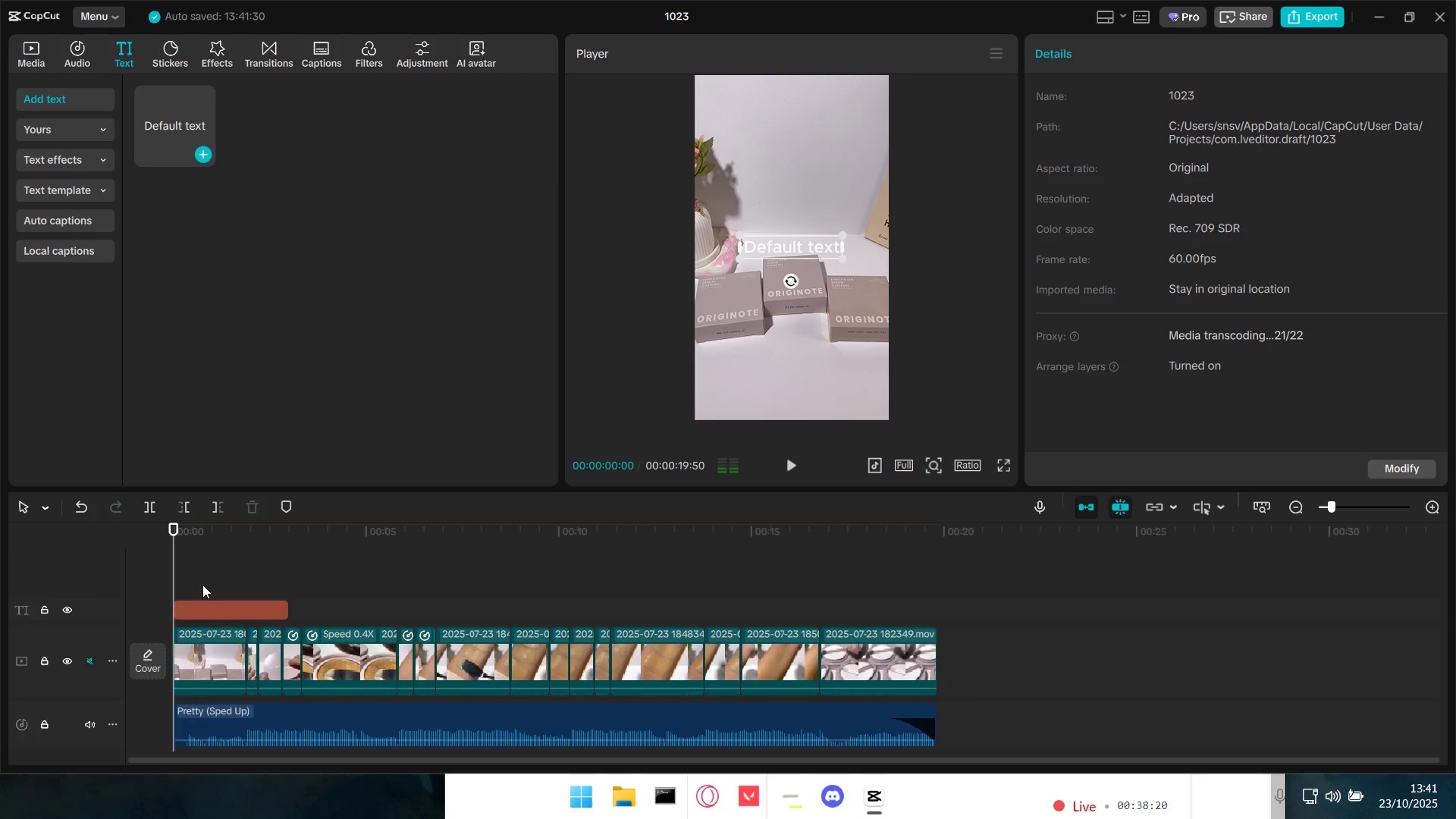 
hold_key(key=ControlLeft, duration=0.72)
scroll: coordinate [337, 608], scroll_direction: up, amount: 4.0
 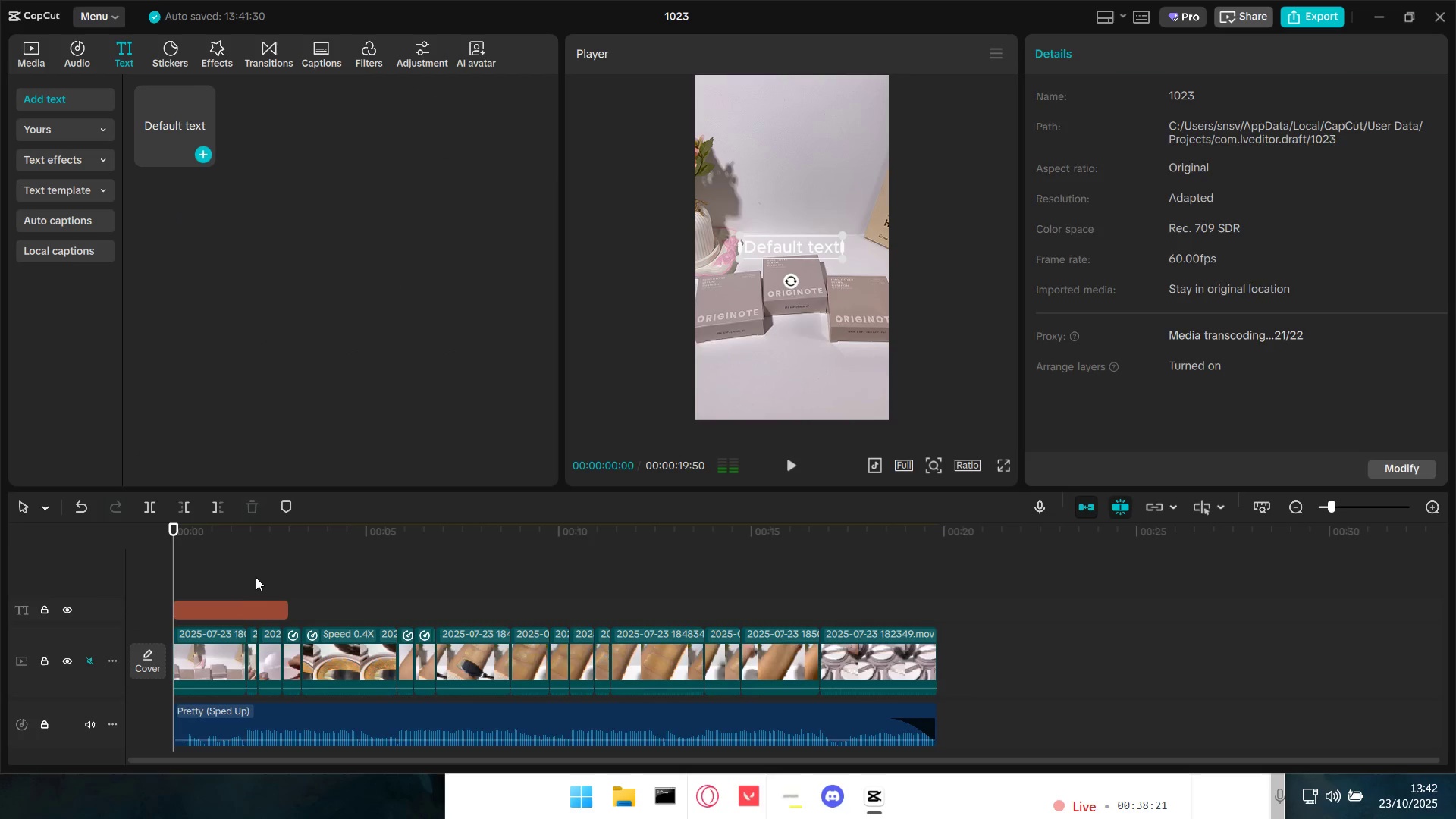 
hold_key(key=ControlLeft, duration=0.64)
scroll: coordinate [260, 574], scroll_direction: up, amount: 2.0
 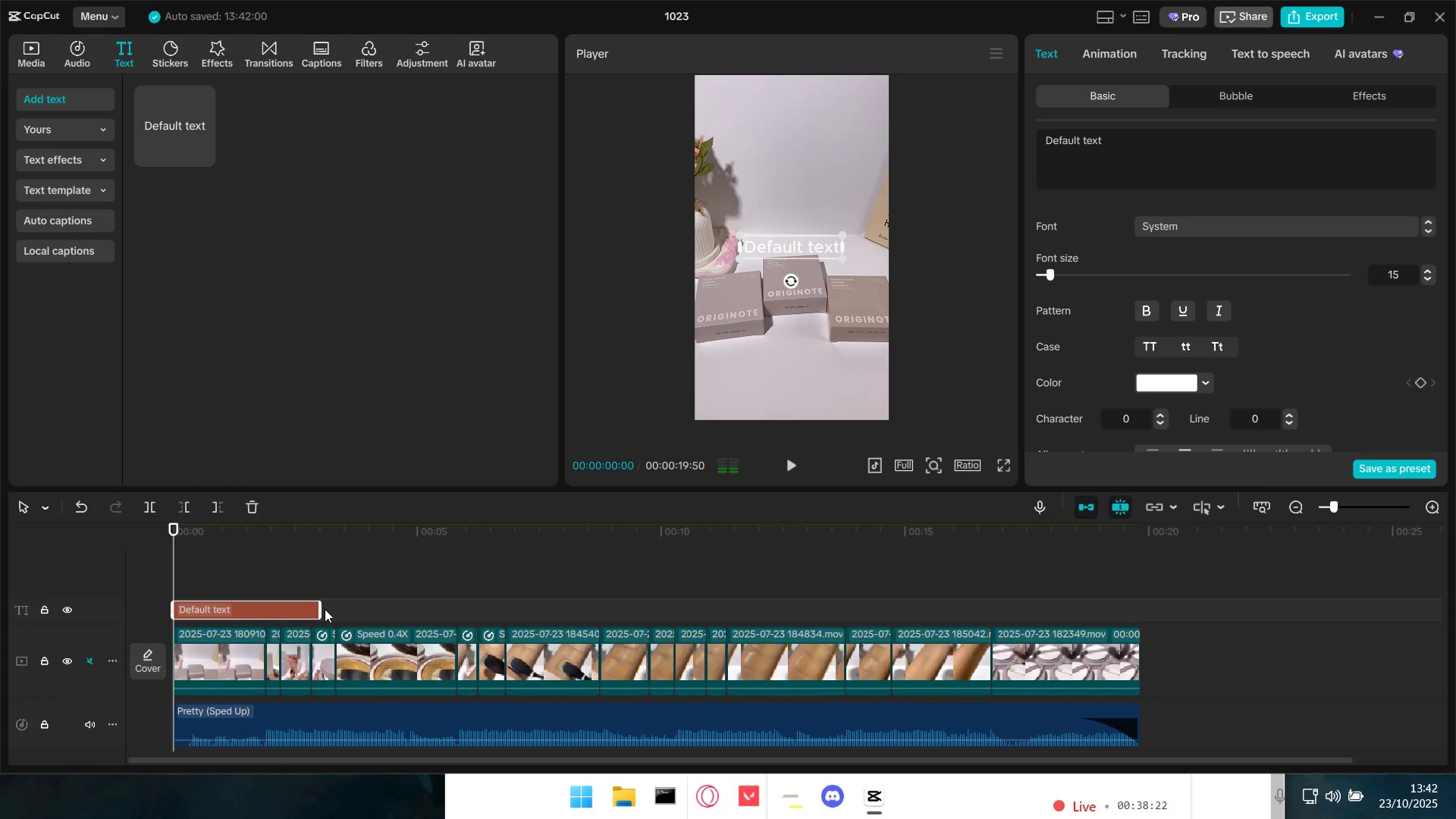 
left_click_drag(start_coordinate=[319, 609], to_coordinate=[262, 612])
 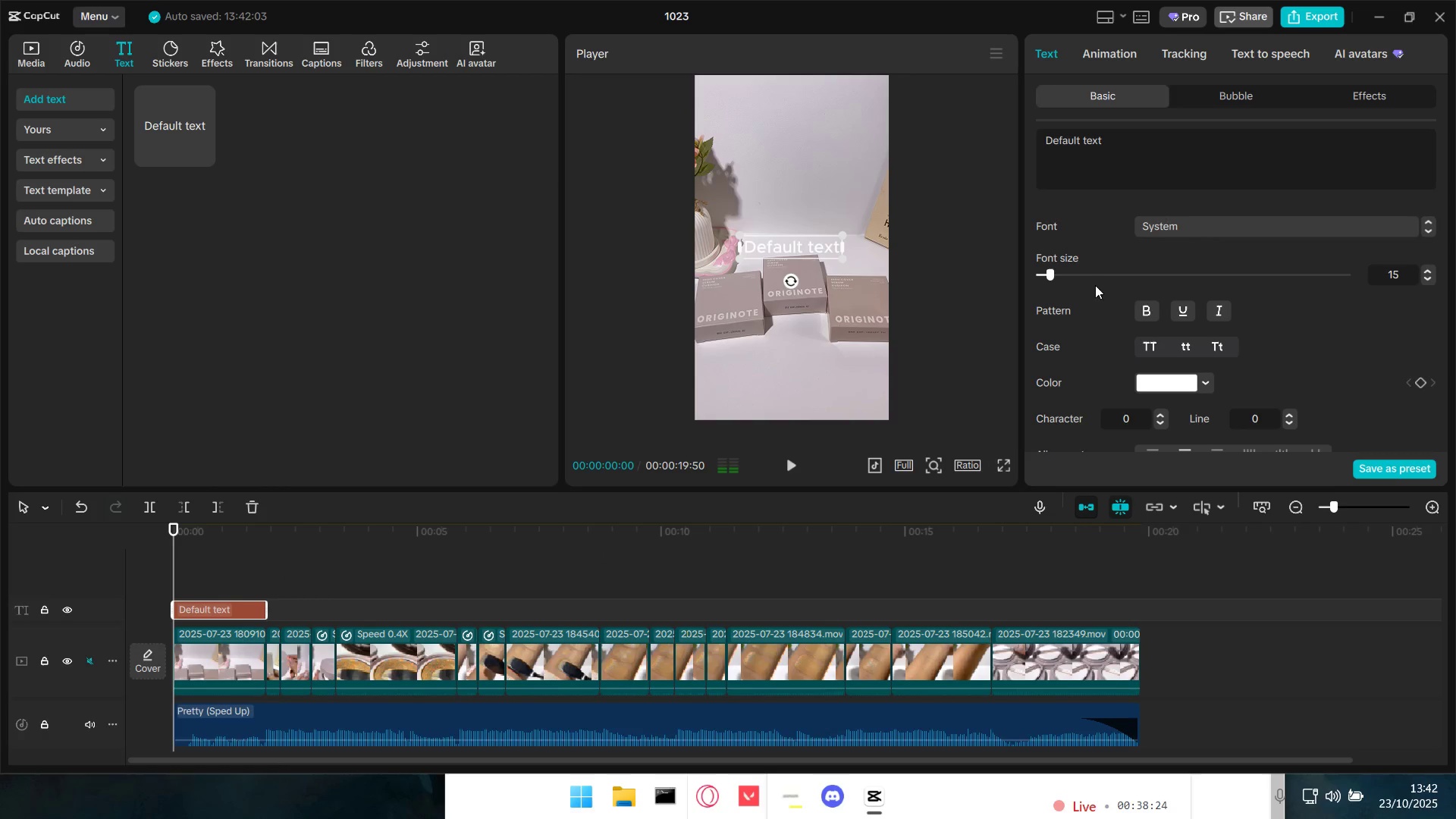 
left_click_drag(start_coordinate=[1130, 152], to_coordinate=[990, 150])
 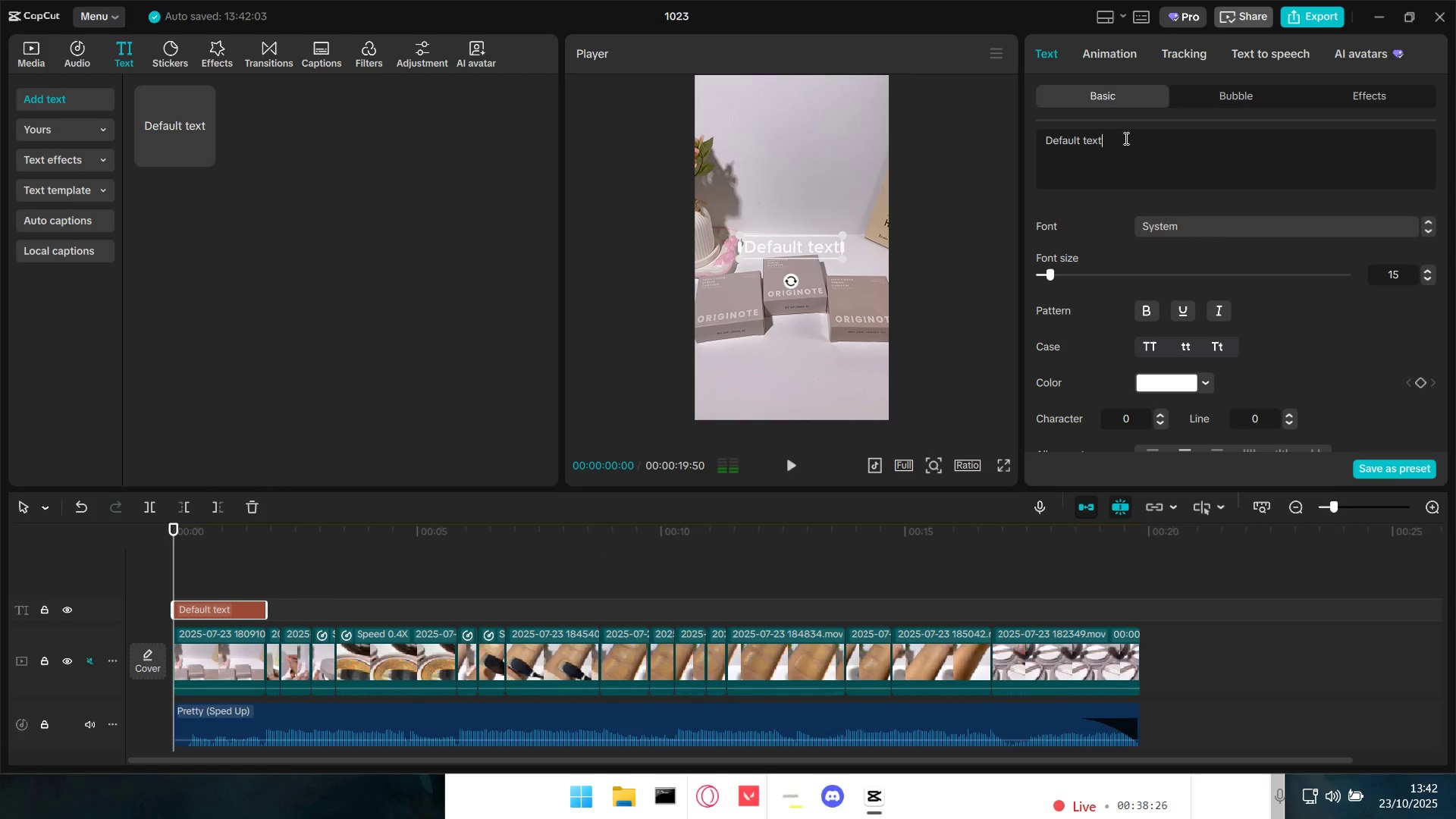 
left_click_drag(start_coordinate=[1135, 141], to_coordinate=[1002, 144])
 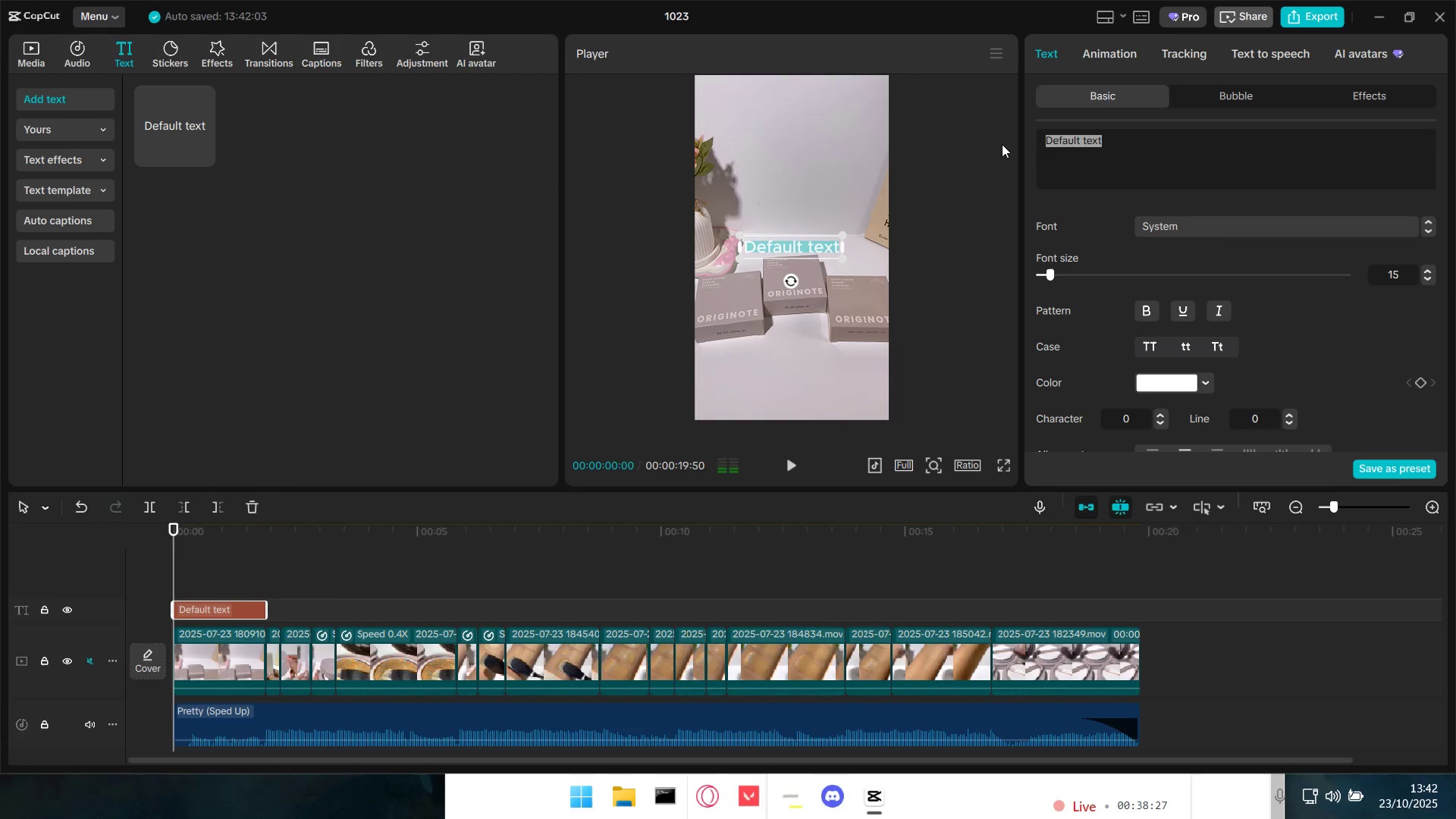 
type(ORIGINOTE)
 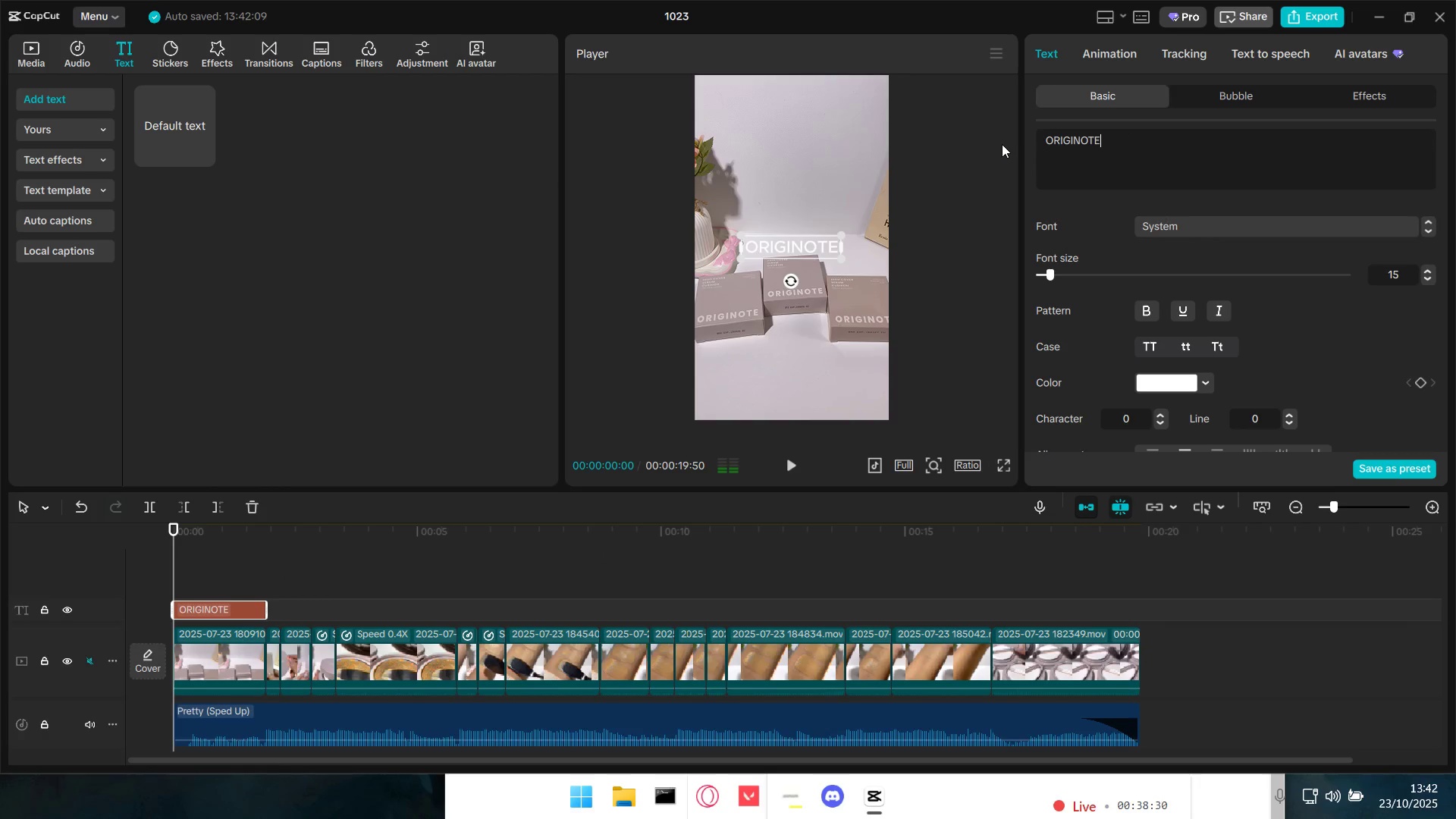 
key(Shift+Enter)
 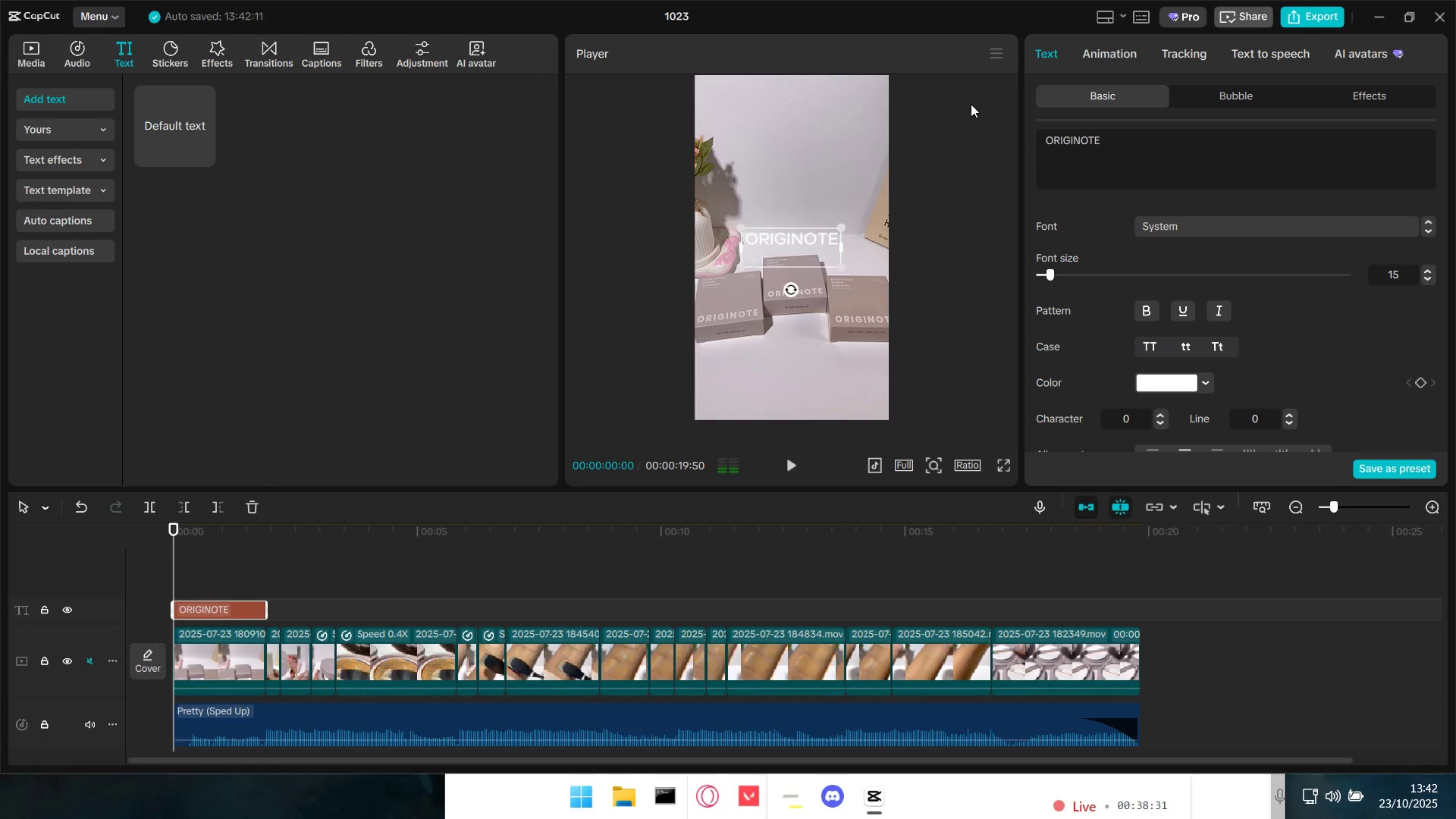 
type(SERUM CUSHION)
 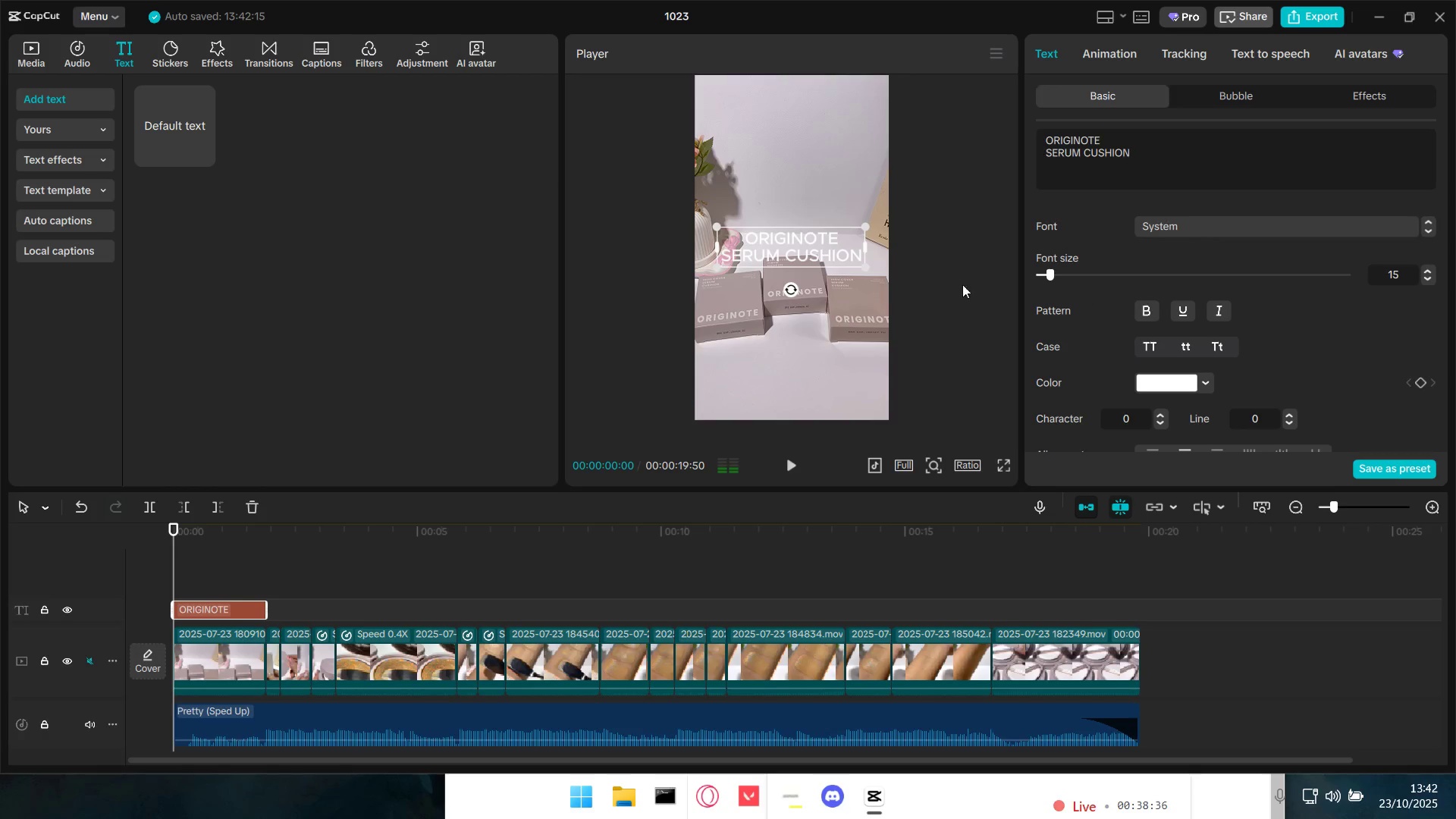 
left_click_drag(start_coordinate=[801, 247], to_coordinate=[802, 189])
 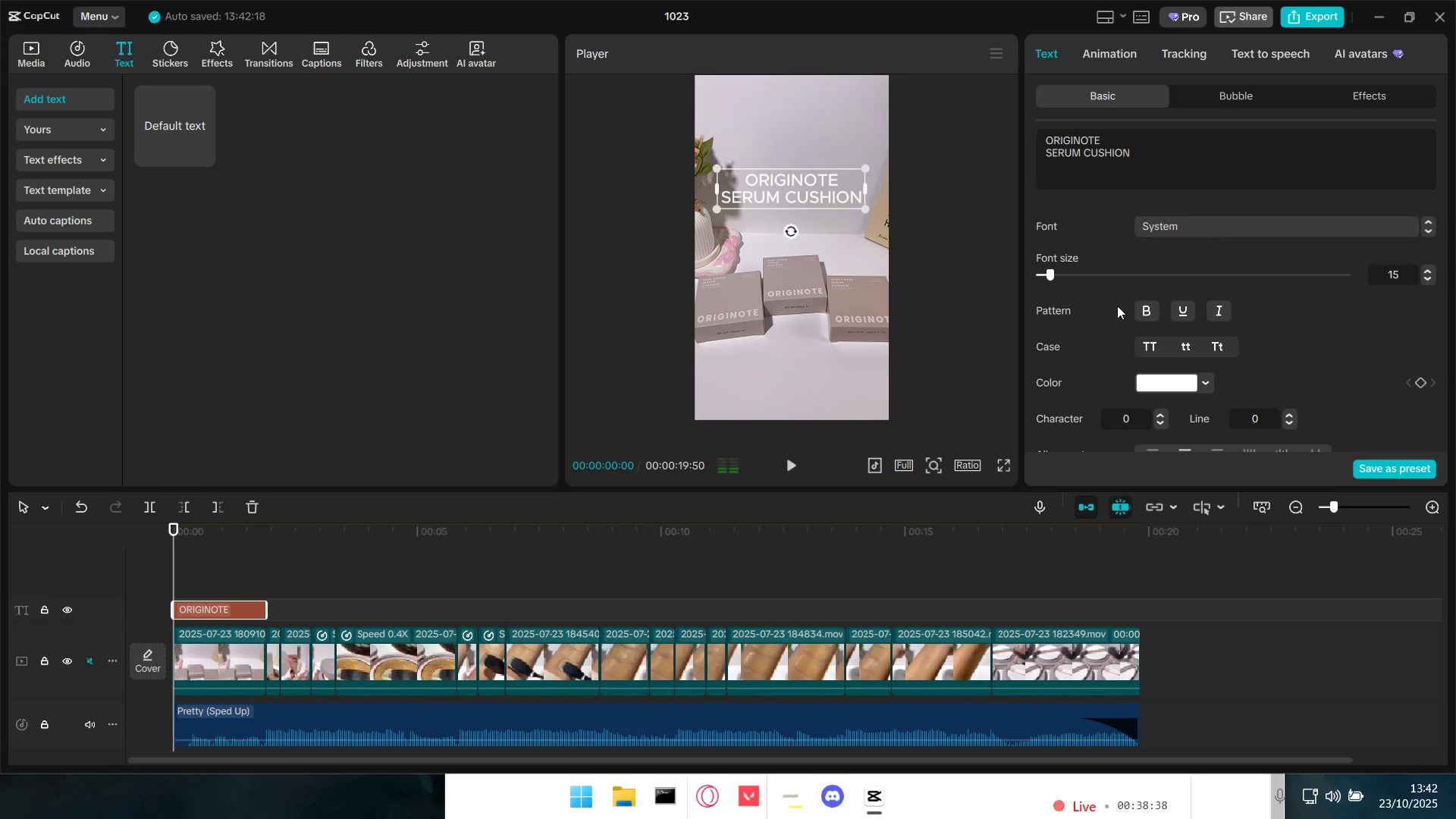 
scroll: coordinate [1178, 323], scroll_direction: down, amount: 20.0
 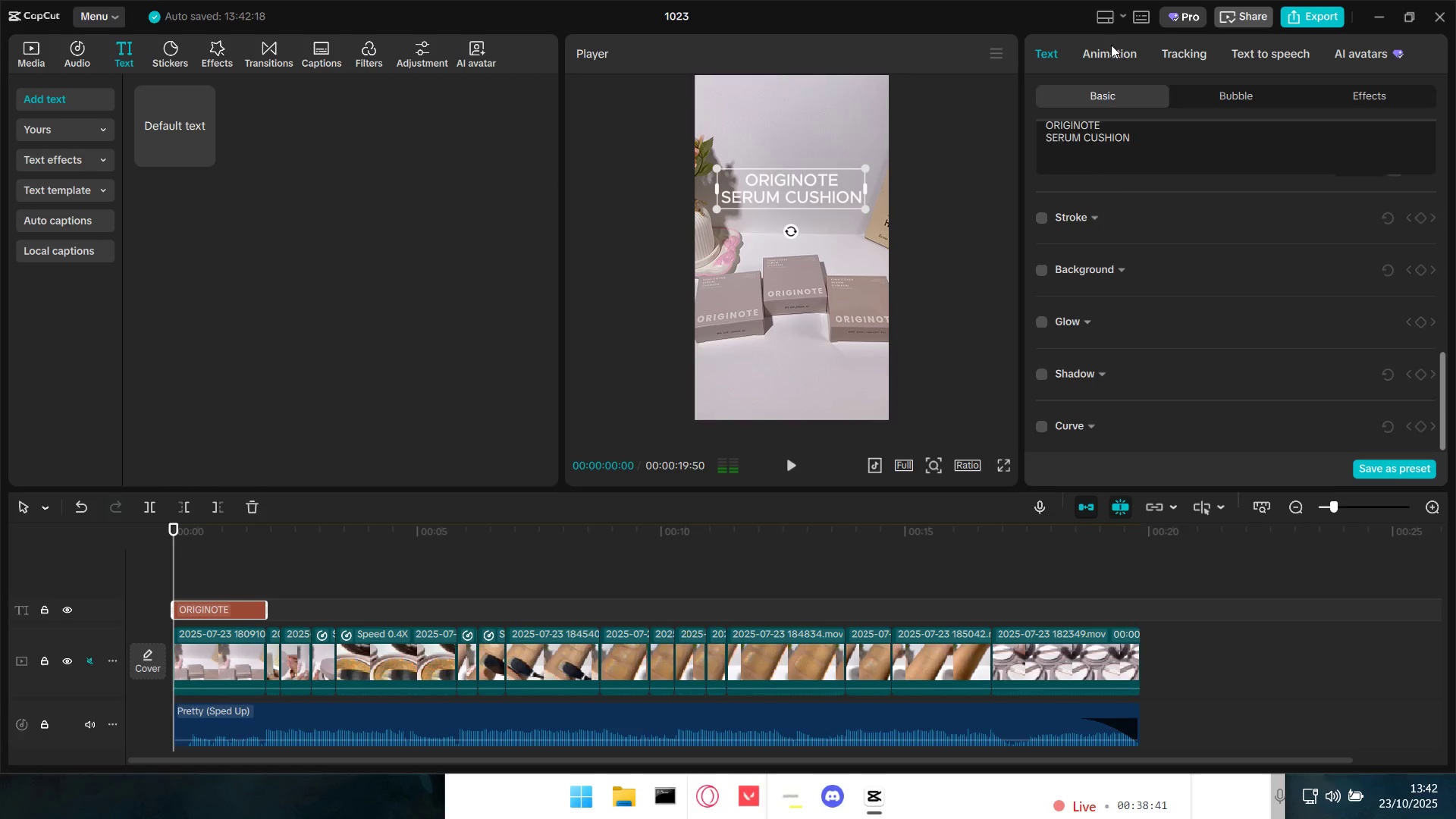 
scroll: coordinate [1162, 294], scroll_direction: up, amount: 37.0
 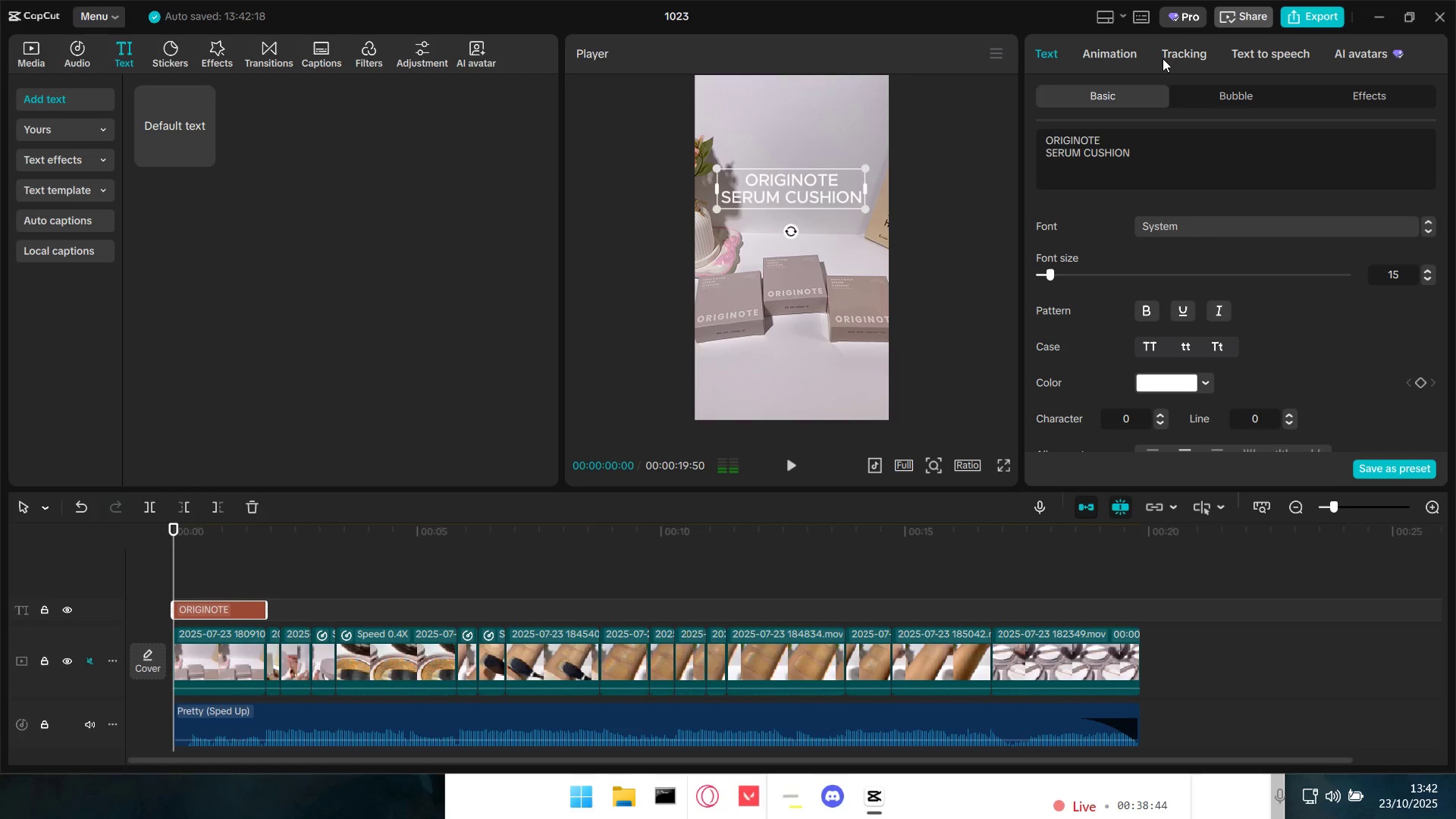 
left_click([1123, 55])
 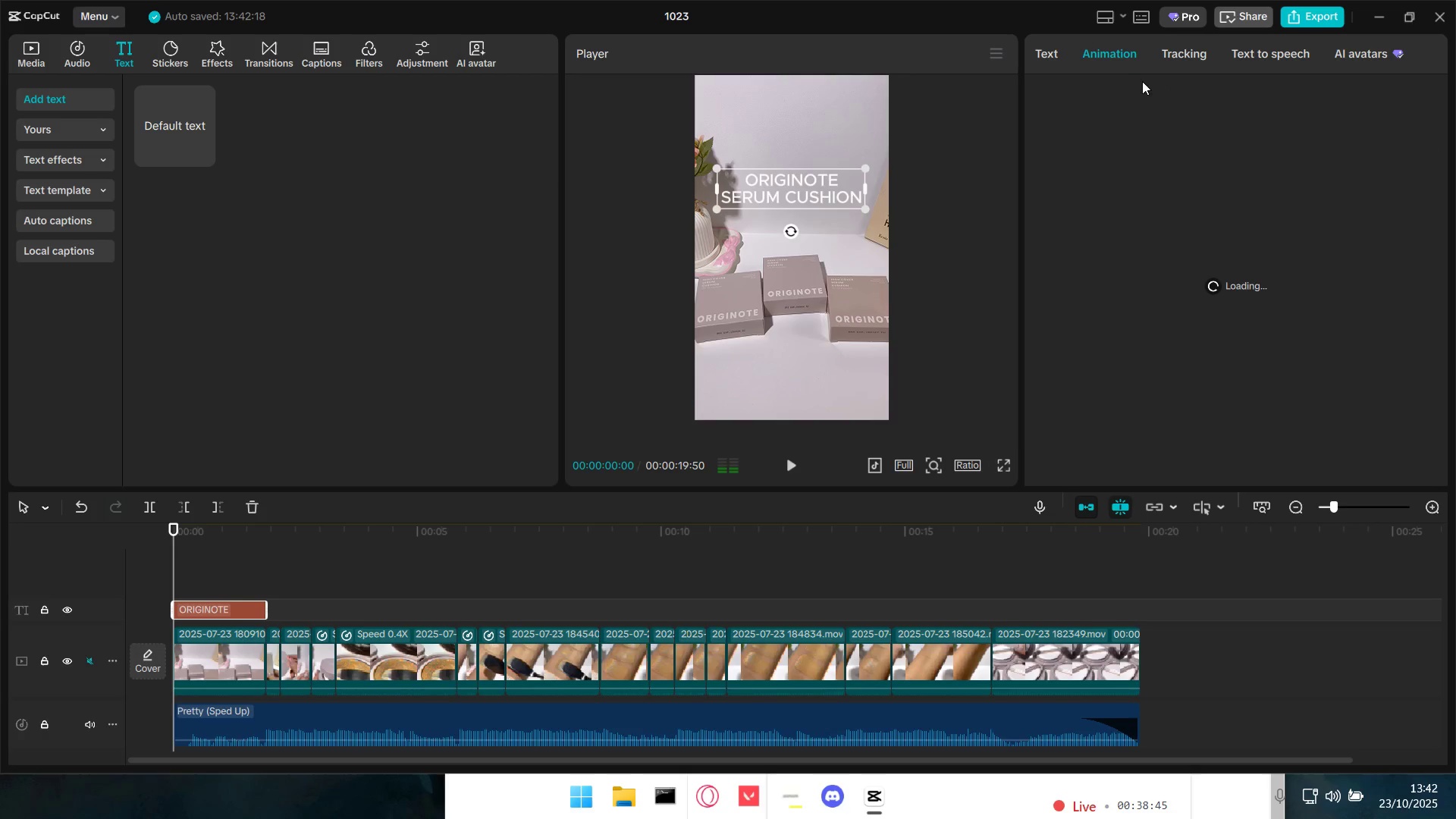 
mouse_move([1203, 183])
 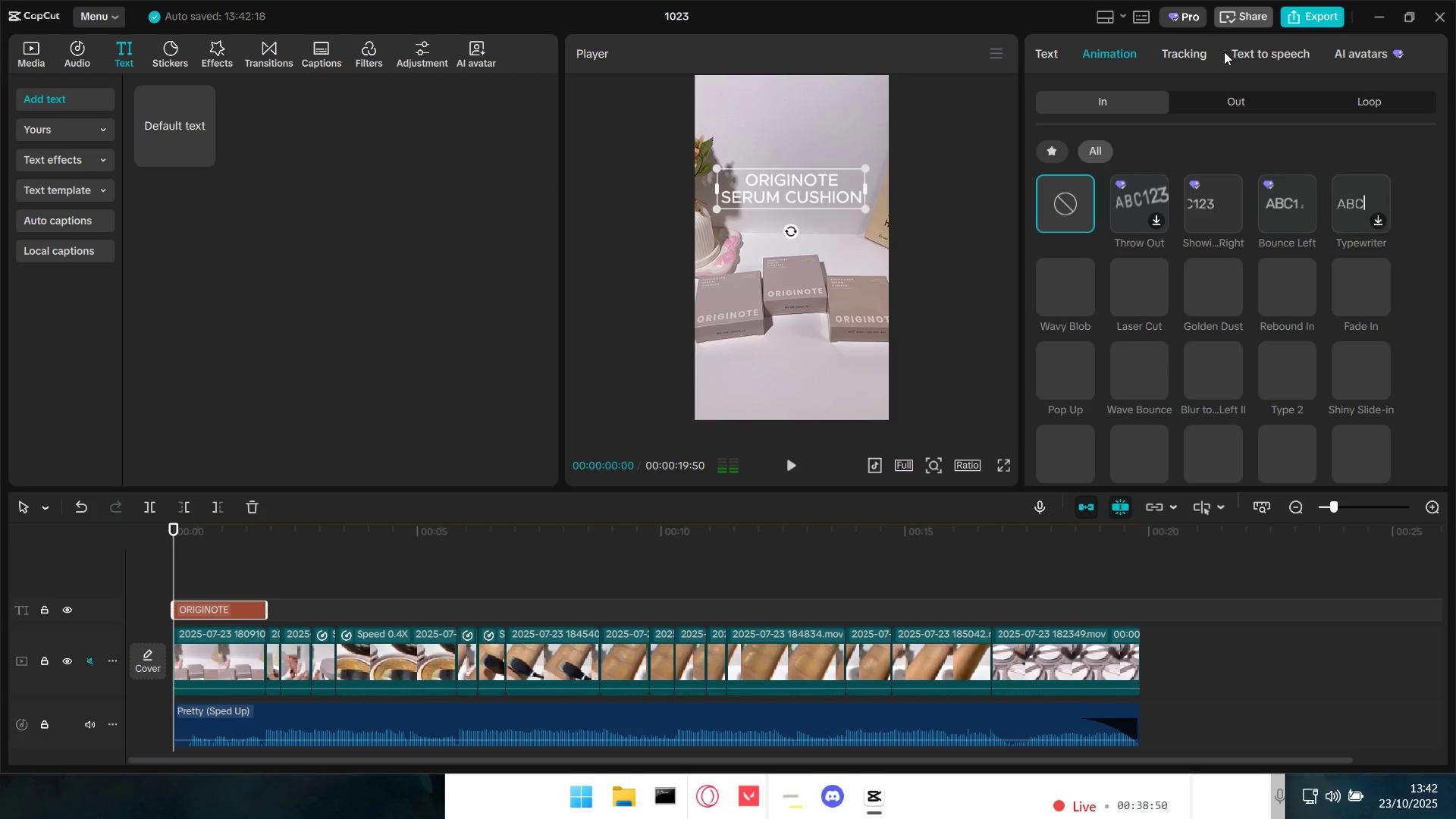 
left_click([1056, 49])
 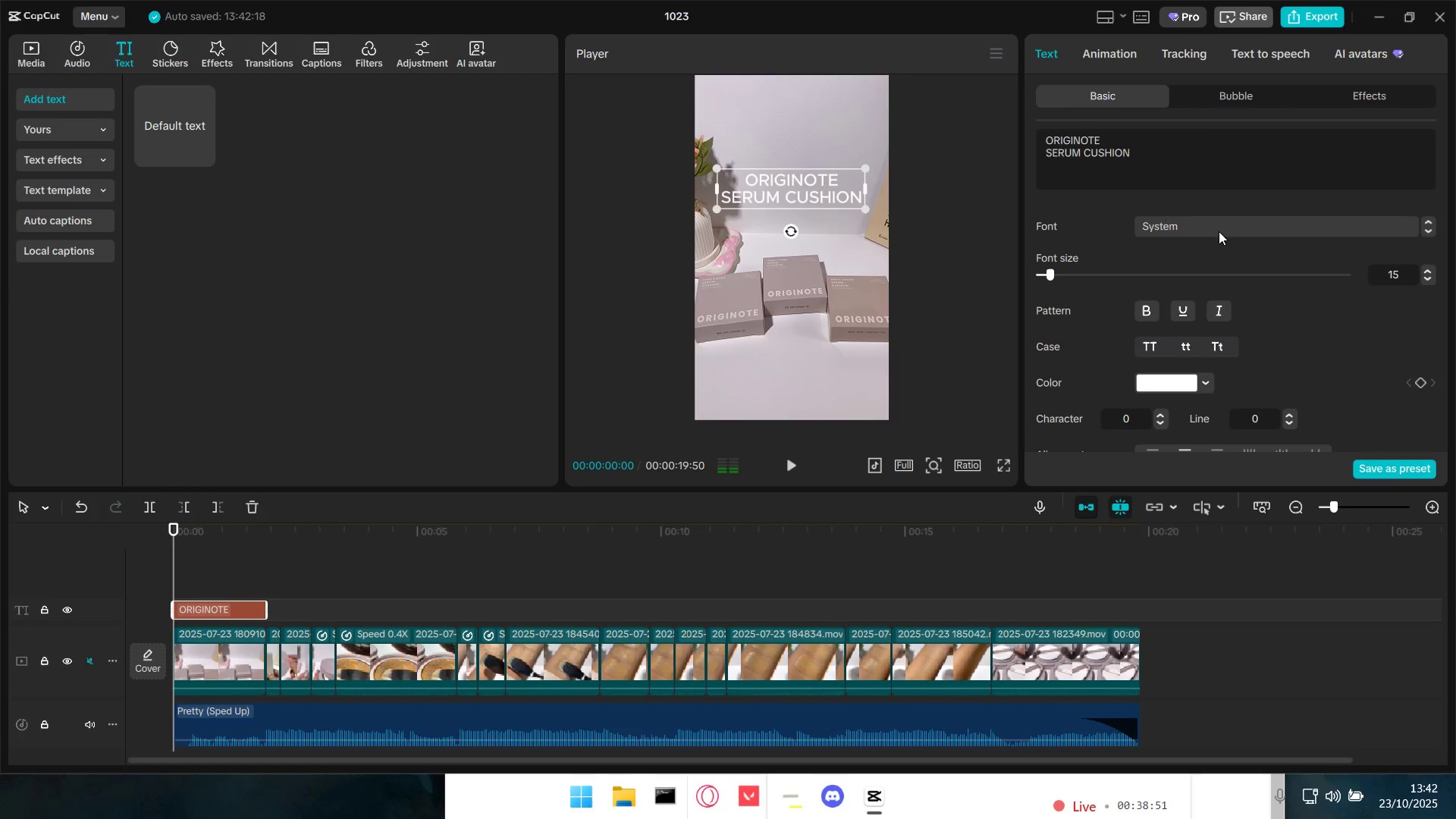 
mouse_move([1210, 104])
 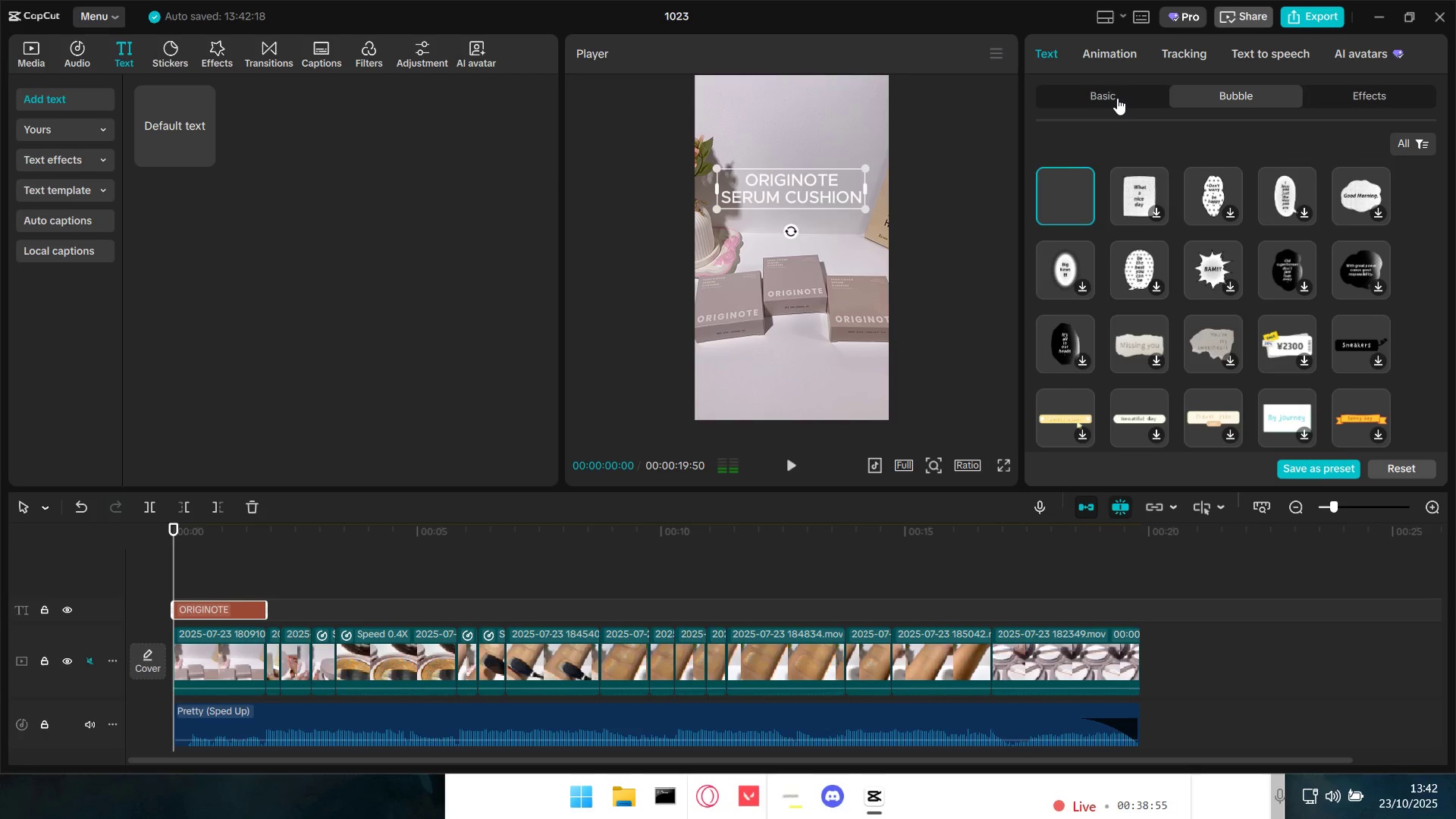 
left_click([1115, 93])
 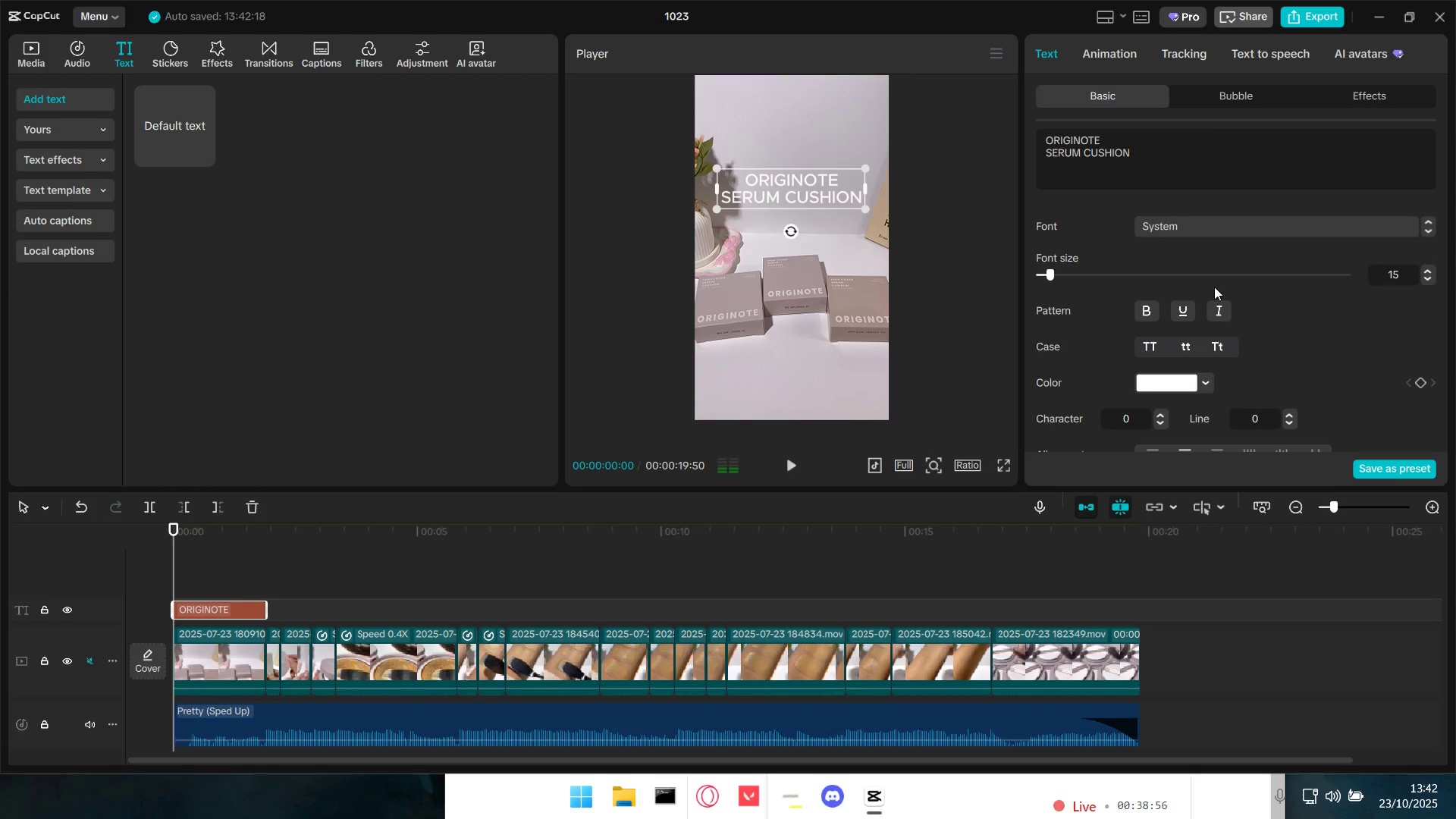 
scroll: coordinate [1224, 293], scroll_direction: down, amount: 3.0
 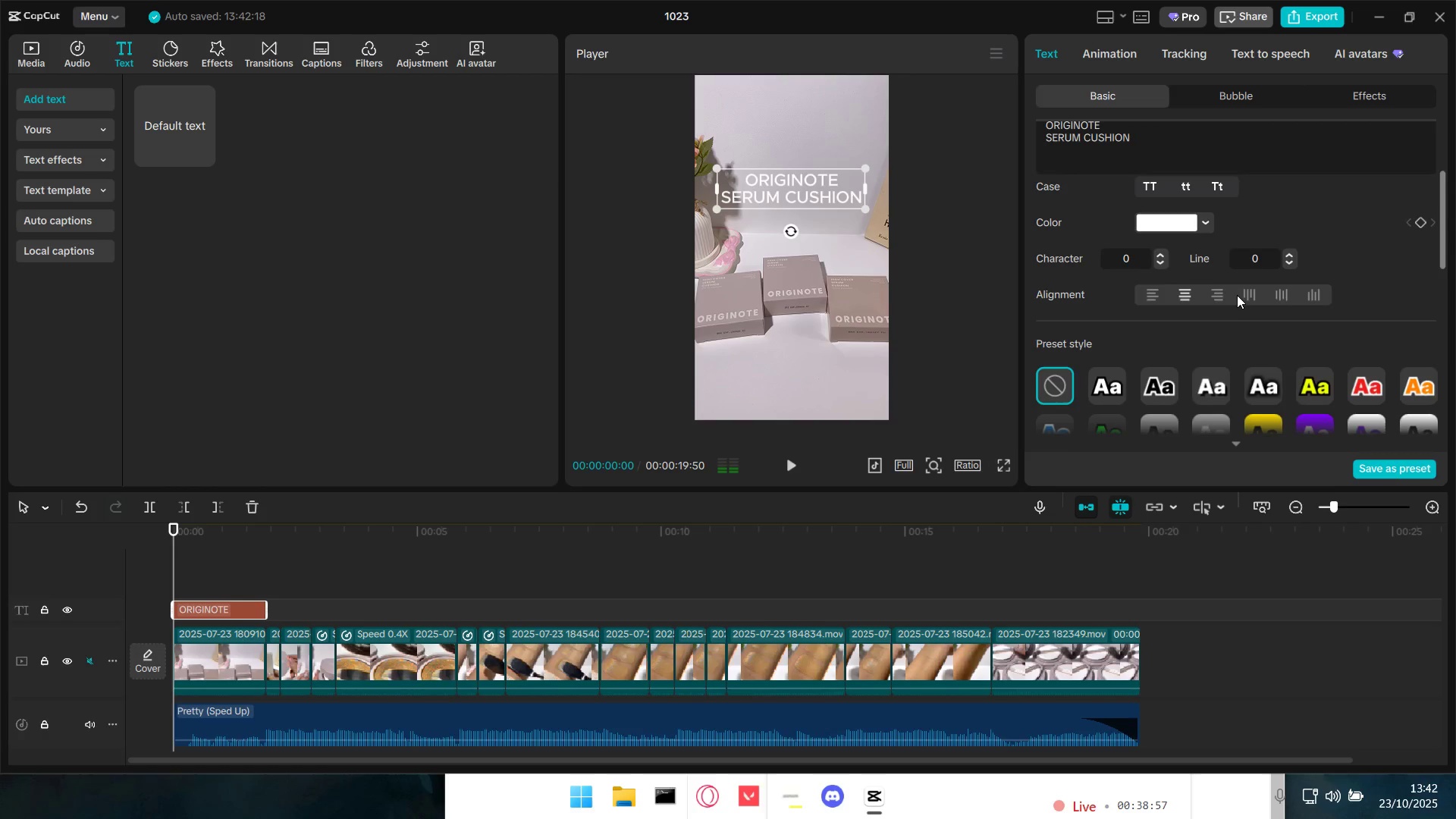 
scroll: coordinate [1238, 288], scroll_direction: up, amount: 6.0
 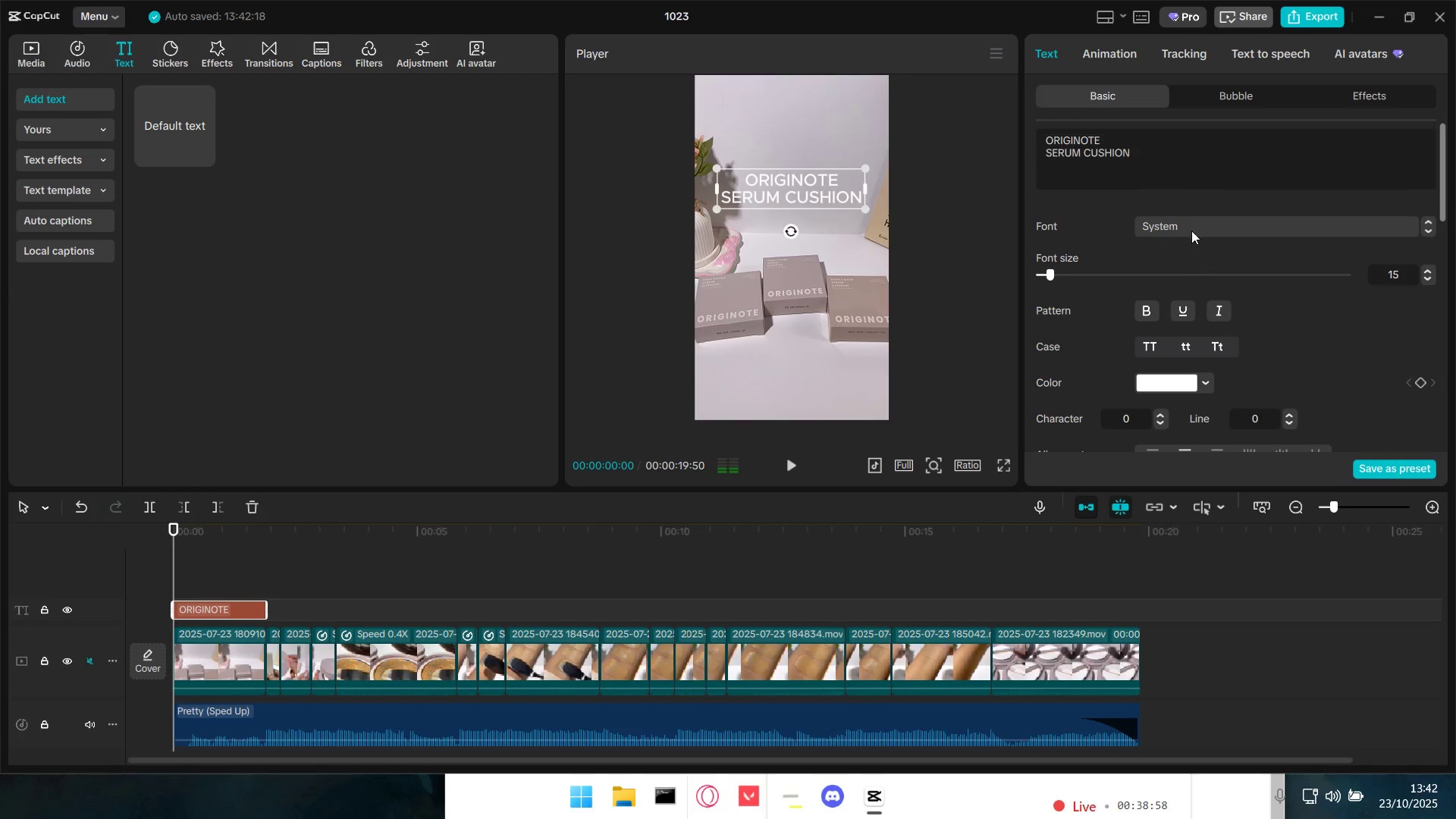 
left_click([1191, 227])
 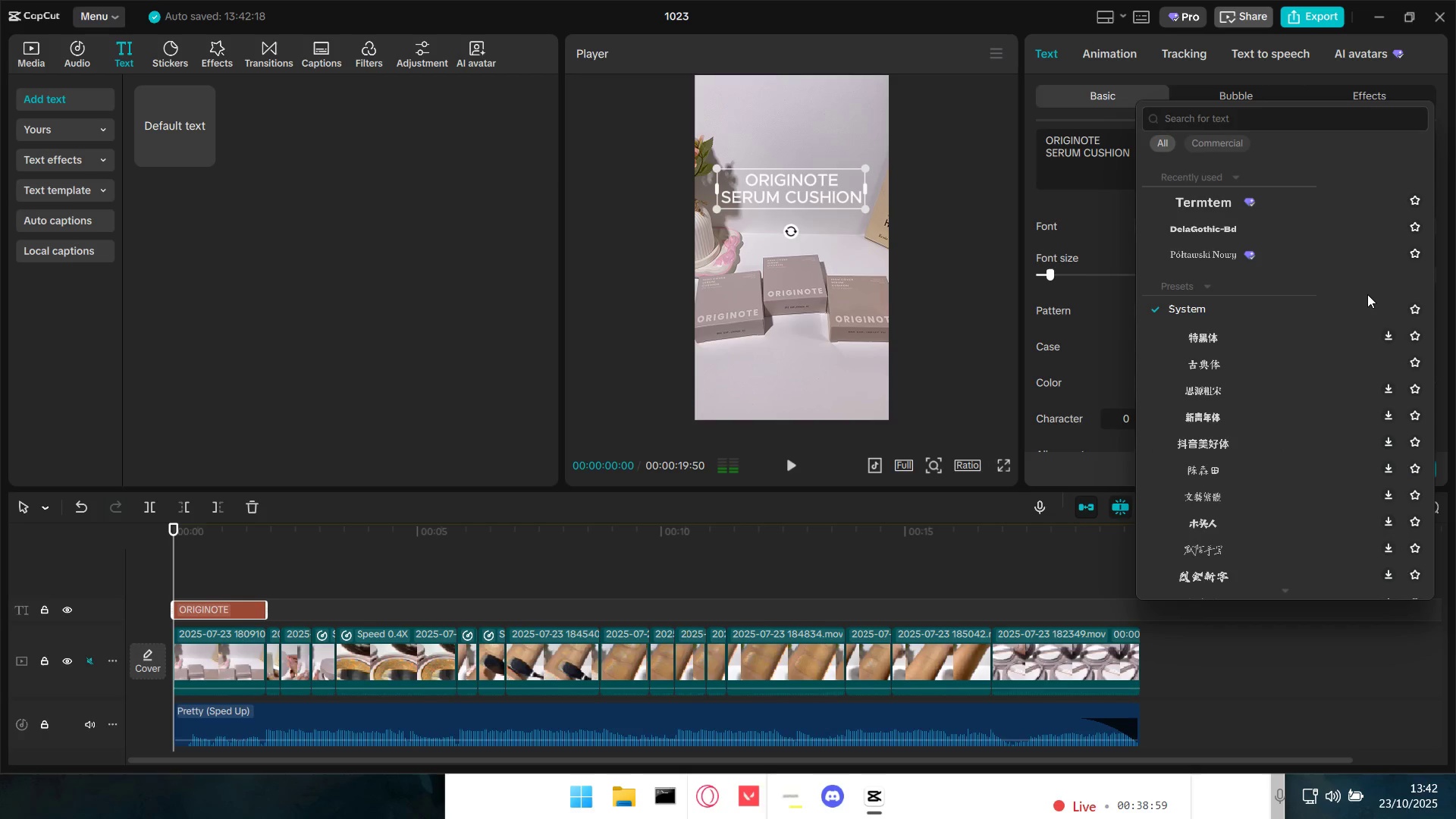 
scroll: coordinate [1282, 419], scroll_direction: down, amount: 12.0
 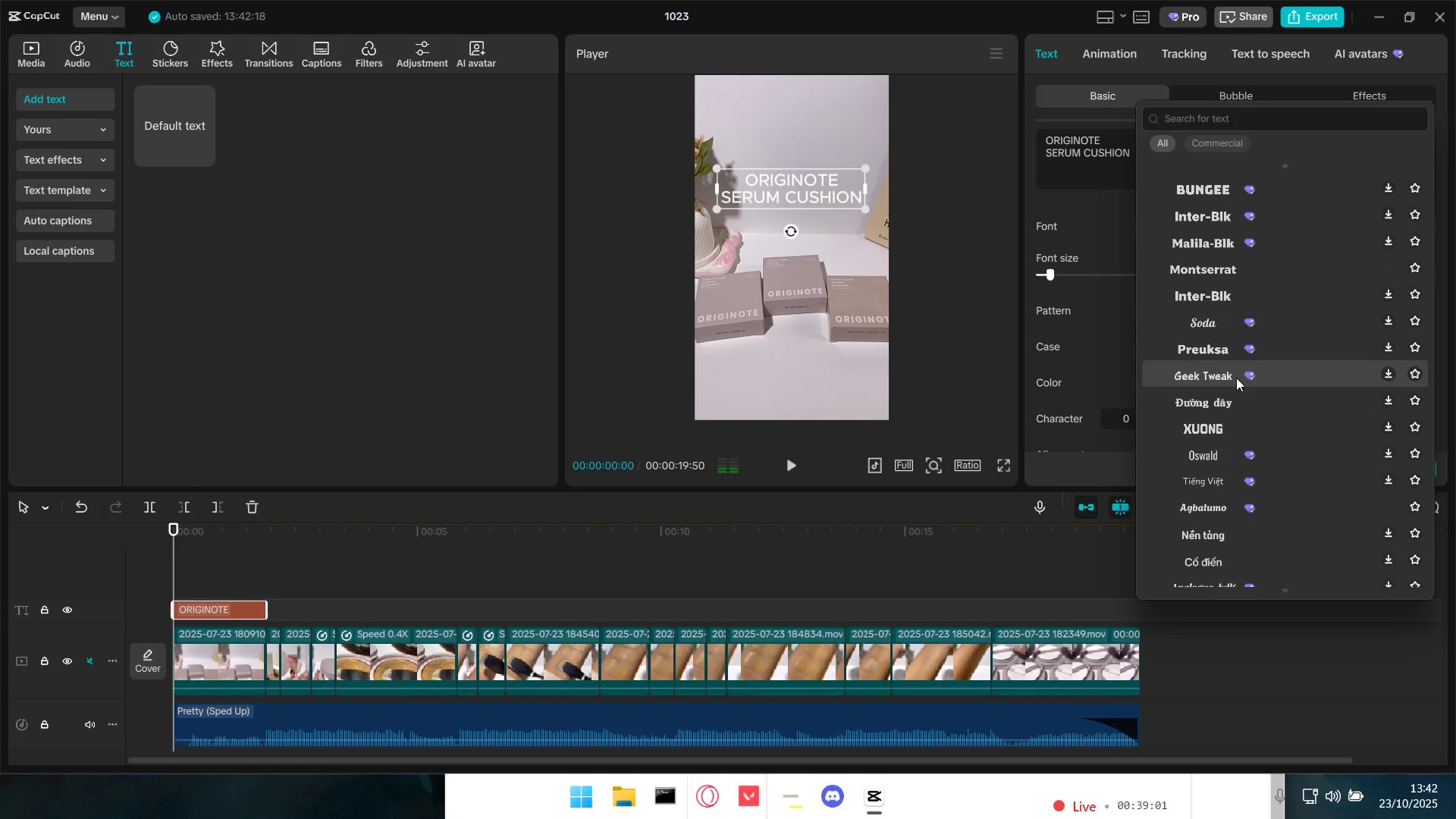 
left_click([1203, 349])
 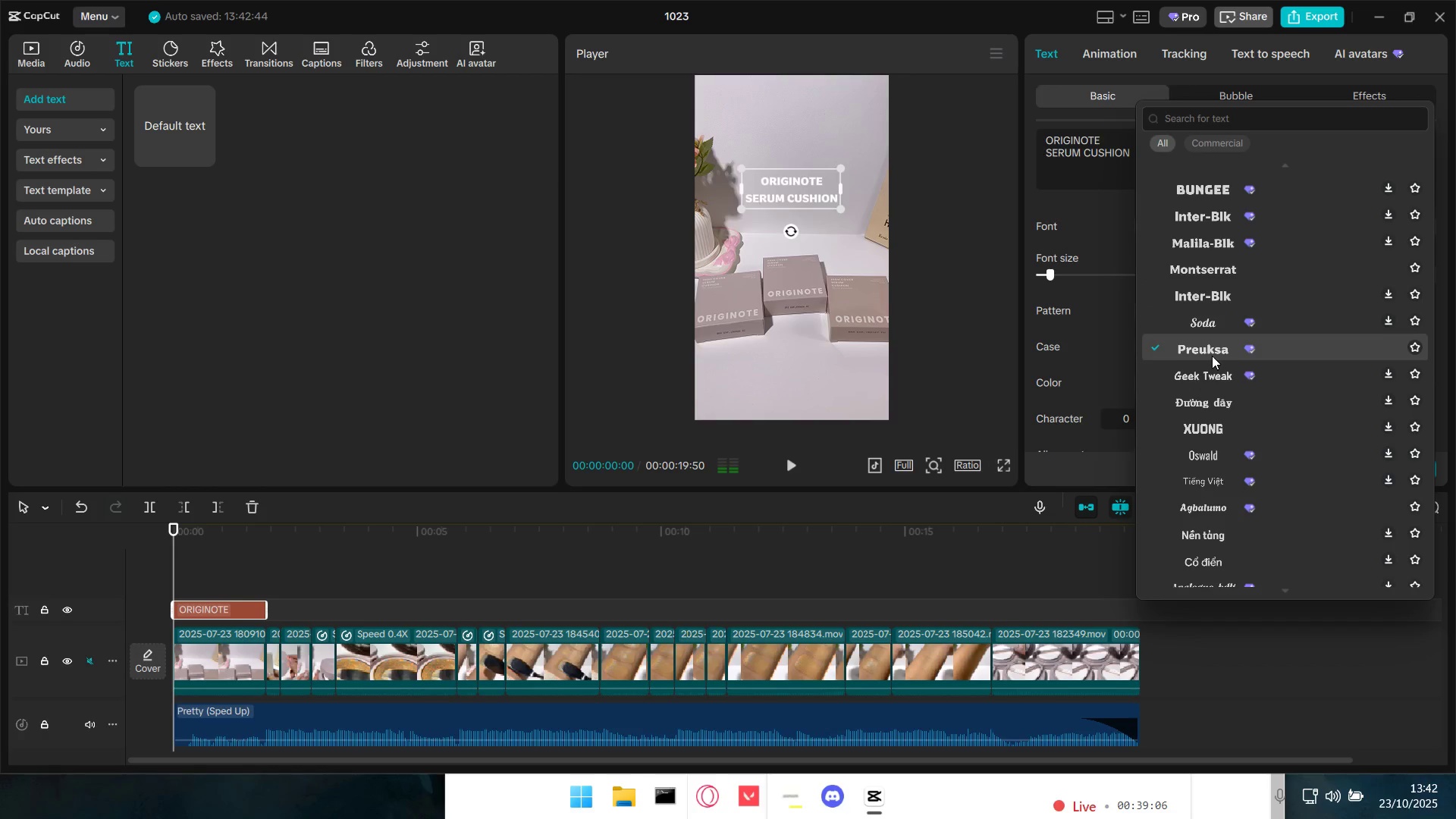 
wait(5.32)
 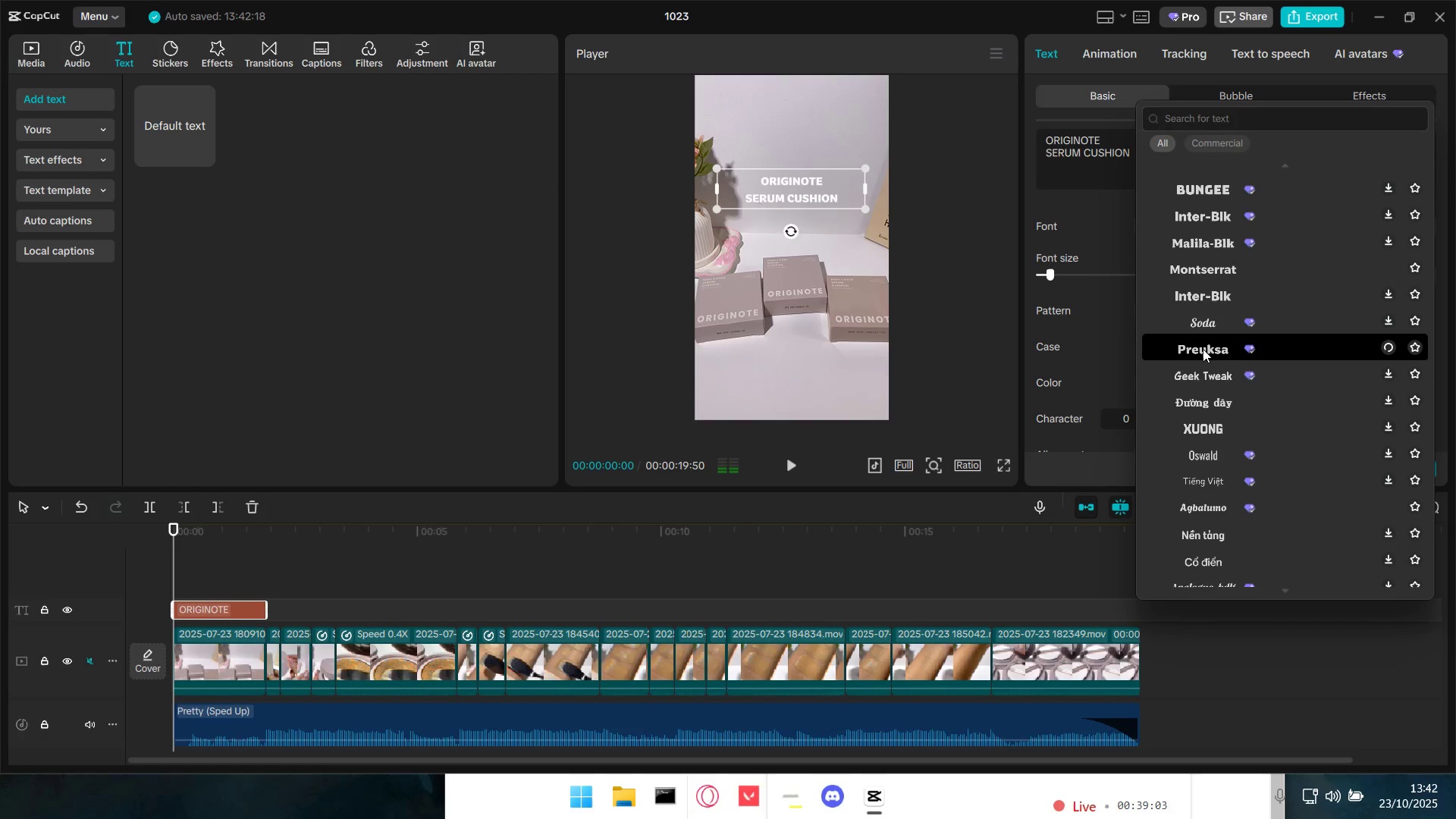 
left_click([1198, 195])
 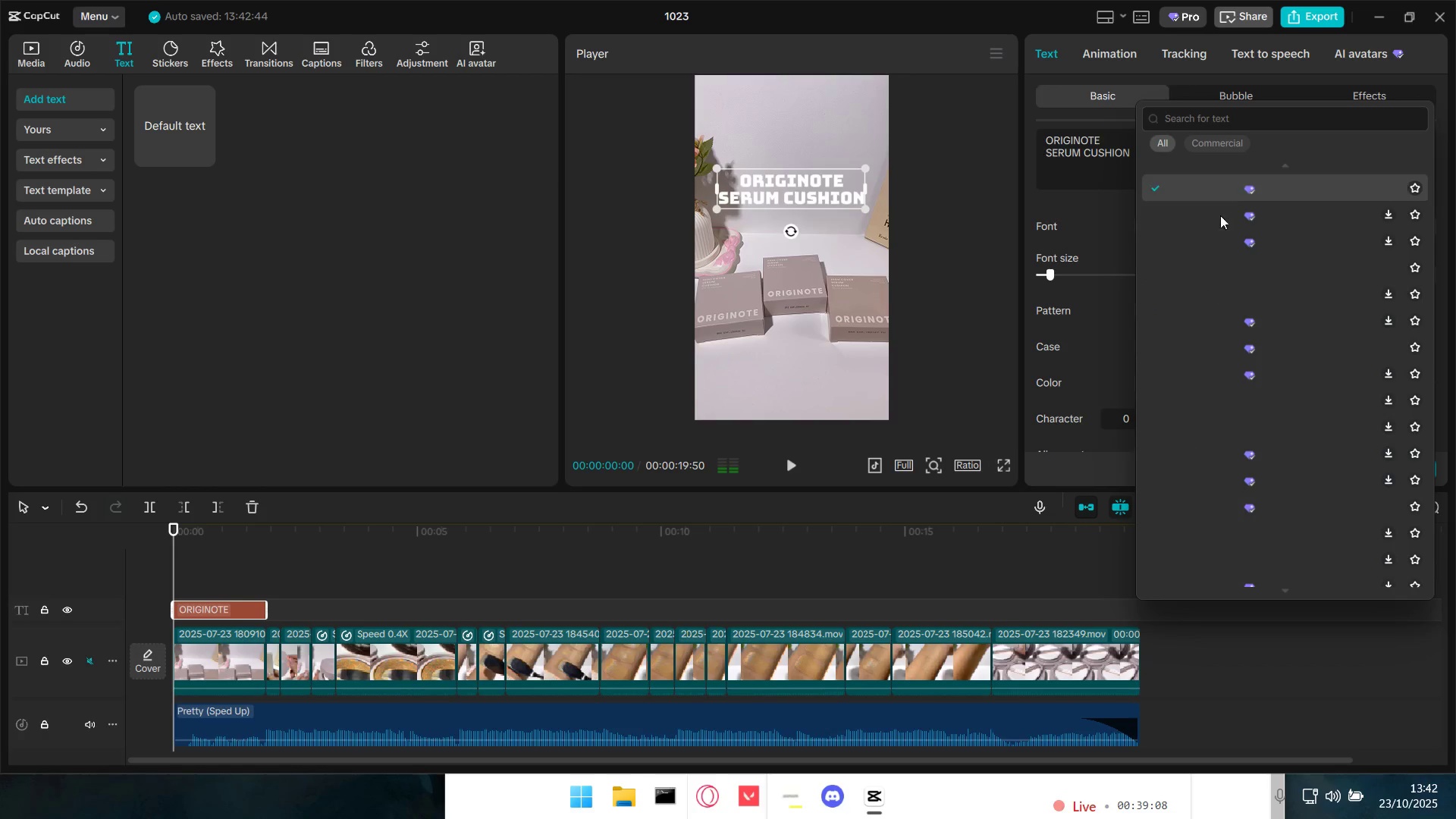 
scroll: coordinate [1275, 377], scroll_direction: down, amount: 5.0
 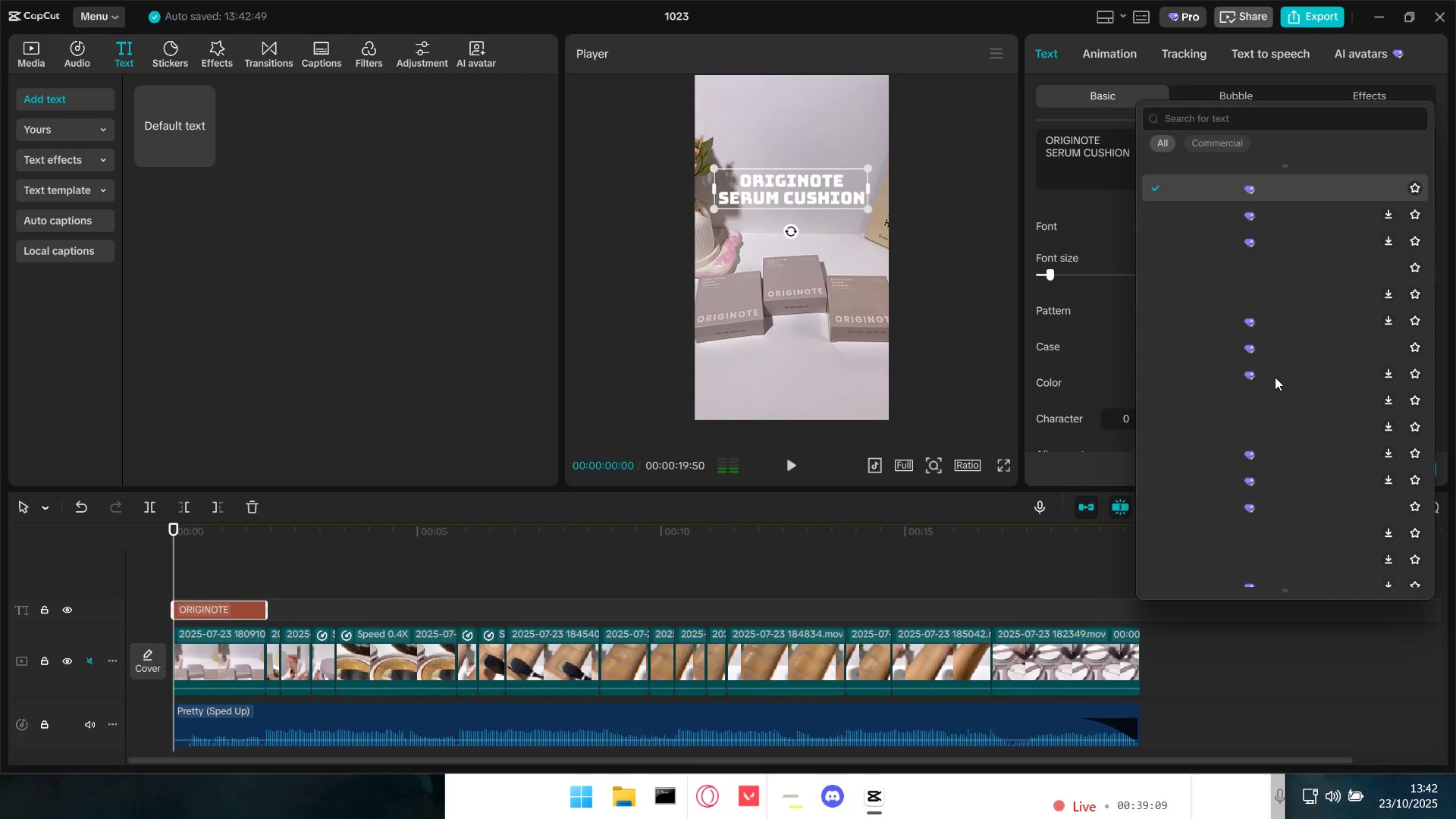 
mouse_move([1276, 398])
 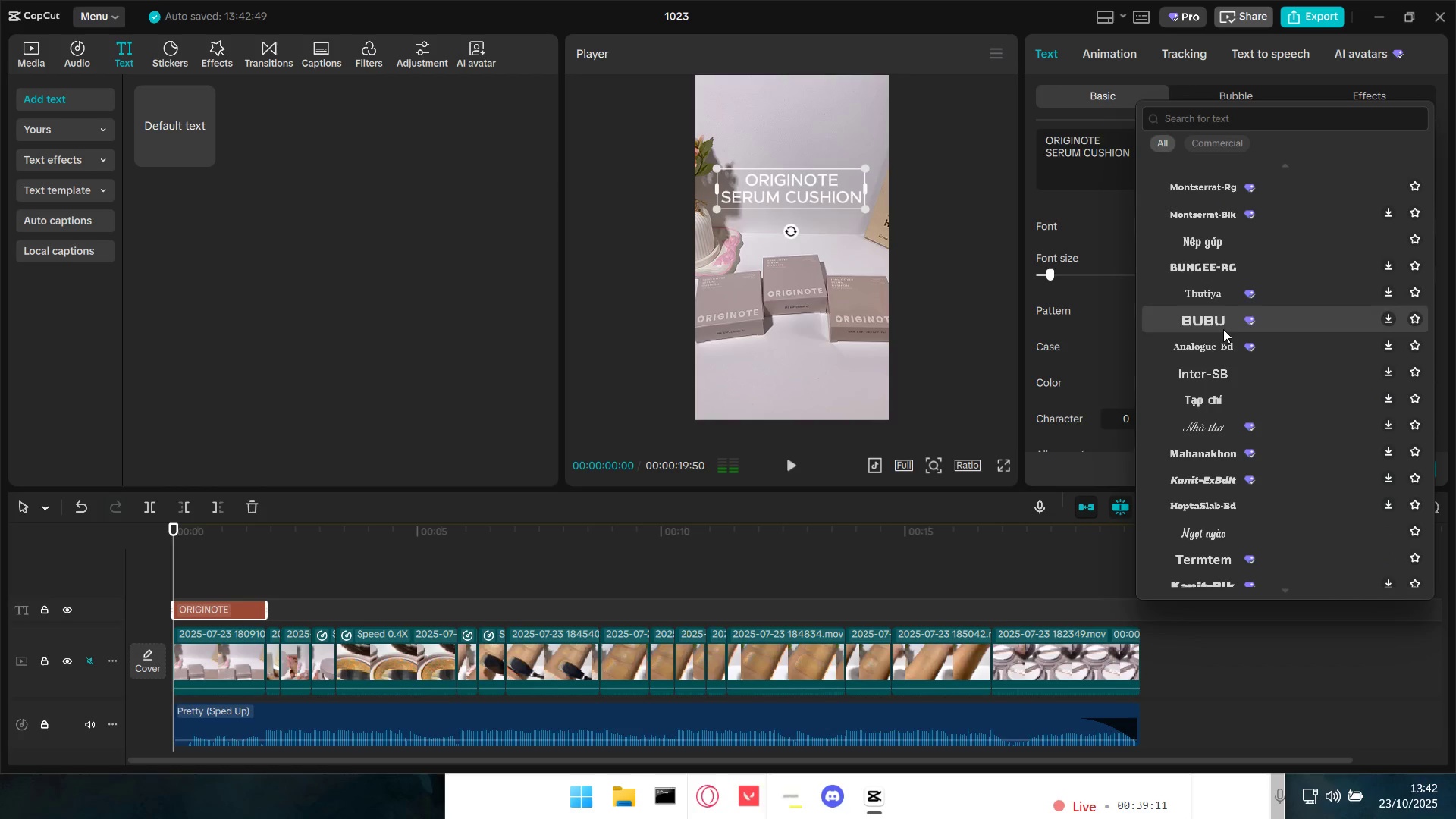 
left_click([1223, 329])
 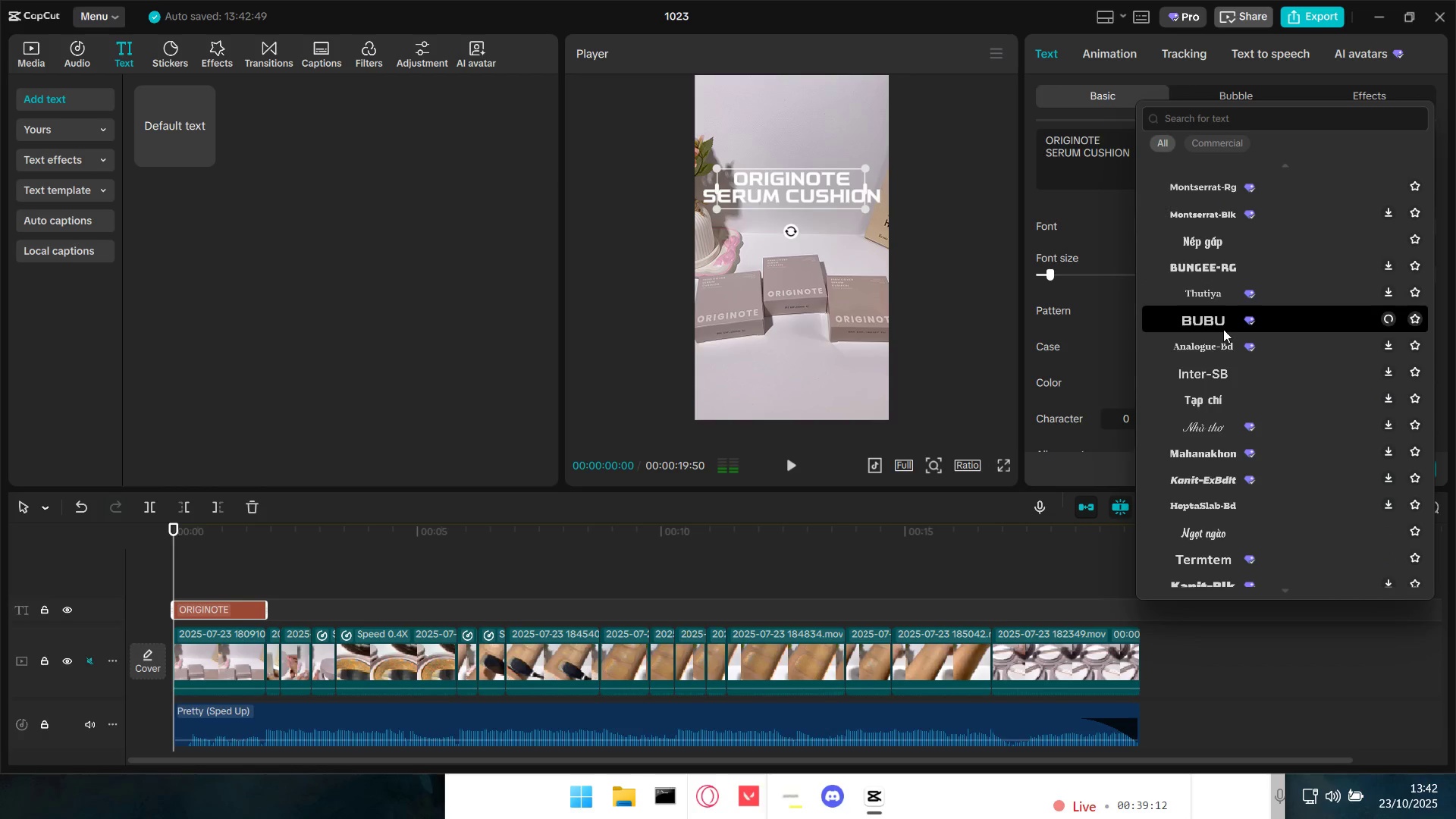 
scroll: coordinate [1223, 329], scroll_direction: down, amount: 1.0
 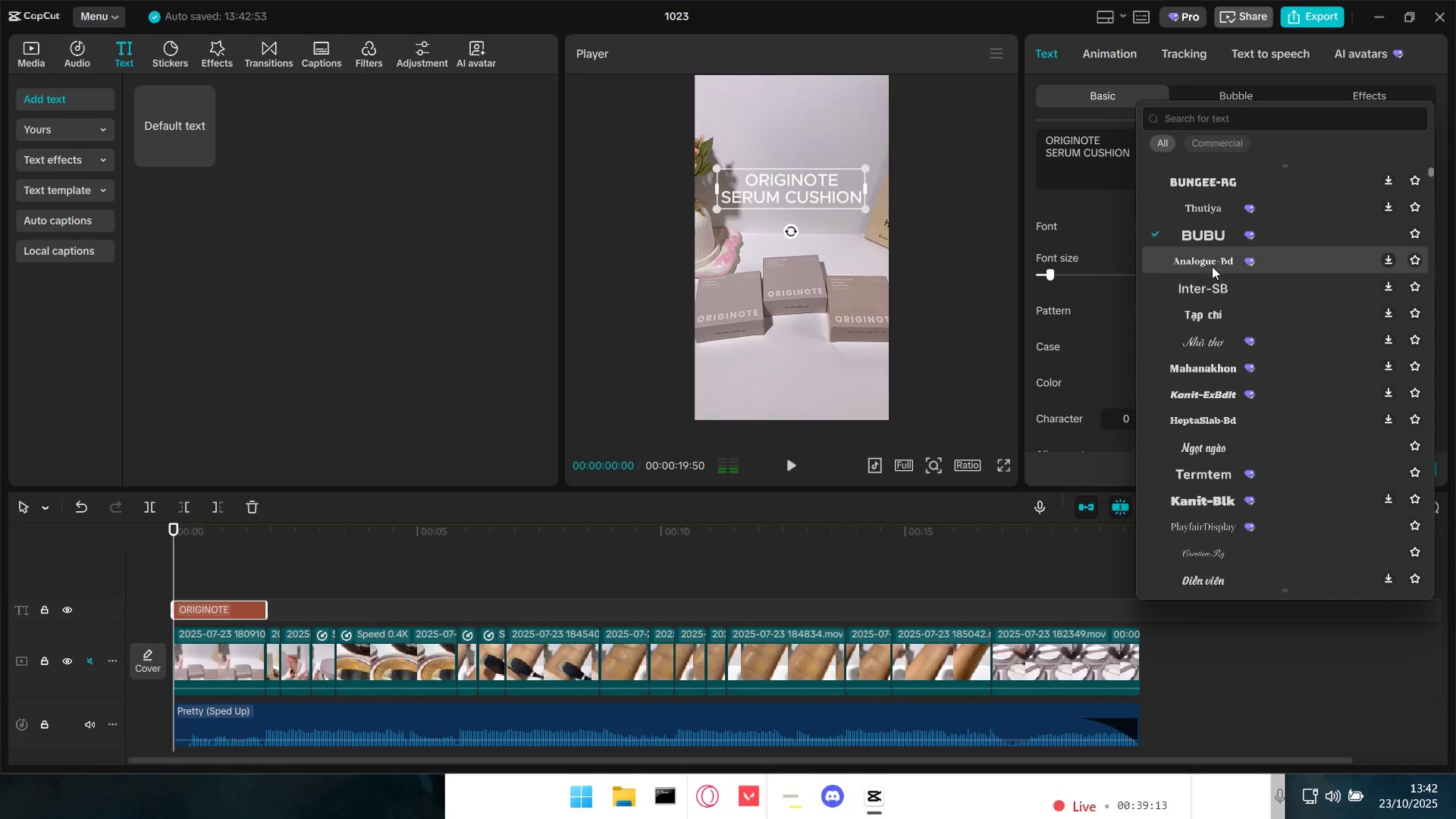 
left_click([1212, 265])
 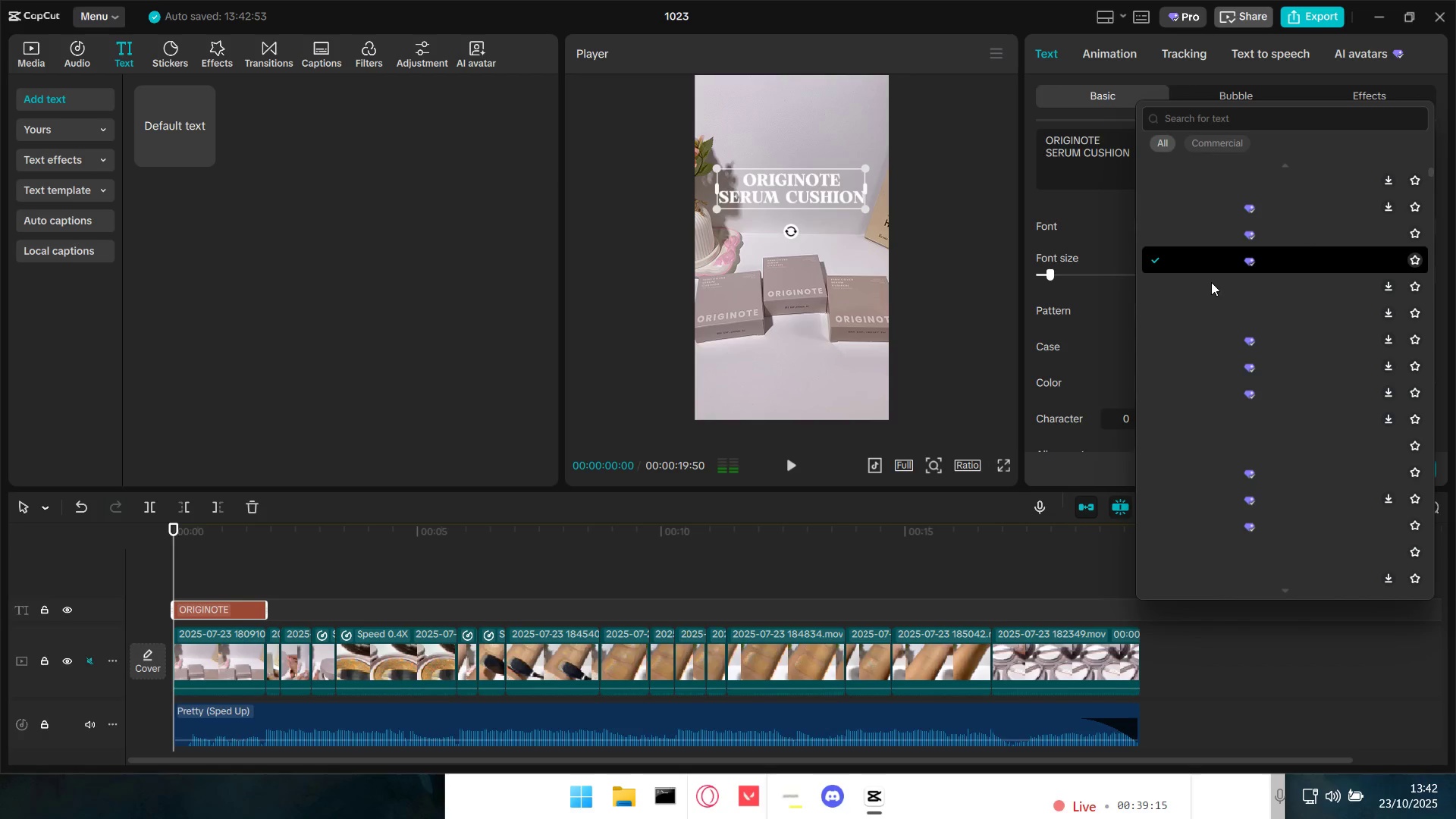 
mouse_move([1214, 275])
 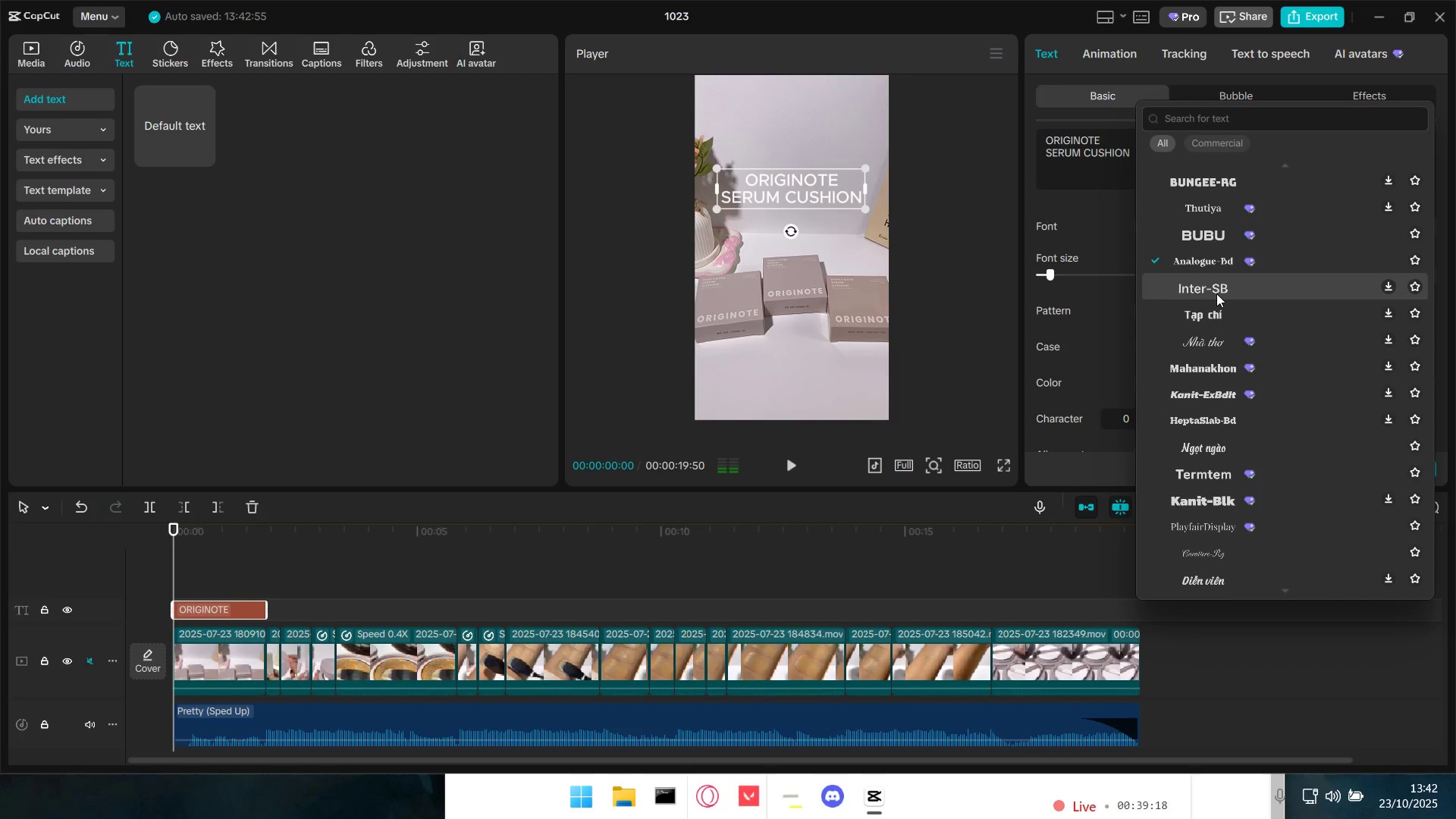 
left_click([1216, 293])
 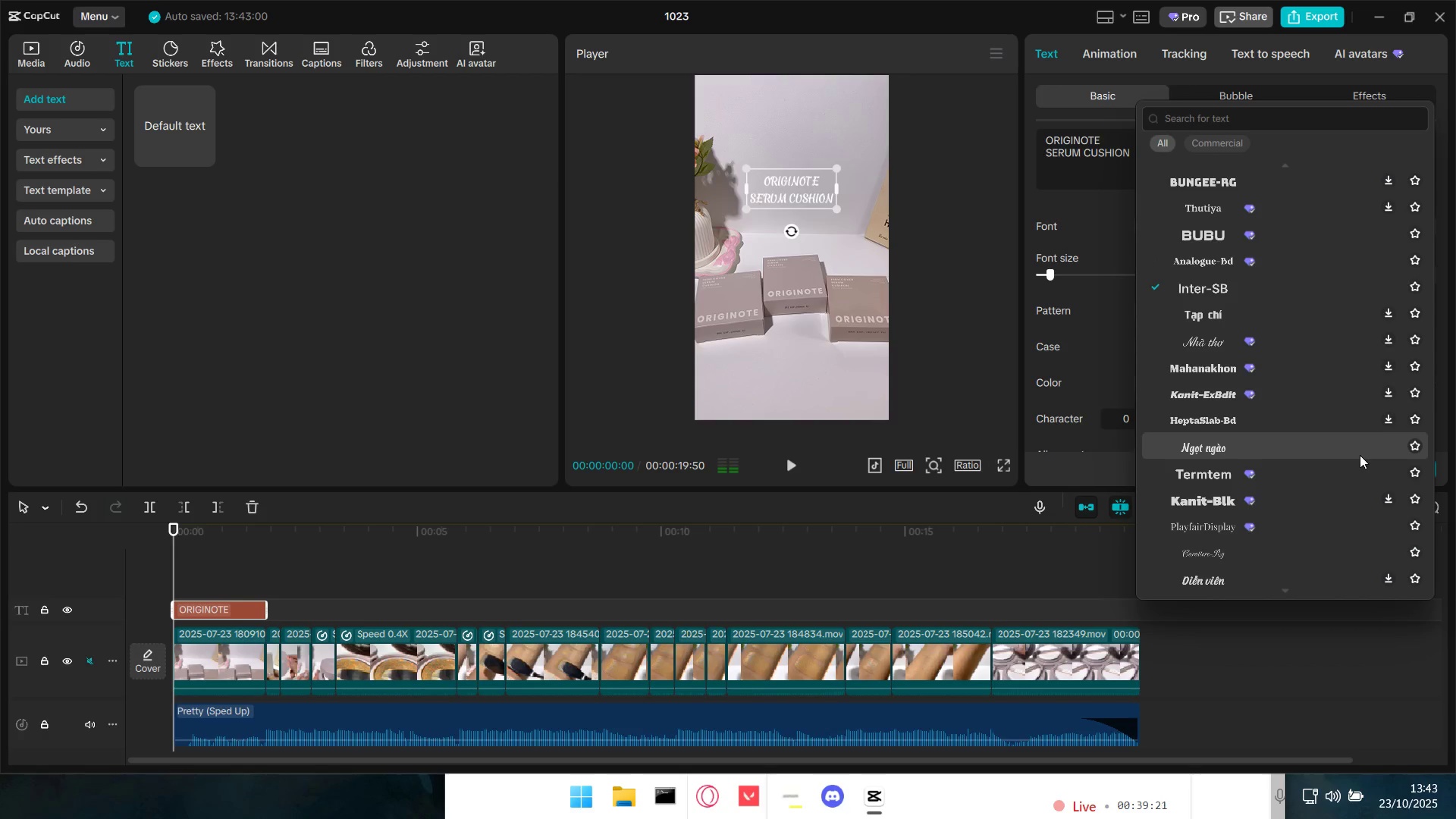 
left_click([1357, 452])
 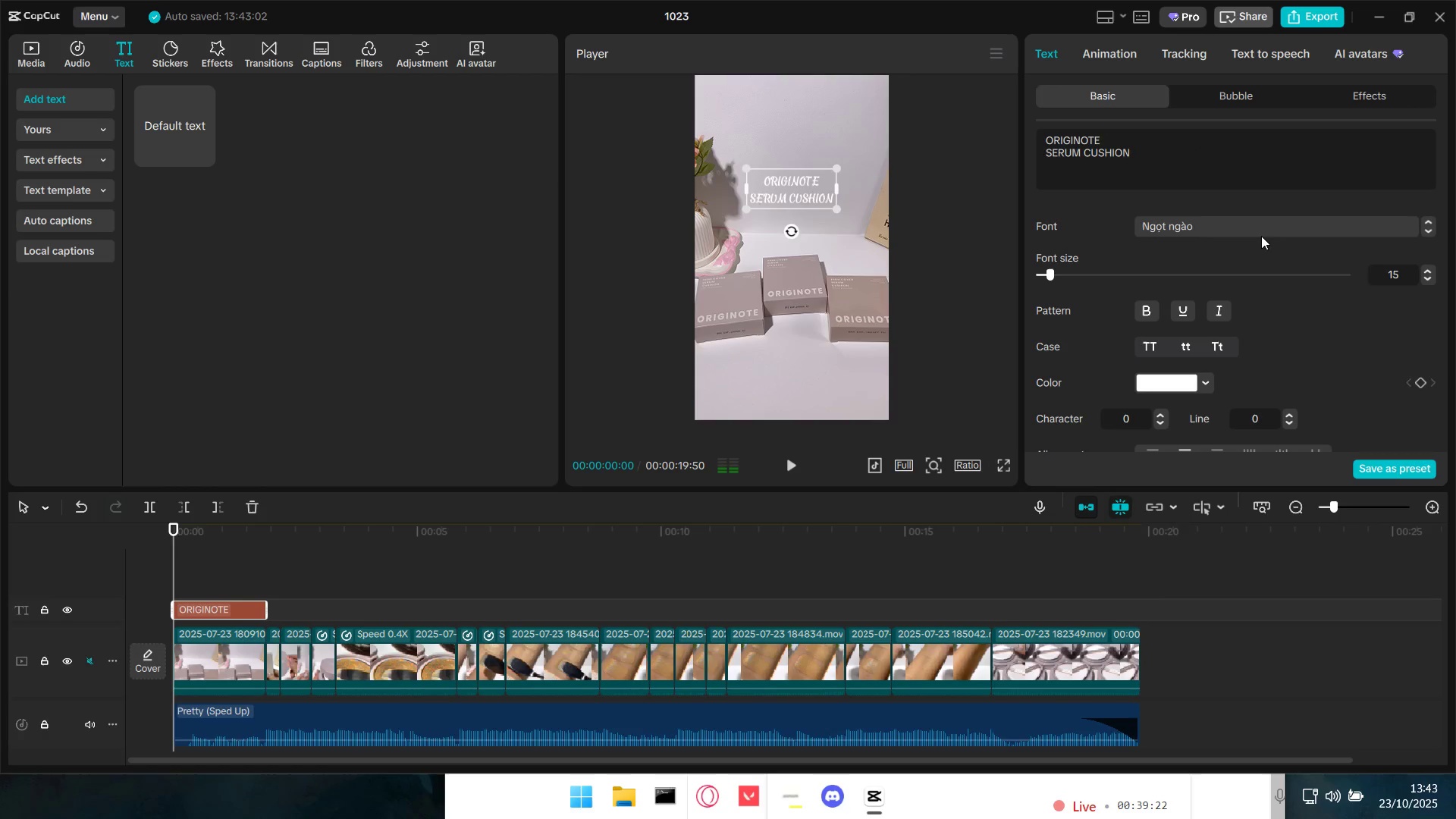 
left_click([1261, 224])
 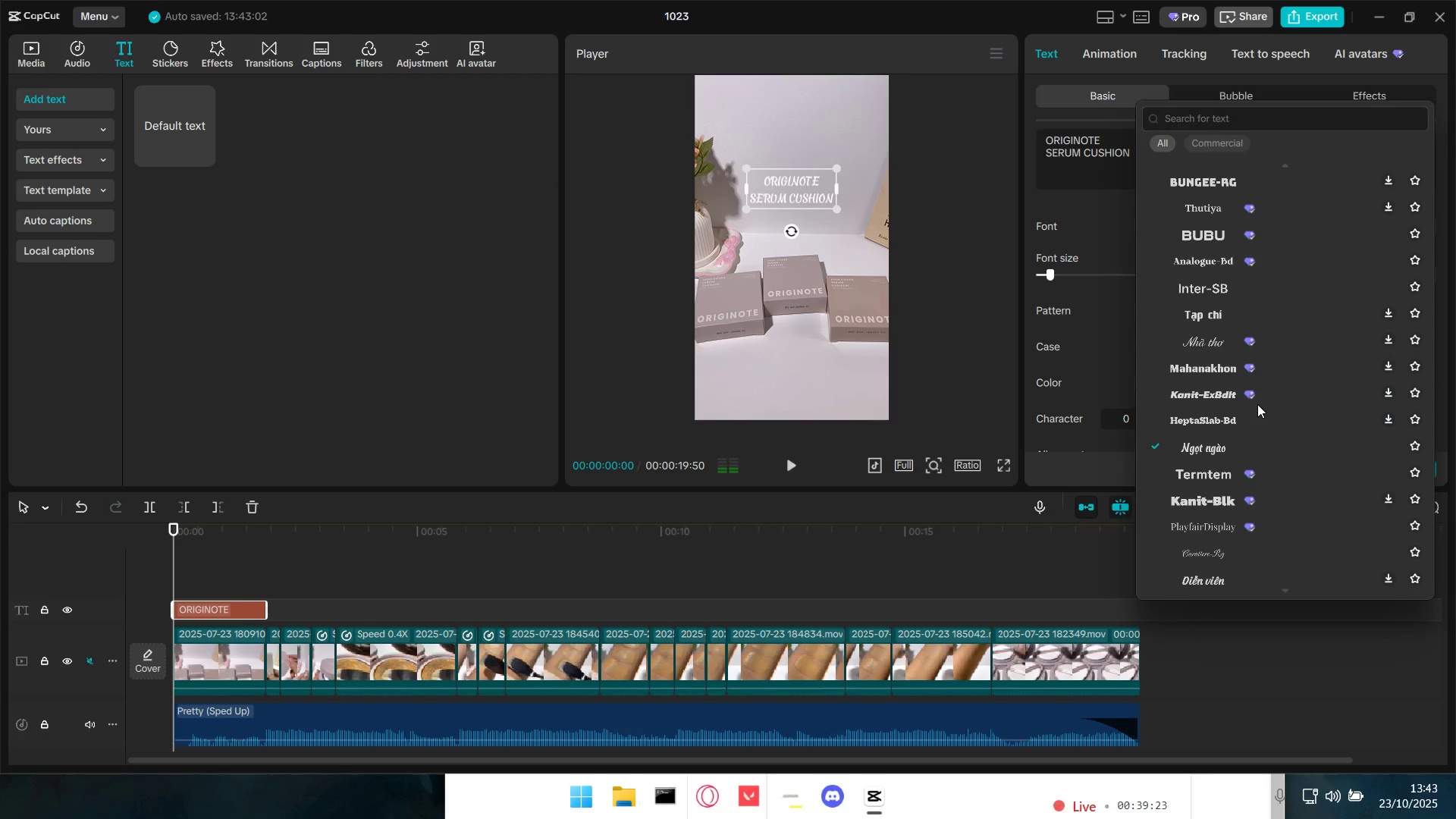 
scroll: coordinate [1269, 431], scroll_direction: down, amount: 11.0
 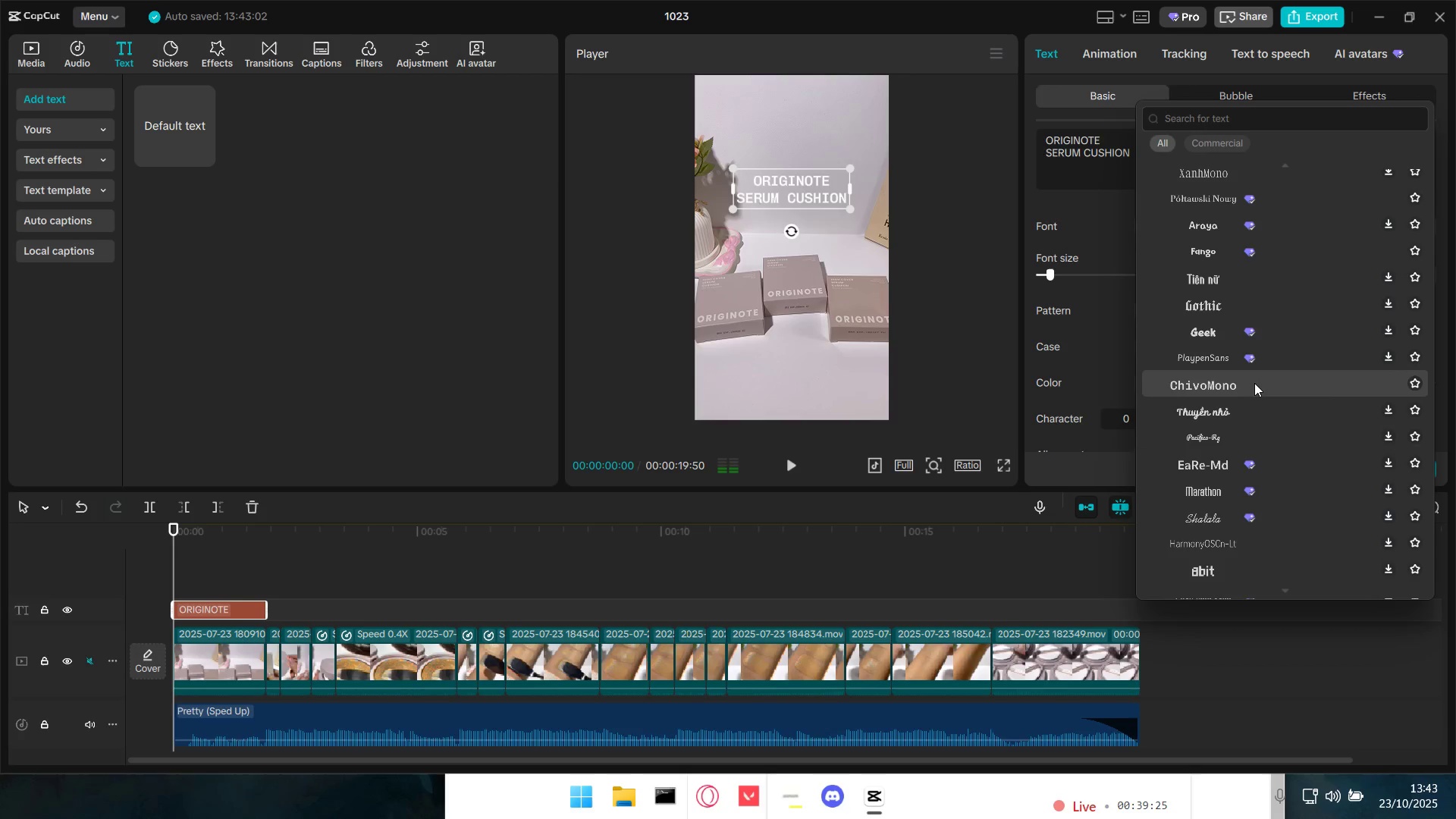 
left_click([1250, 381])
 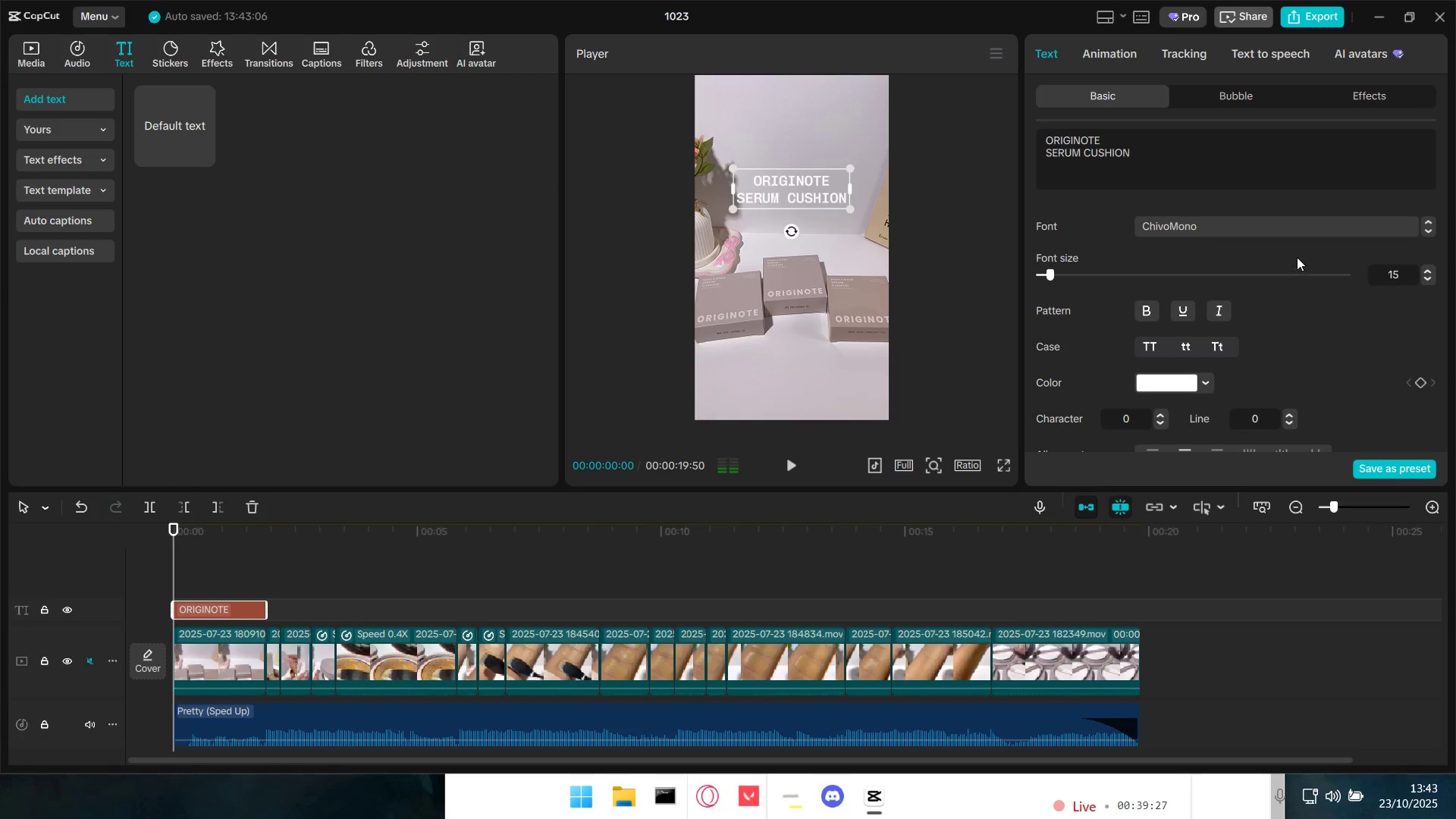 
left_click([1295, 226])
 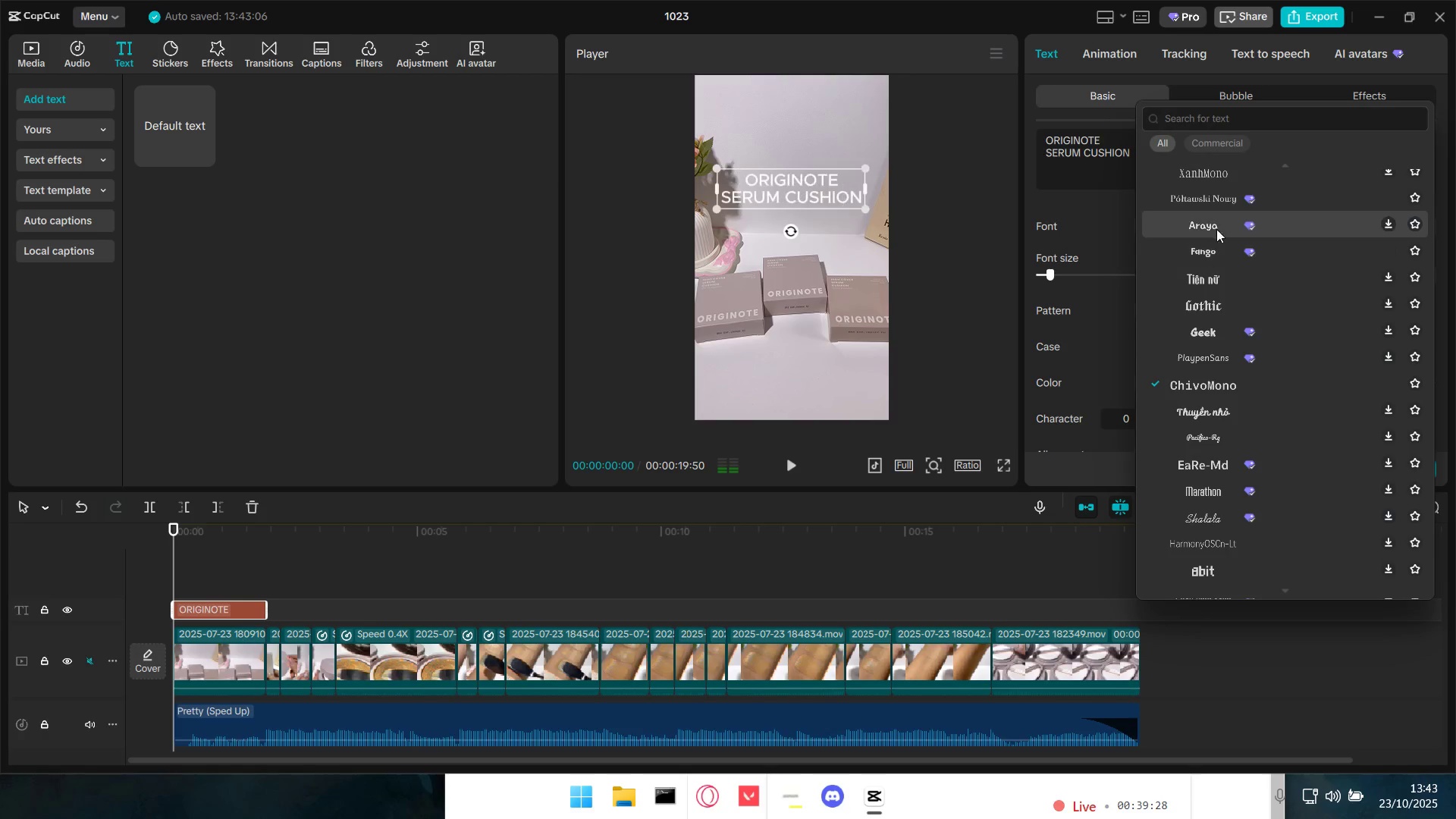 
scroll: coordinate [1216, 470], scroll_direction: down, amount: 12.0
 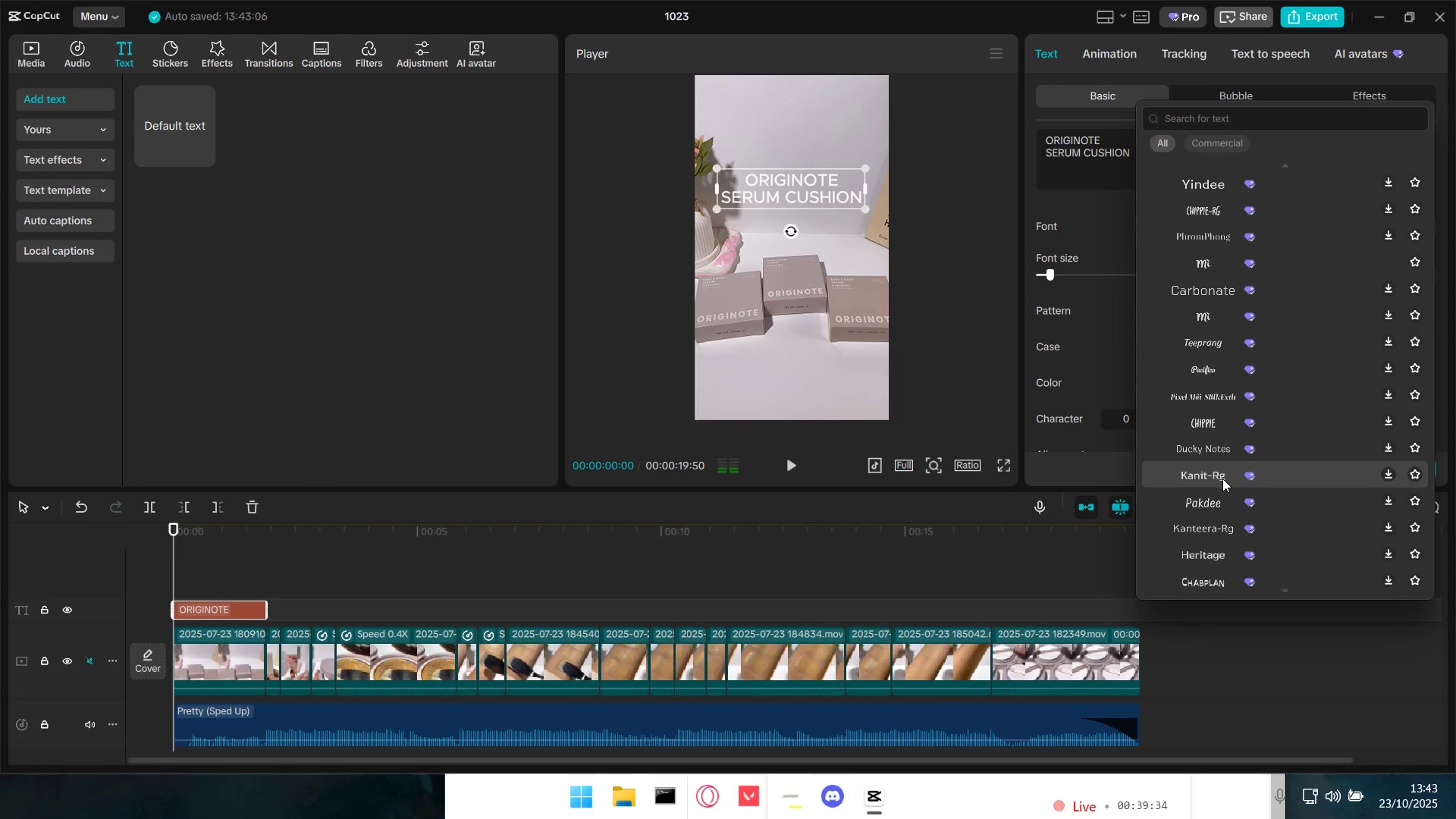 
left_click([1222, 478])
 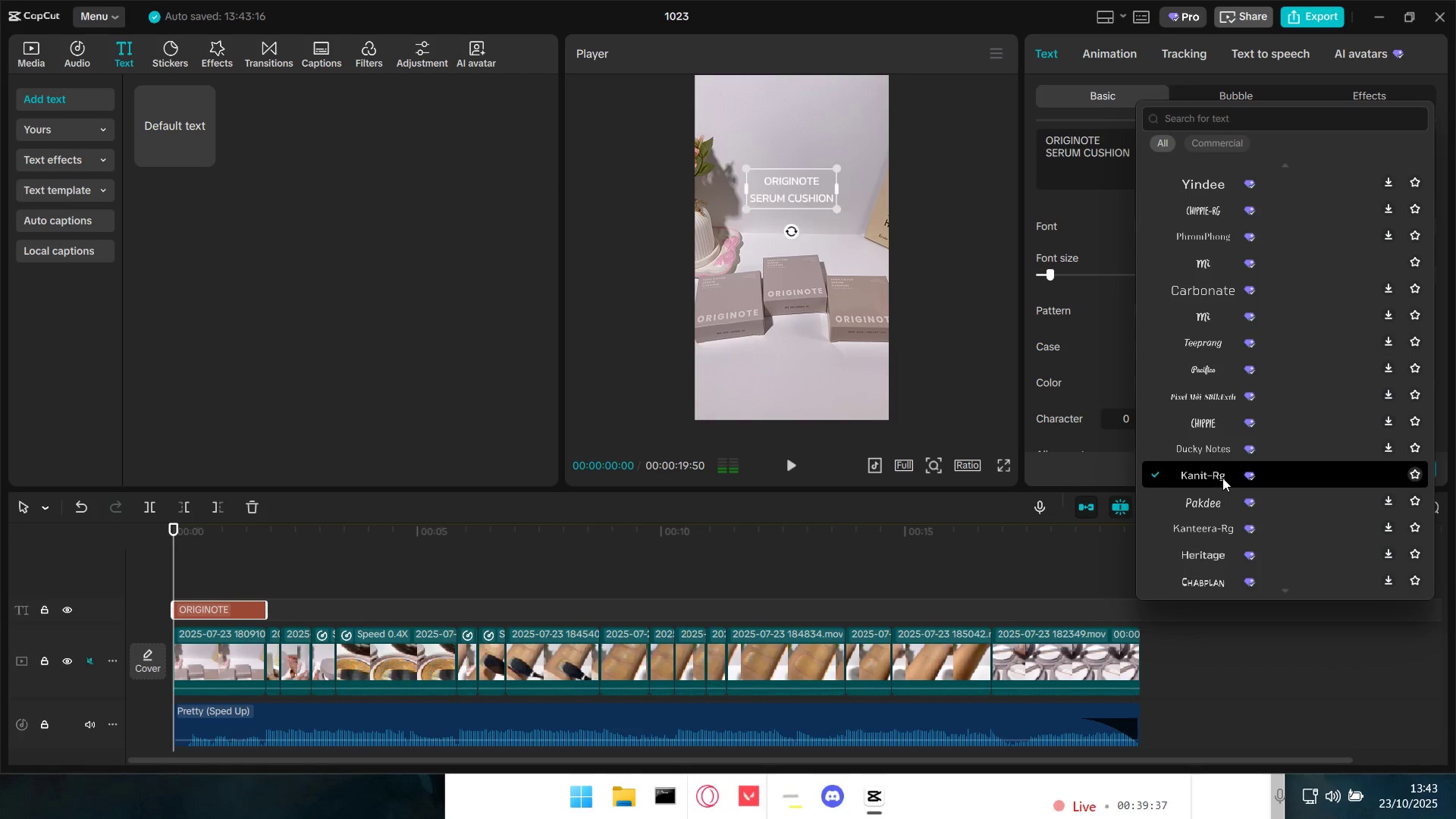 
scroll: coordinate [1222, 478], scroll_direction: down, amount: 1.0
 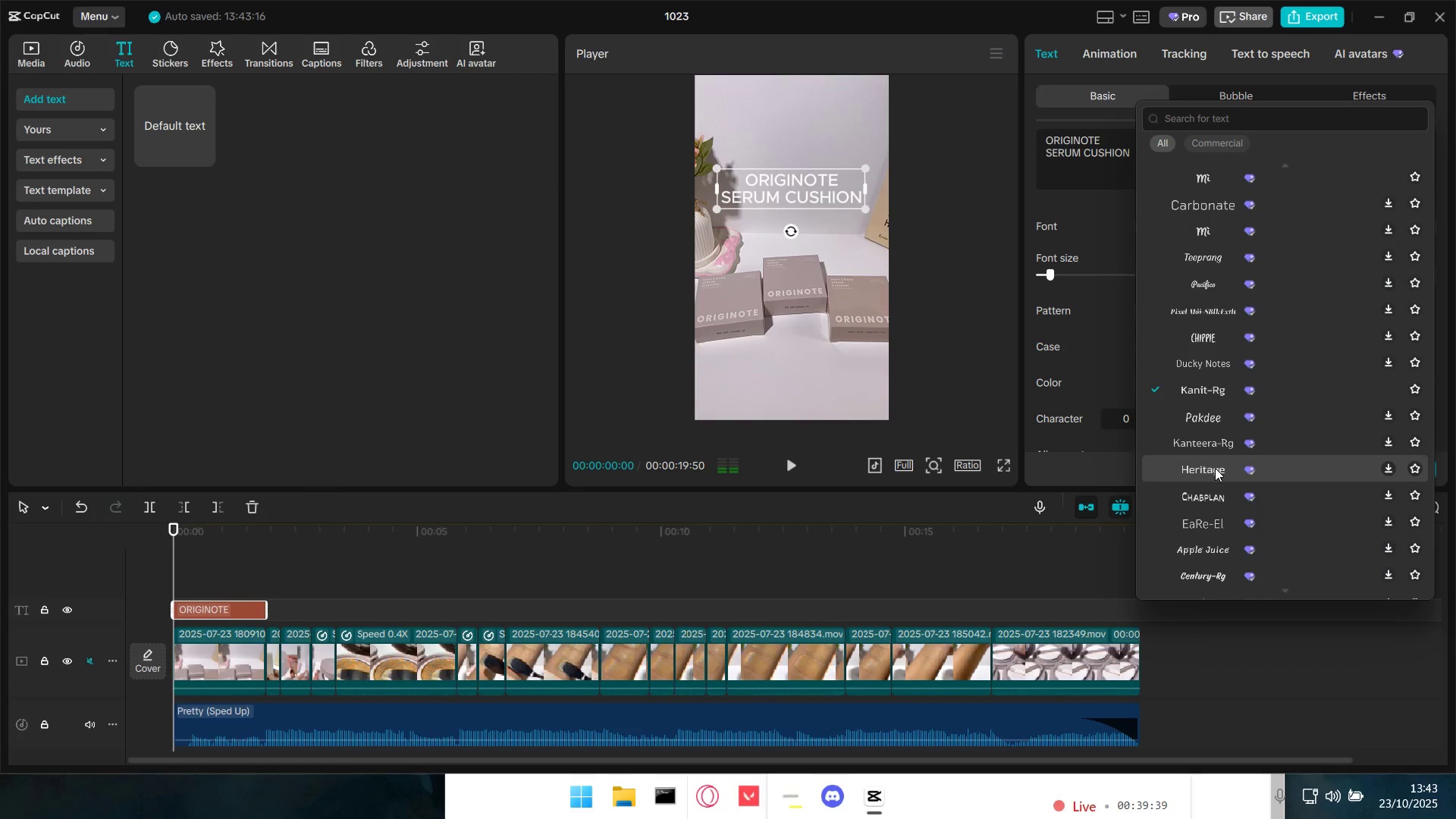 
left_click([1214, 469])
 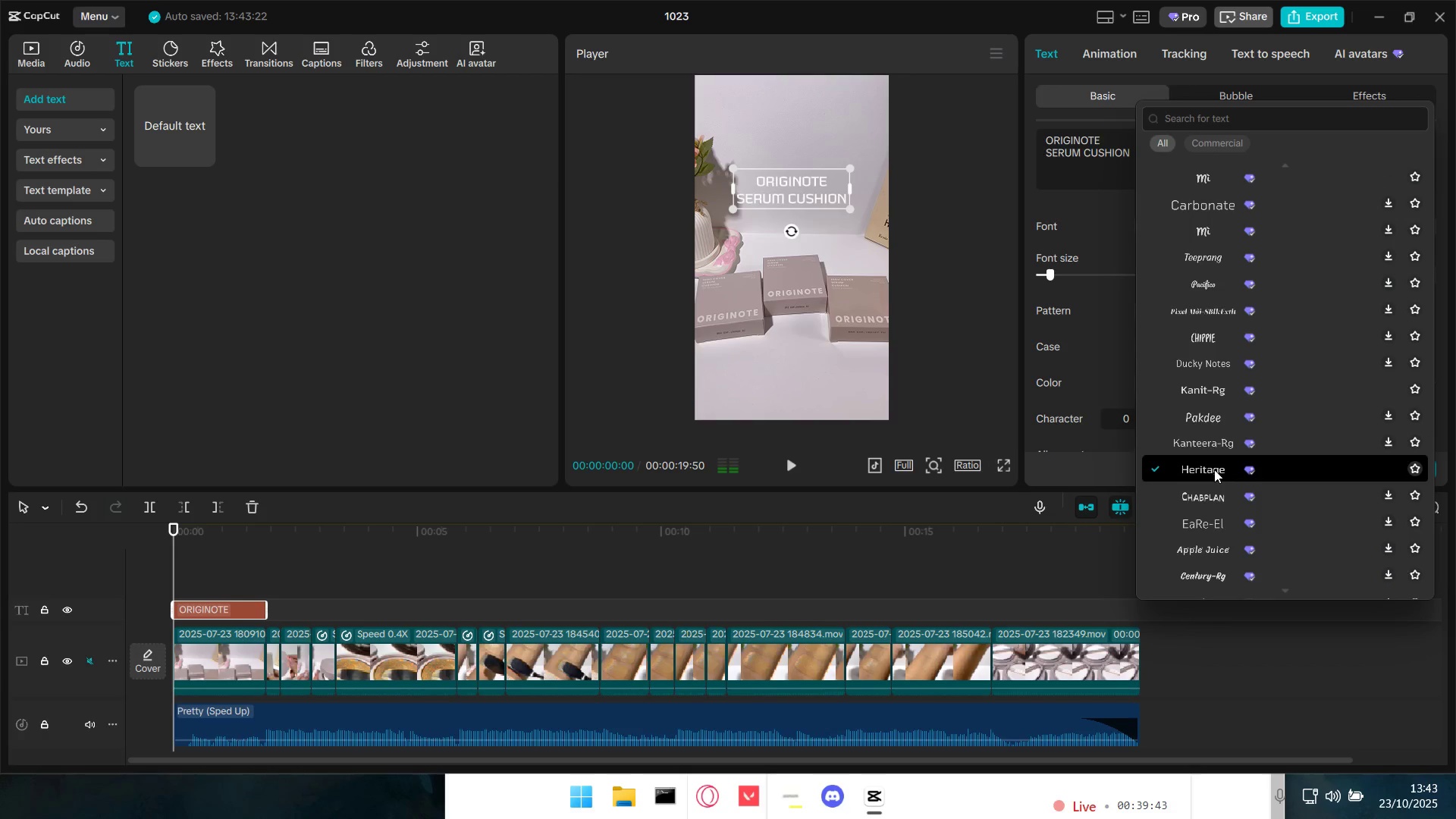 
scroll: coordinate [1211, 484], scroll_direction: down, amount: 14.0
 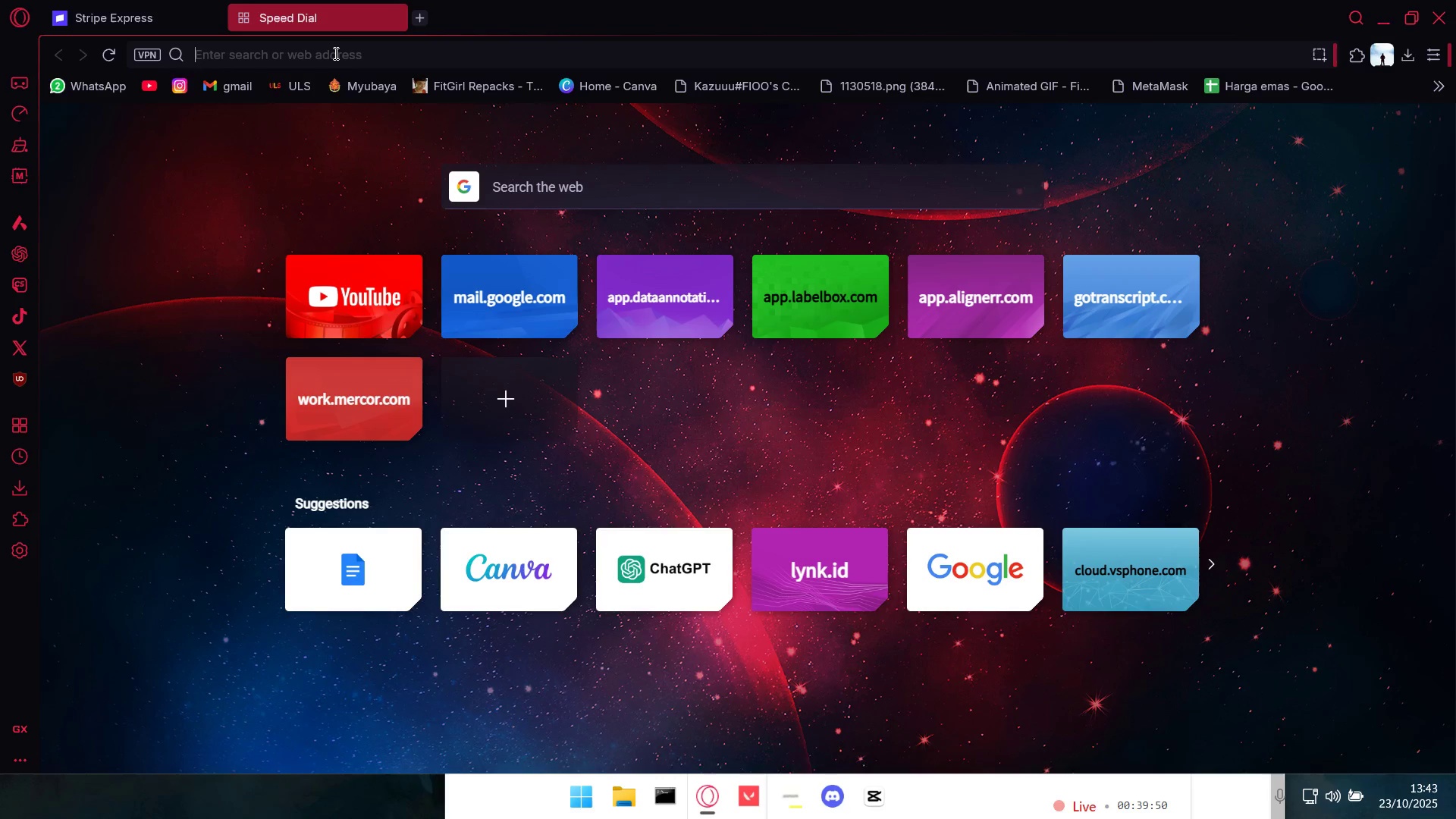 
type(originote font)
 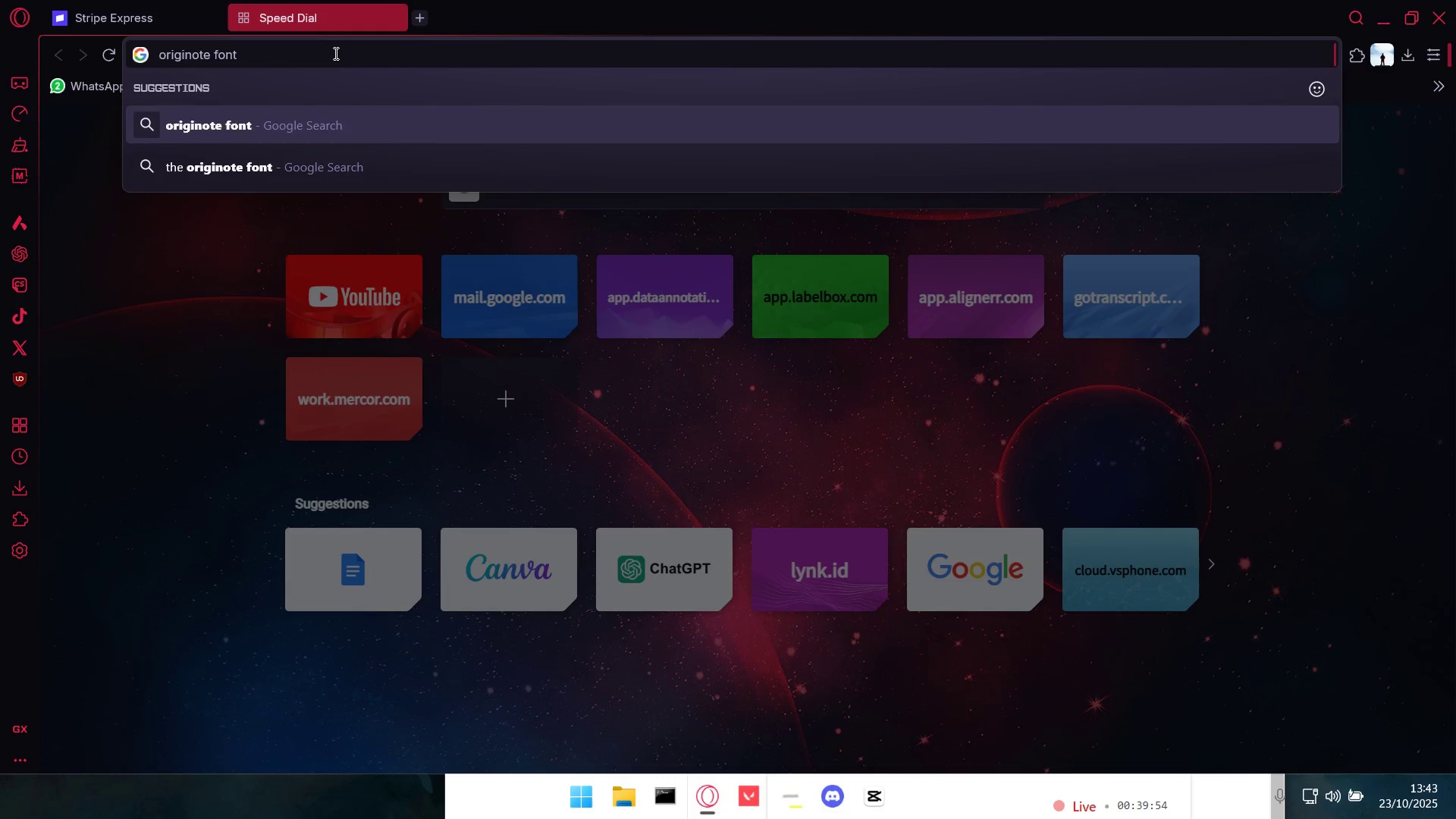 
key(Enter)
 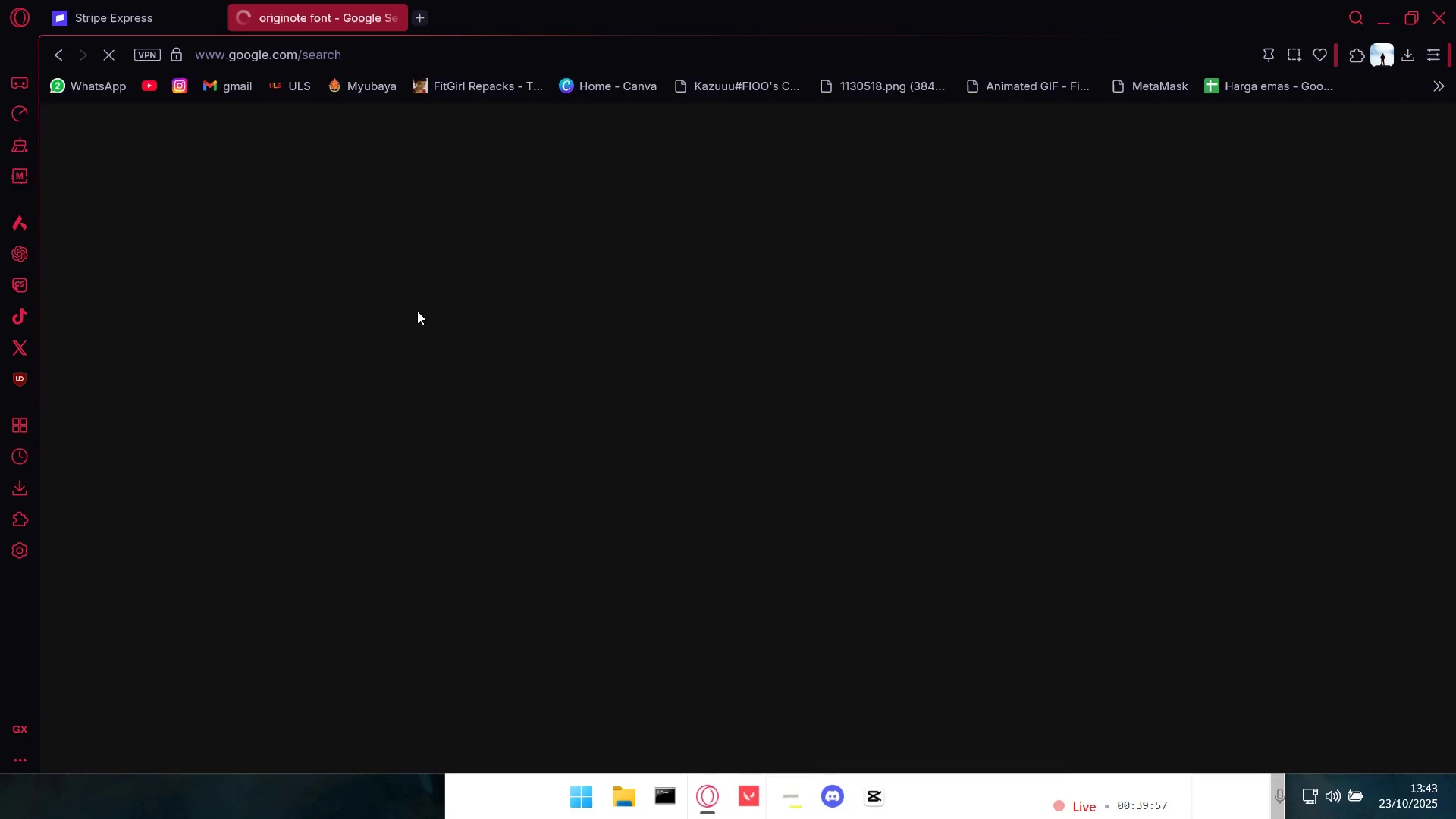 
mouse_move([440, 251])
 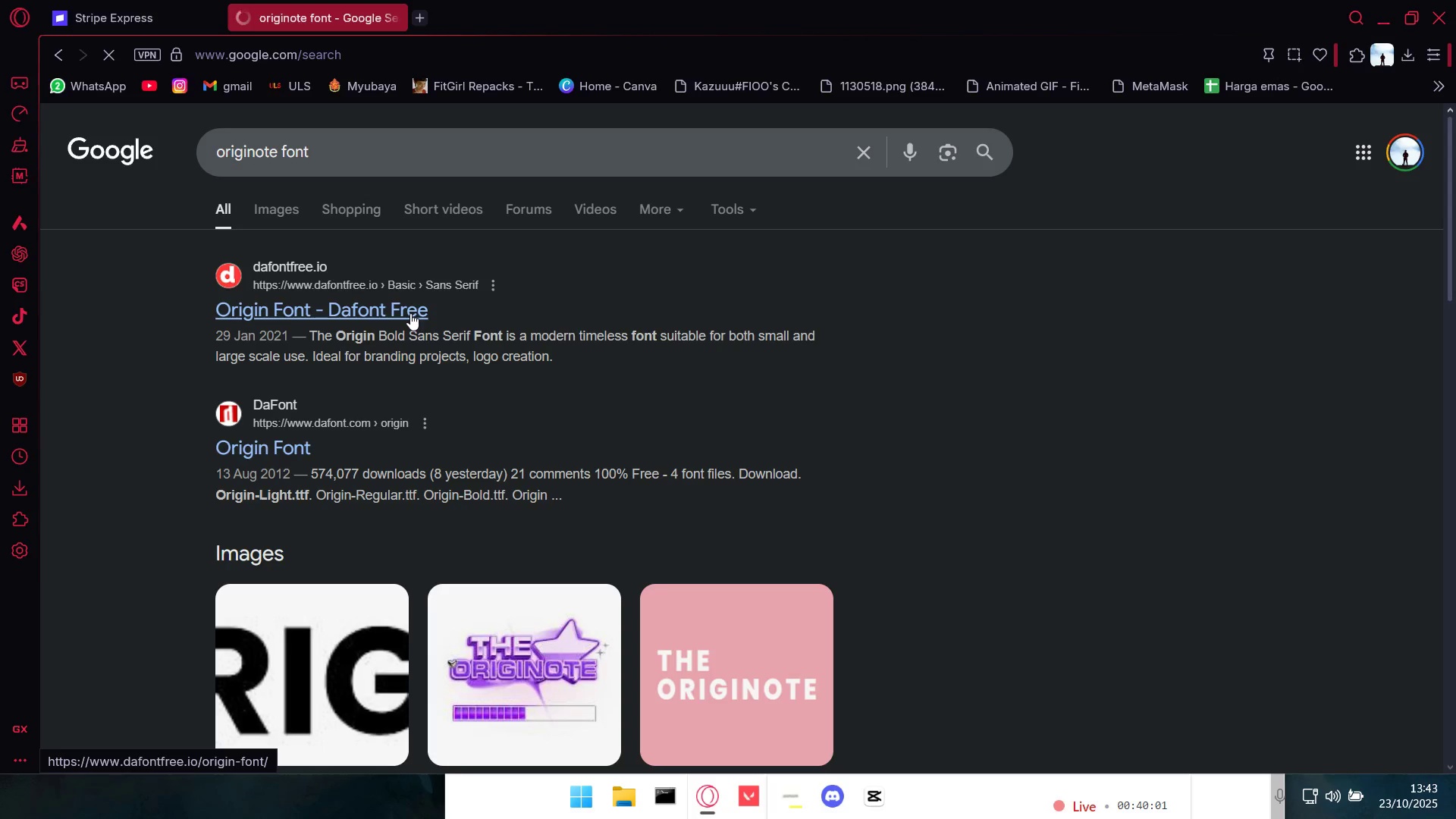 
scroll: coordinate [755, 406], scroll_direction: down, amount: 6.0
 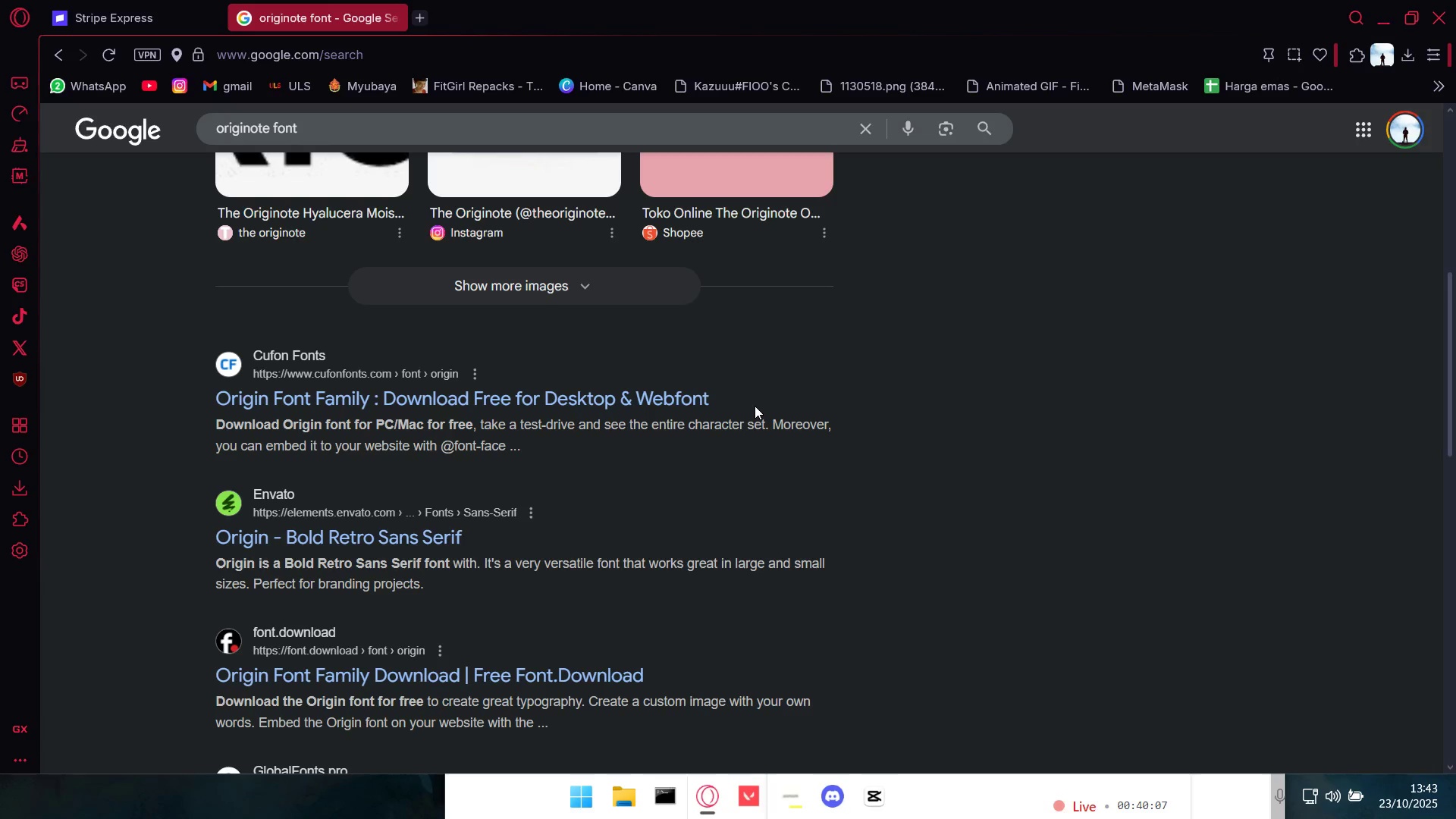 
scroll: coordinate [755, 406], scroll_direction: up, amount: 4.0
 